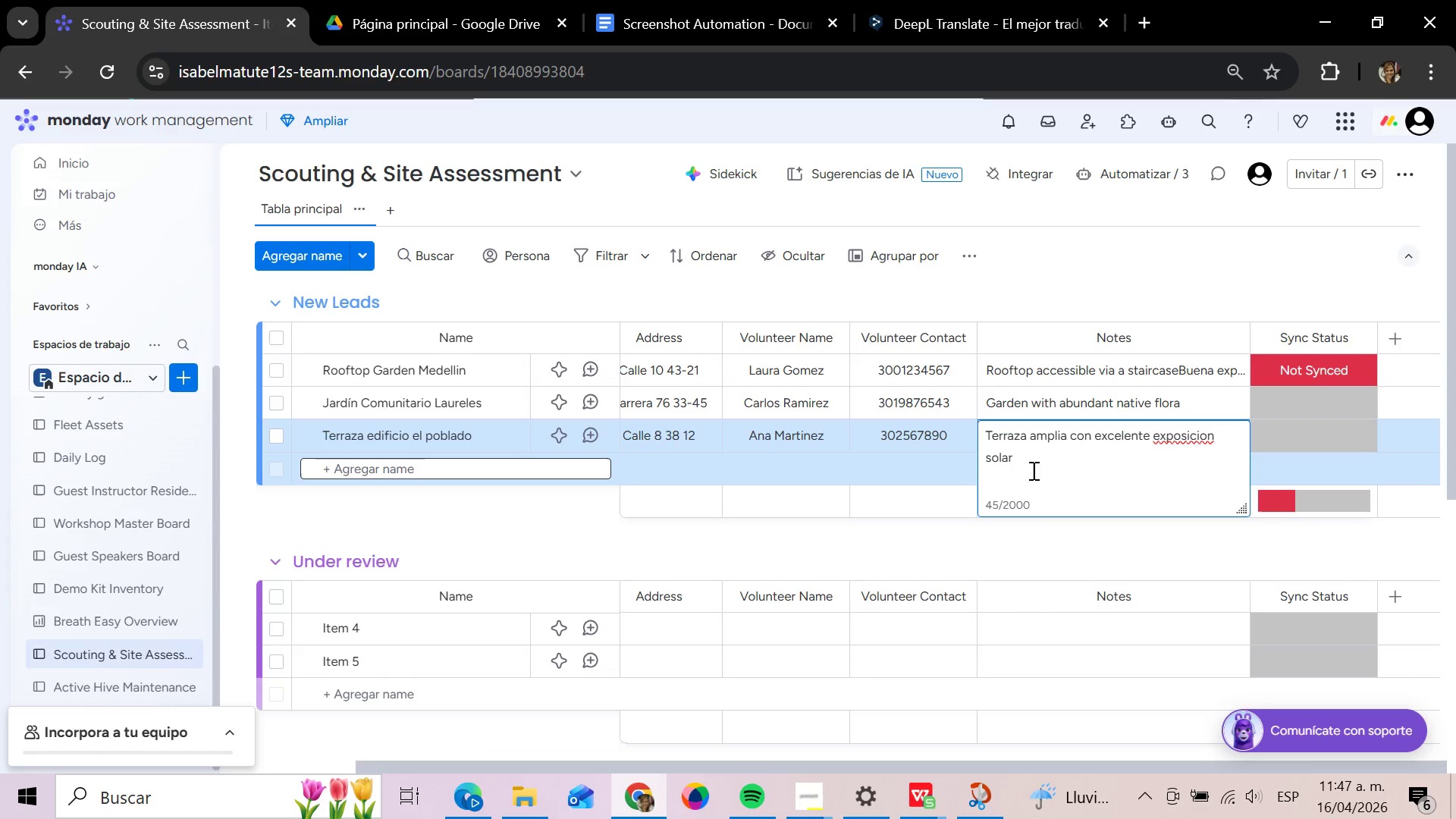 
left_click([1032, 470])
 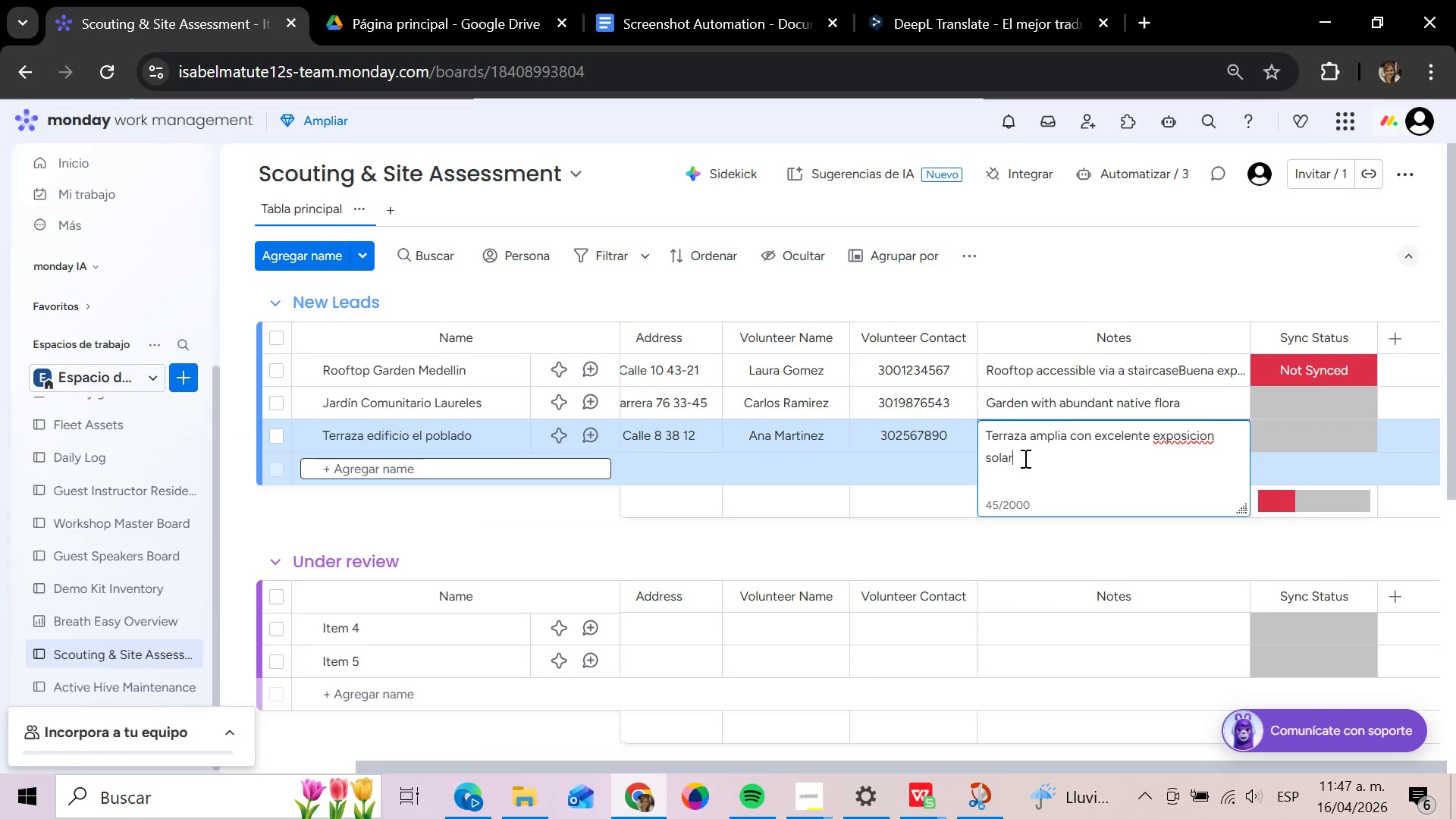 
left_click_drag(start_coordinate=[1024, 458], to_coordinate=[984, 438])
 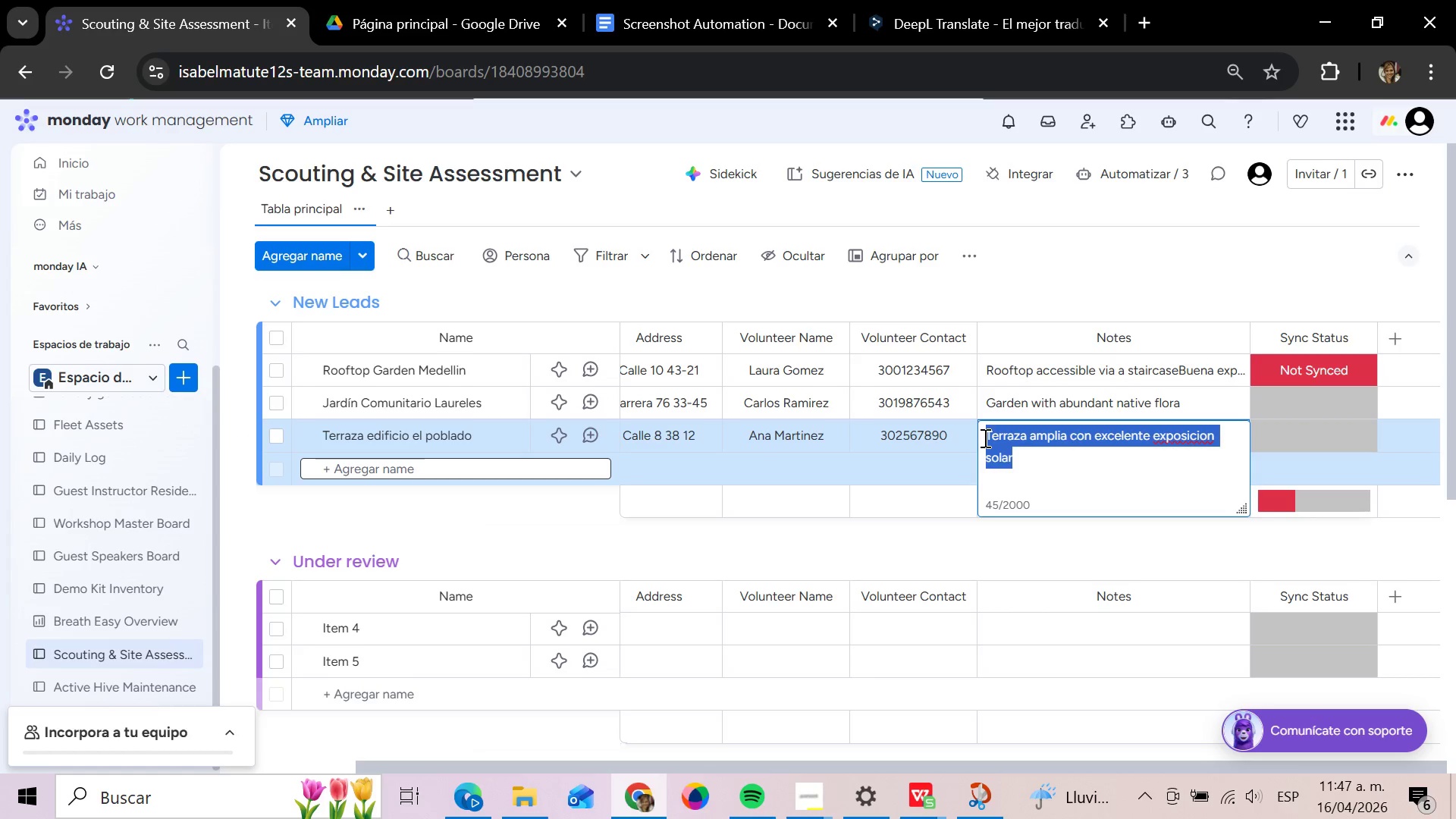 
key(Control+V)
 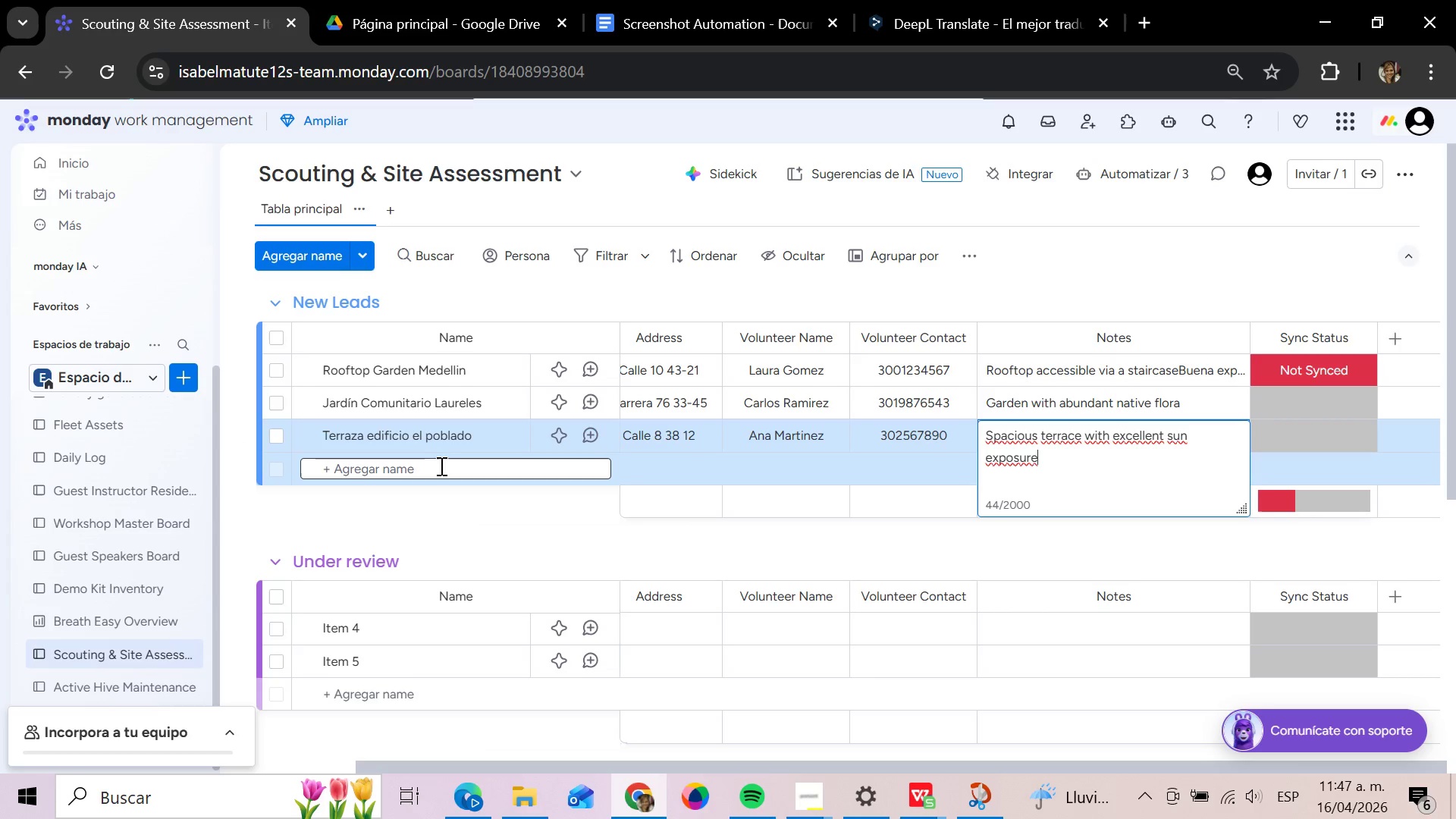 
left_click([440, 466])
 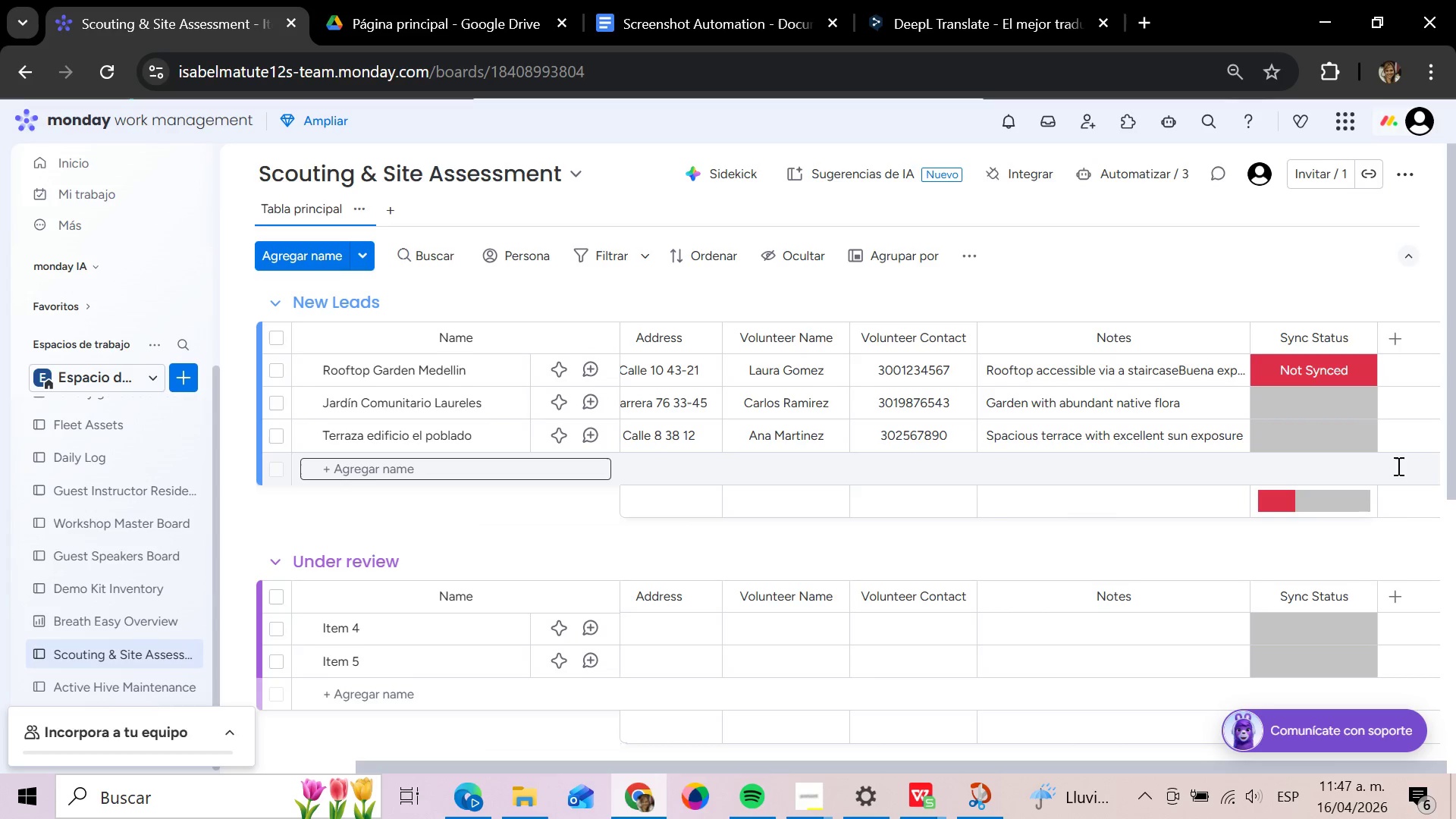 
left_click([1336, 404])
 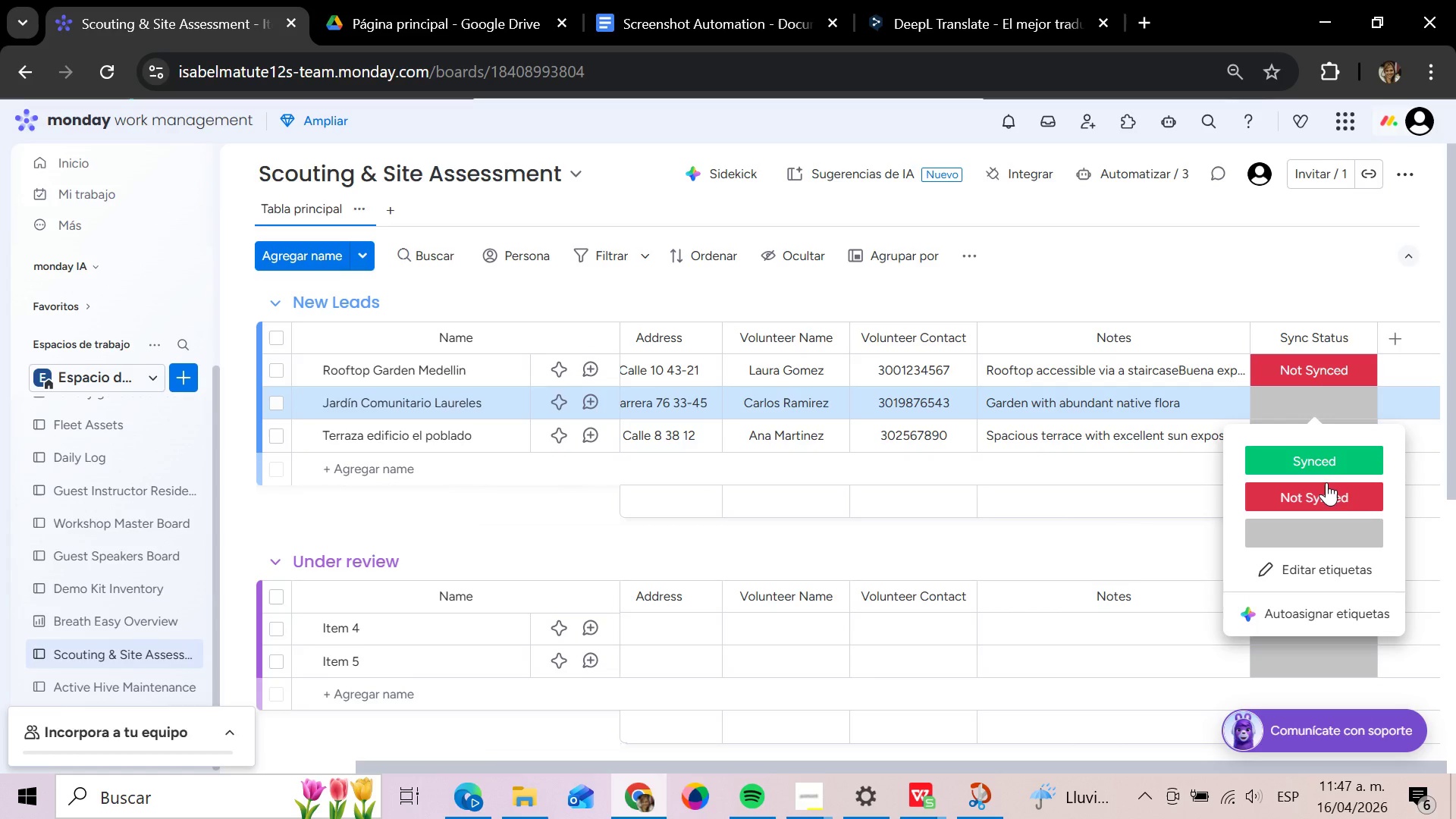 
left_click([1323, 488])
 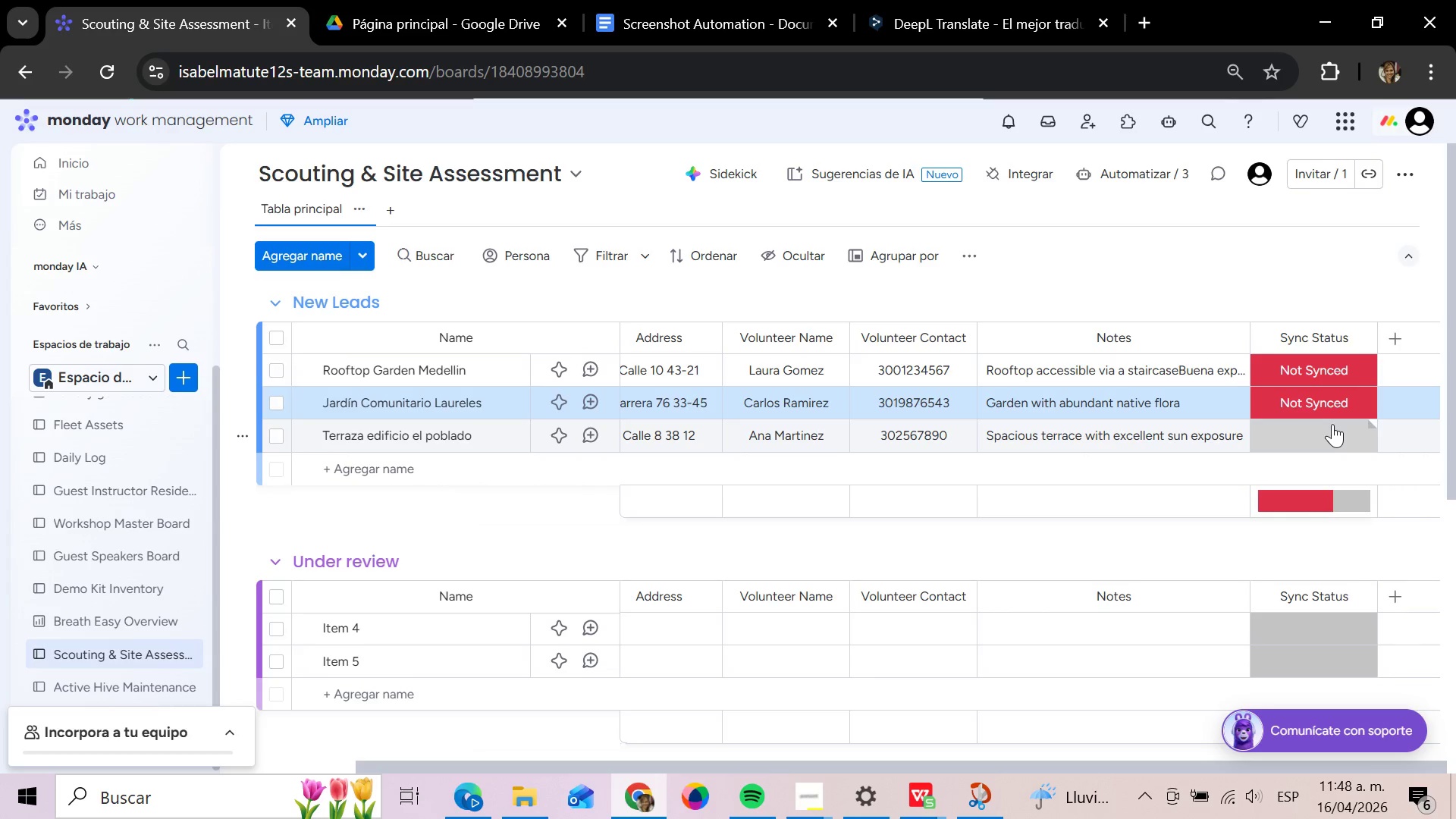 
left_click([1332, 424])
 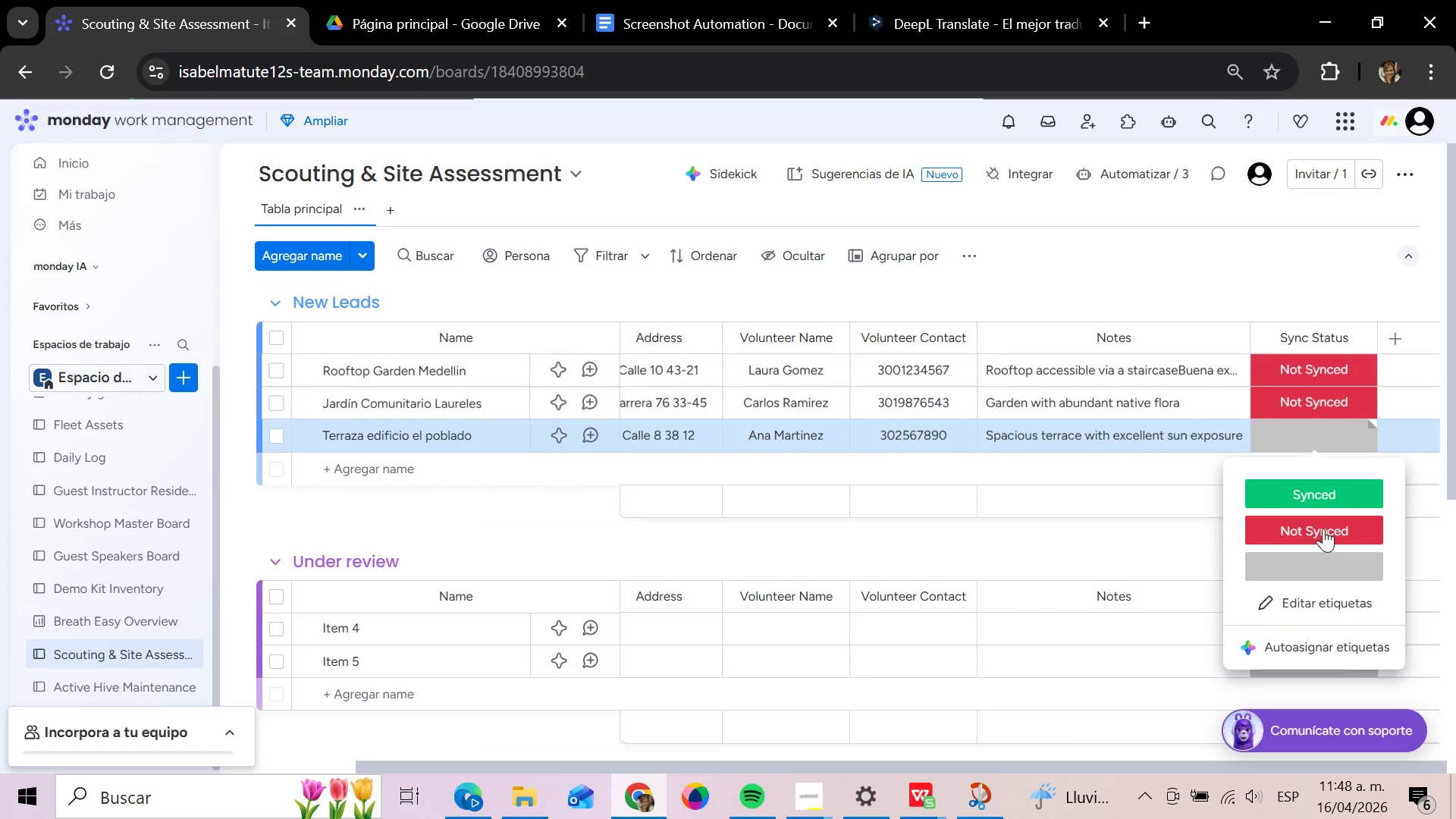 
left_click([1323, 531])
 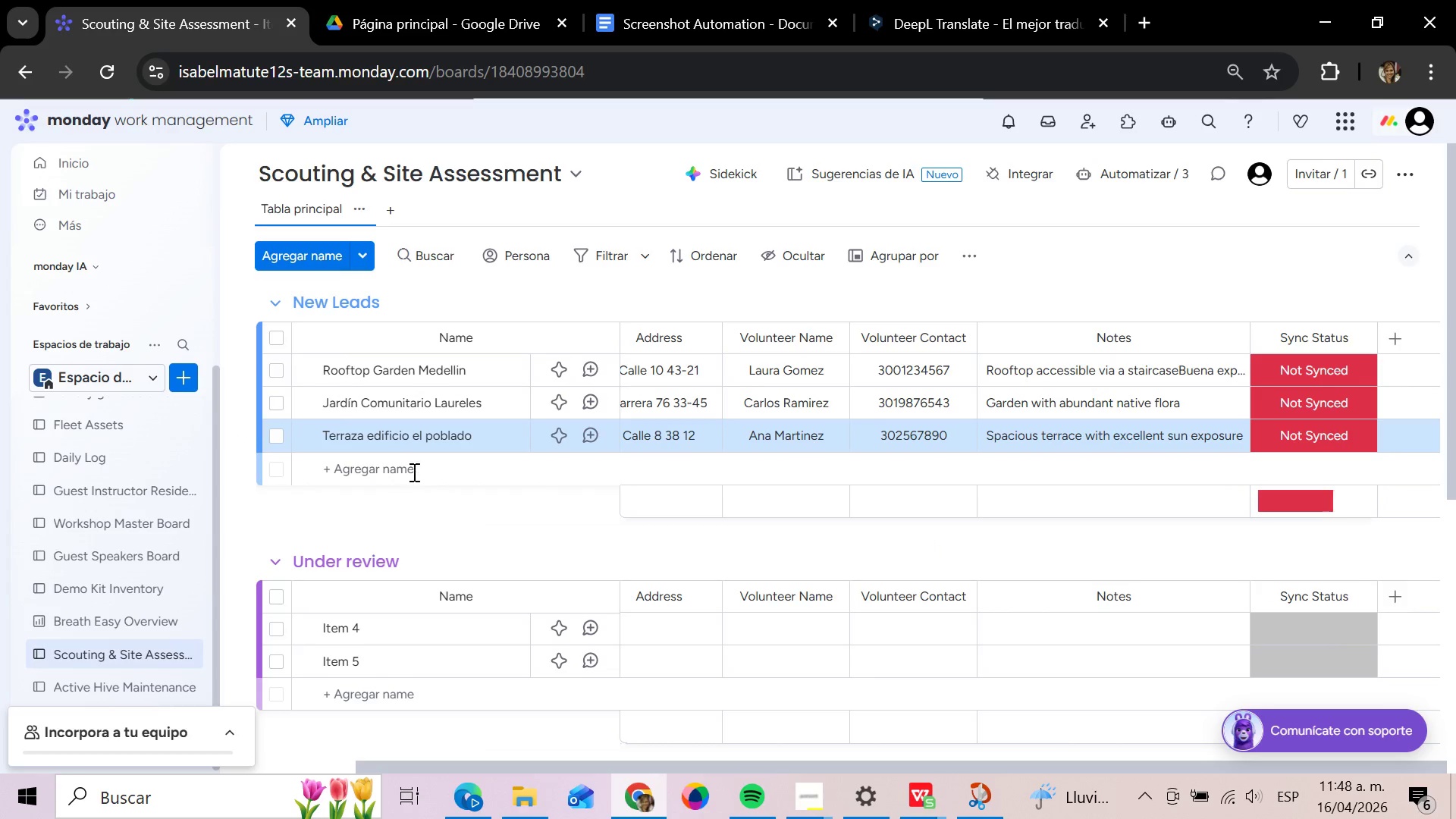 
left_click([413, 467])
 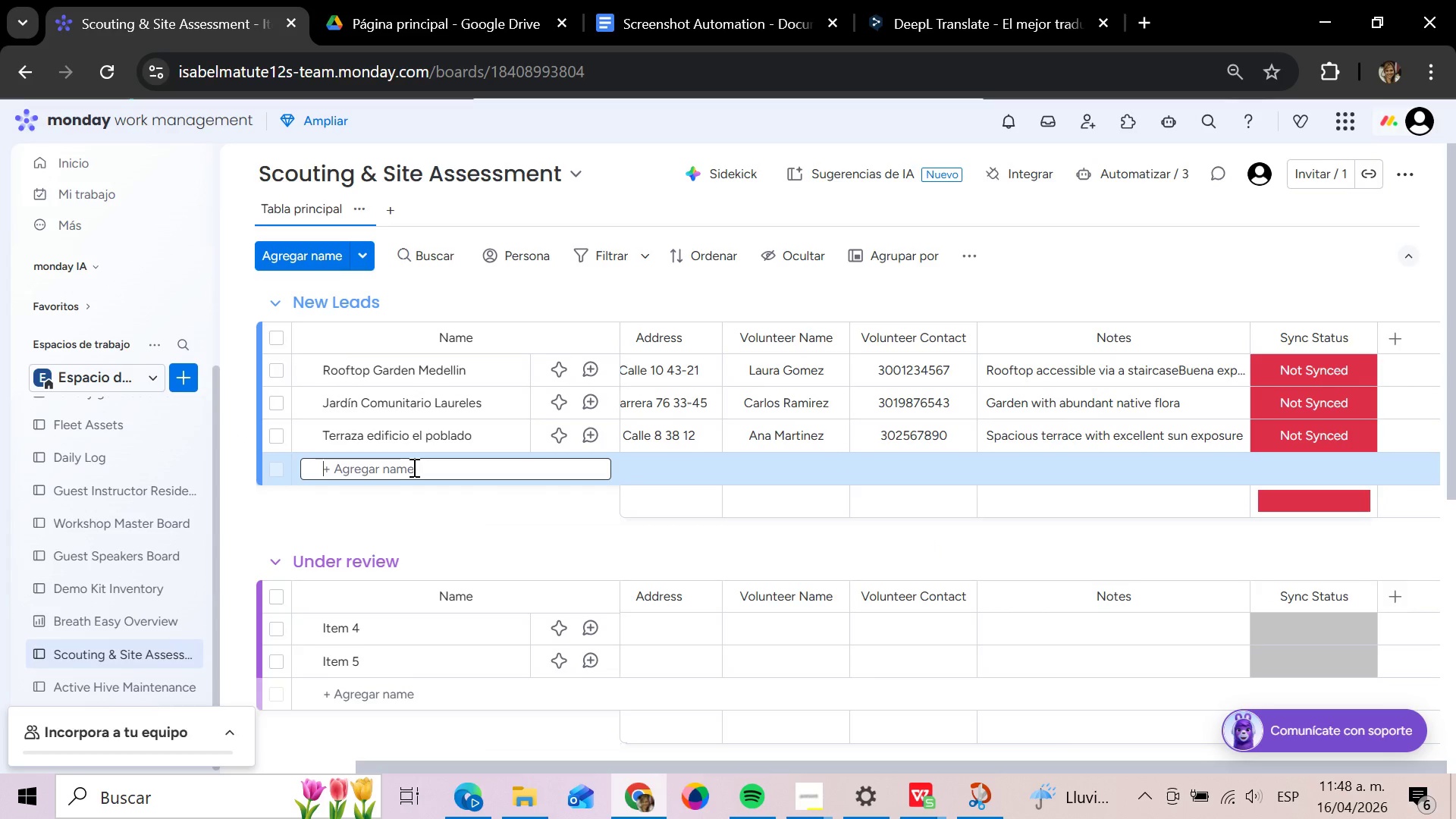 
type(Parque Envigado)
 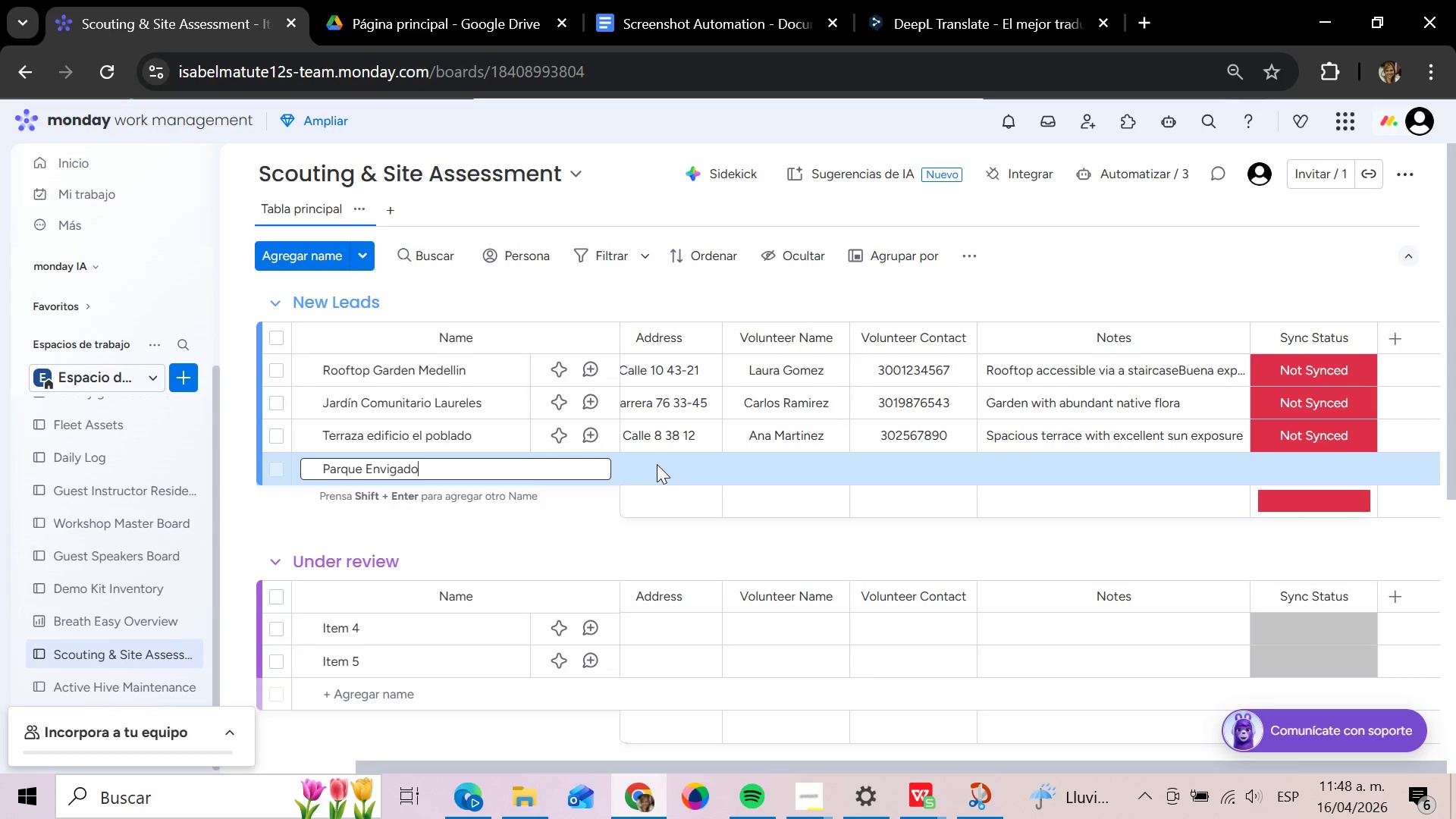 
left_click([652, 463])
 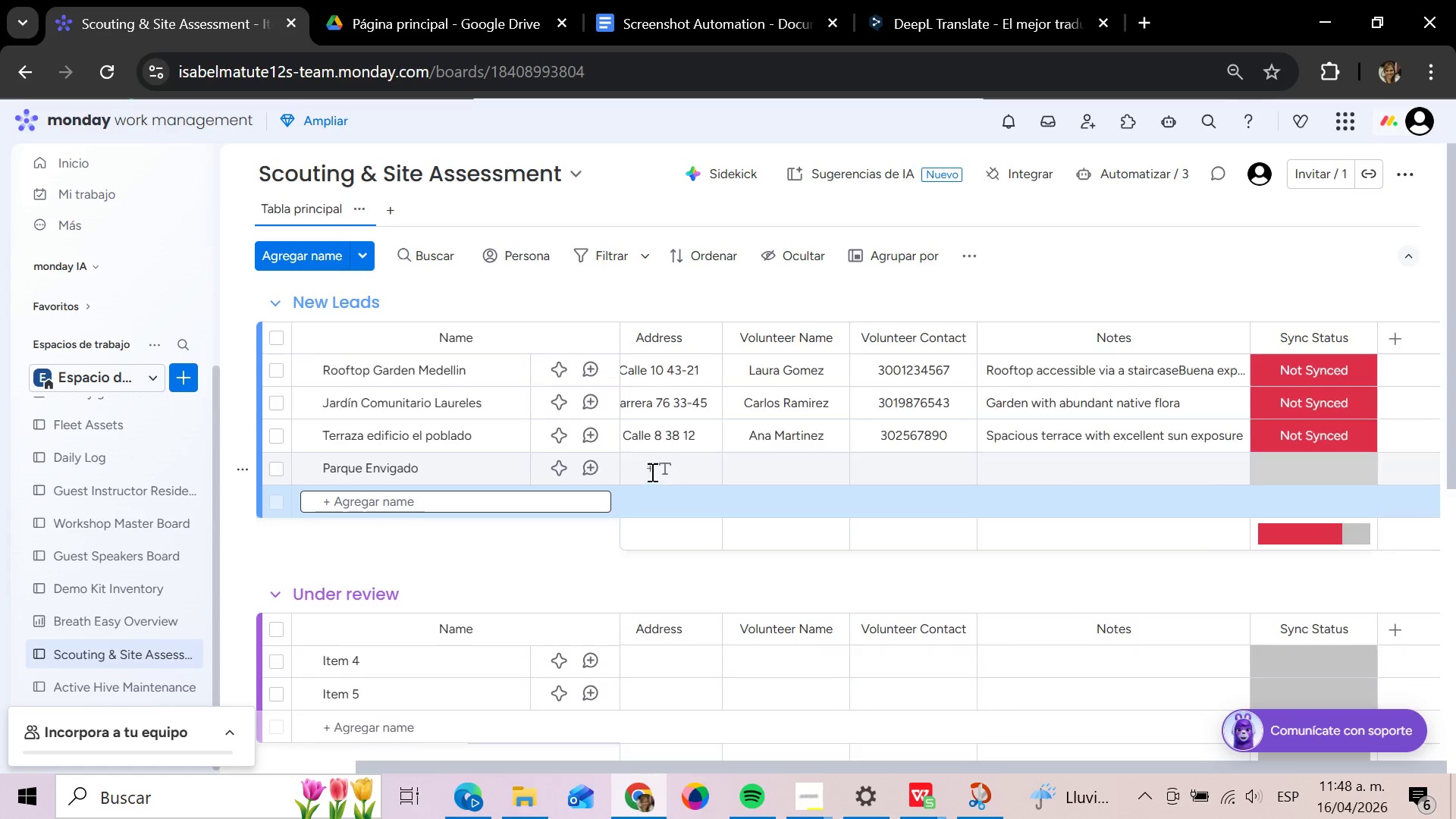 
left_click([652, 466])
 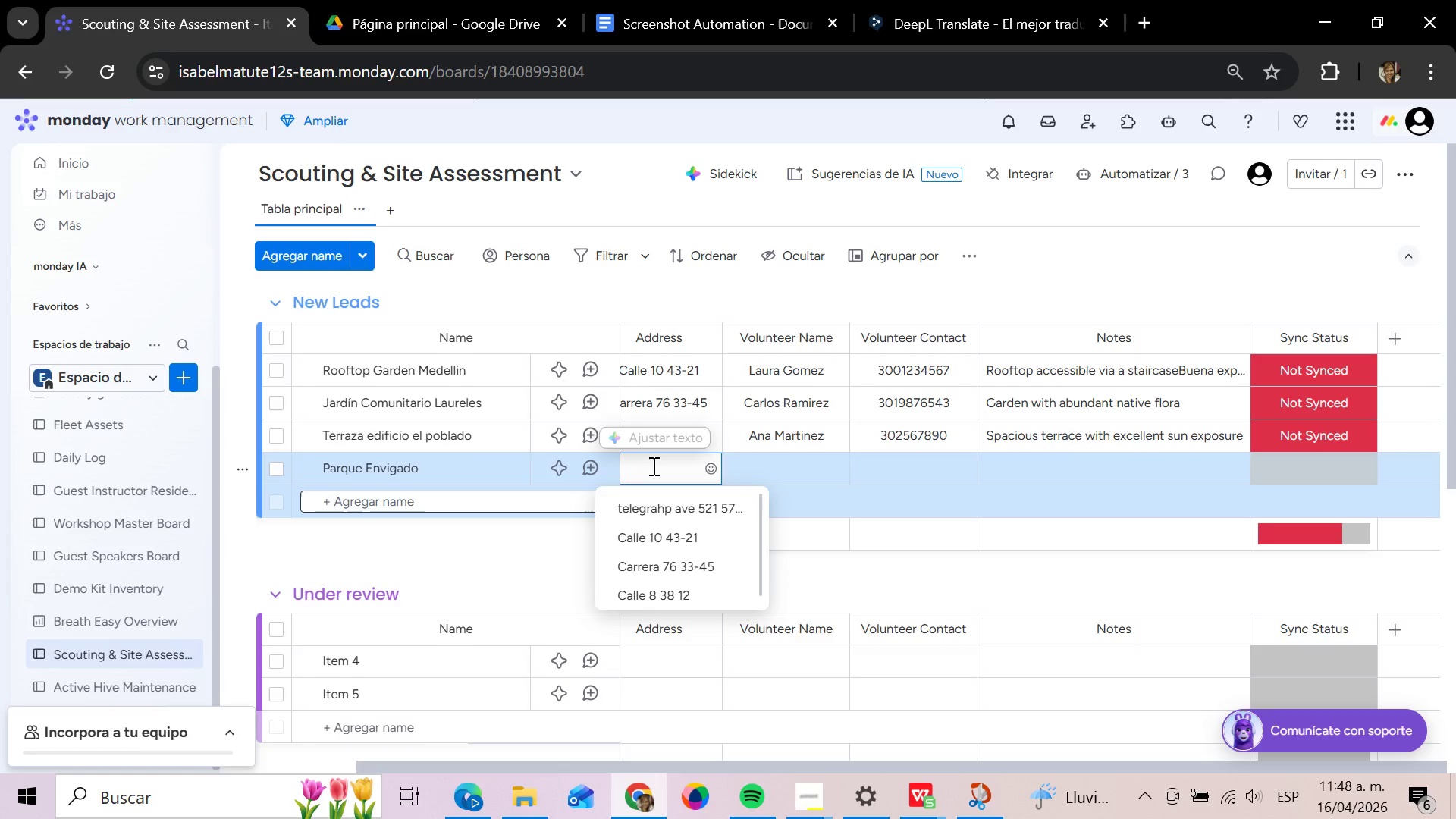 
type(Calle 35 sur 43 a 12)
 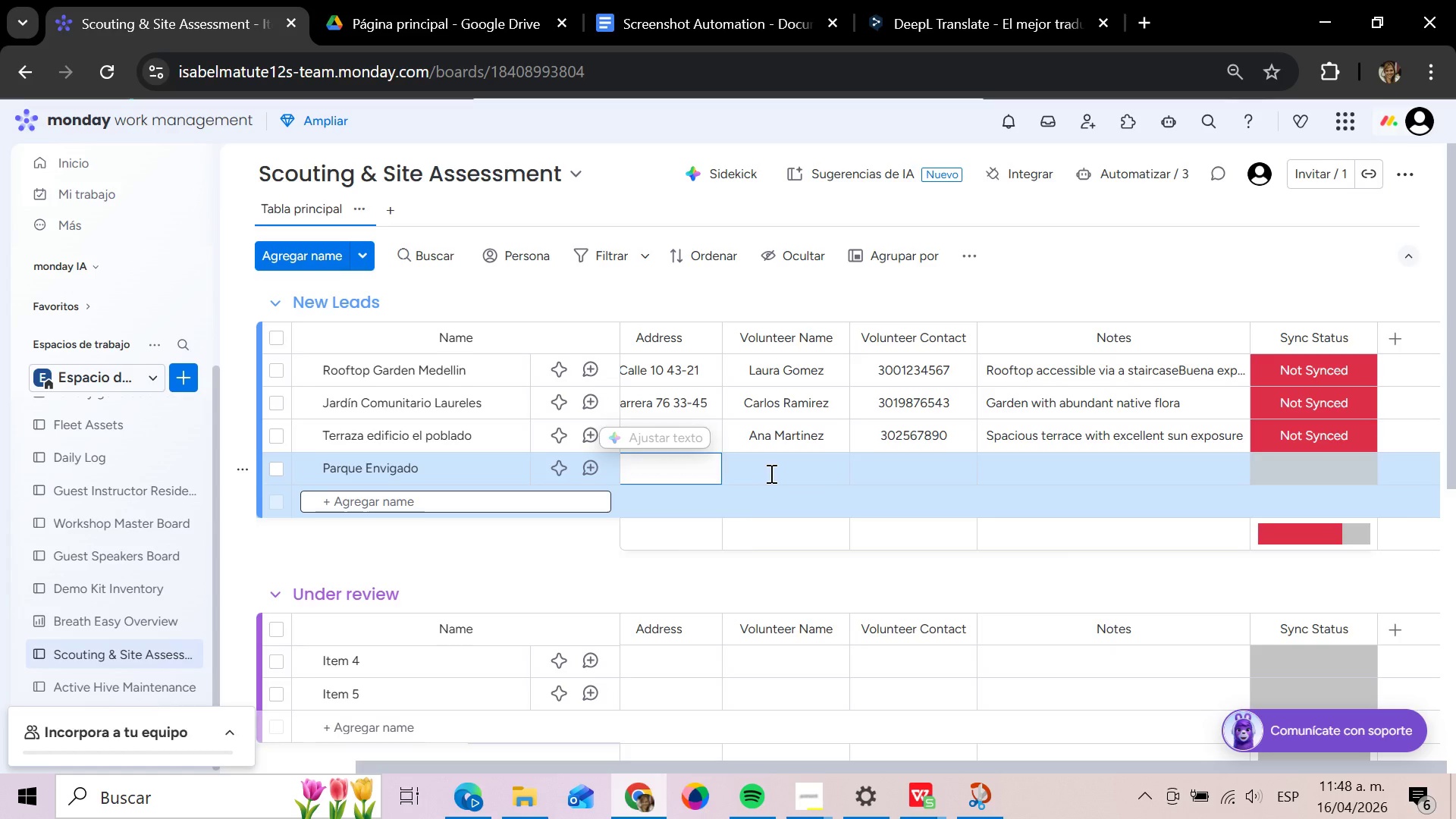 
left_click([770, 473])
 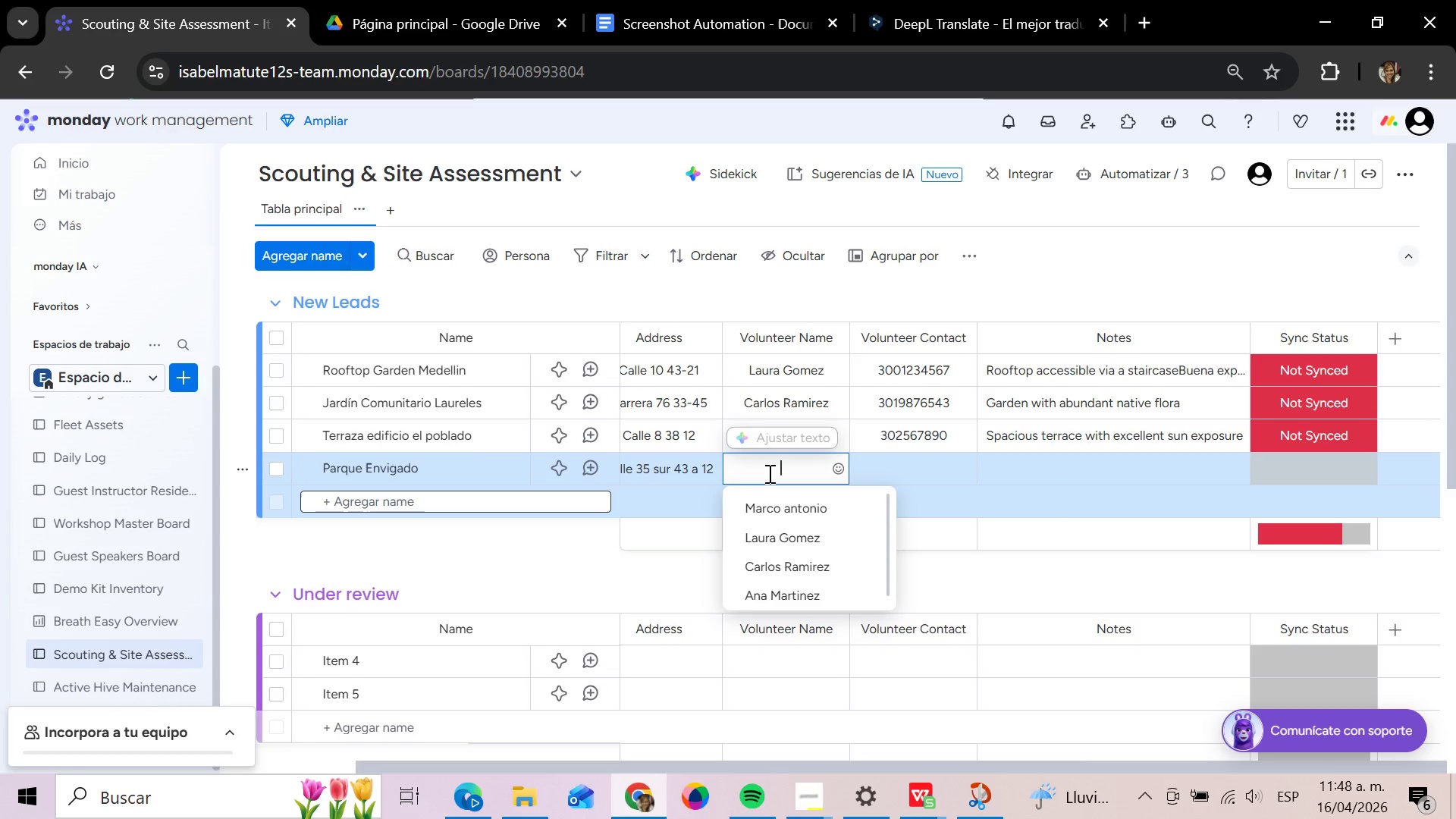 
type(Juan Peez)
 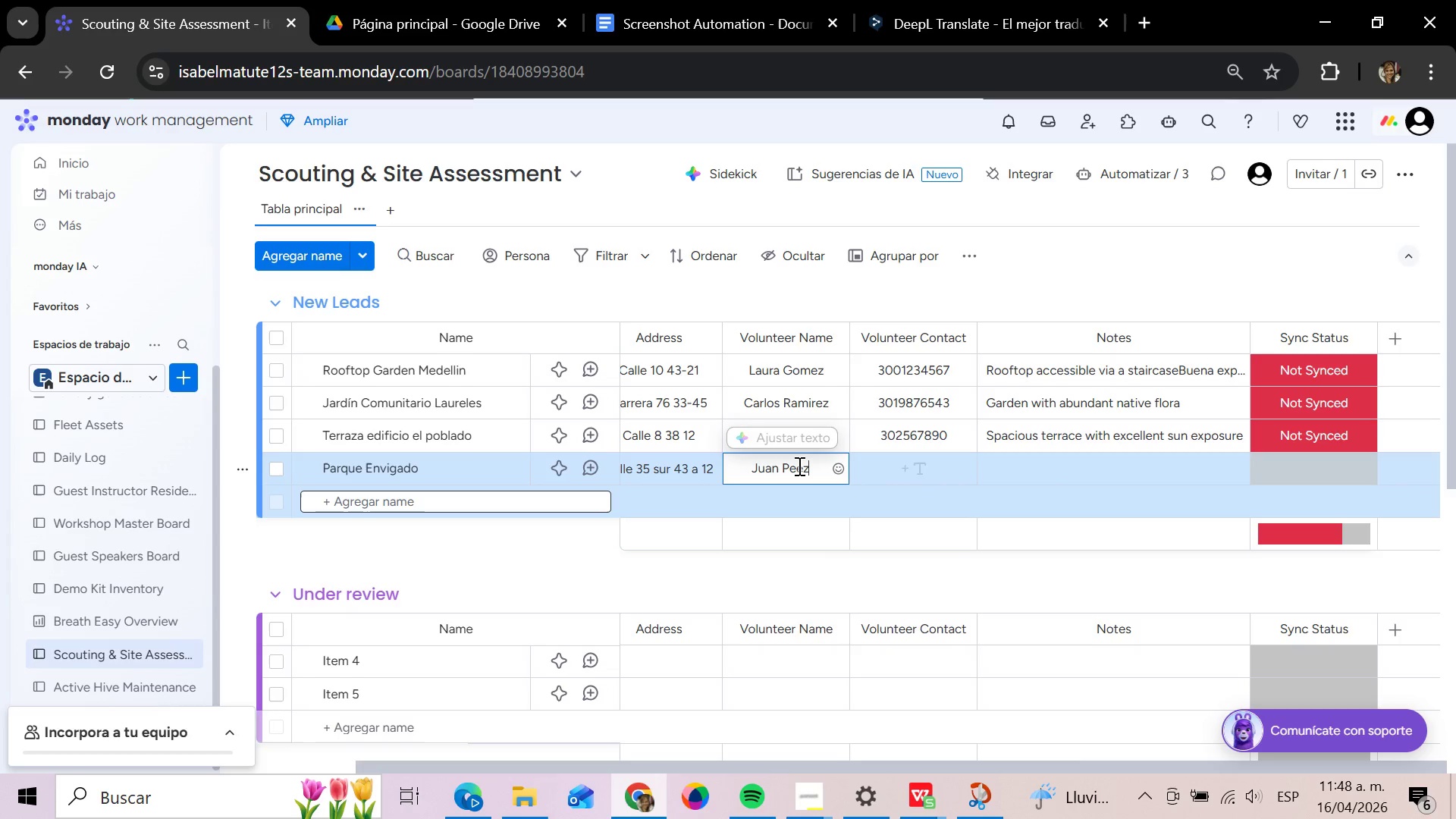 
left_click([798, 466])
 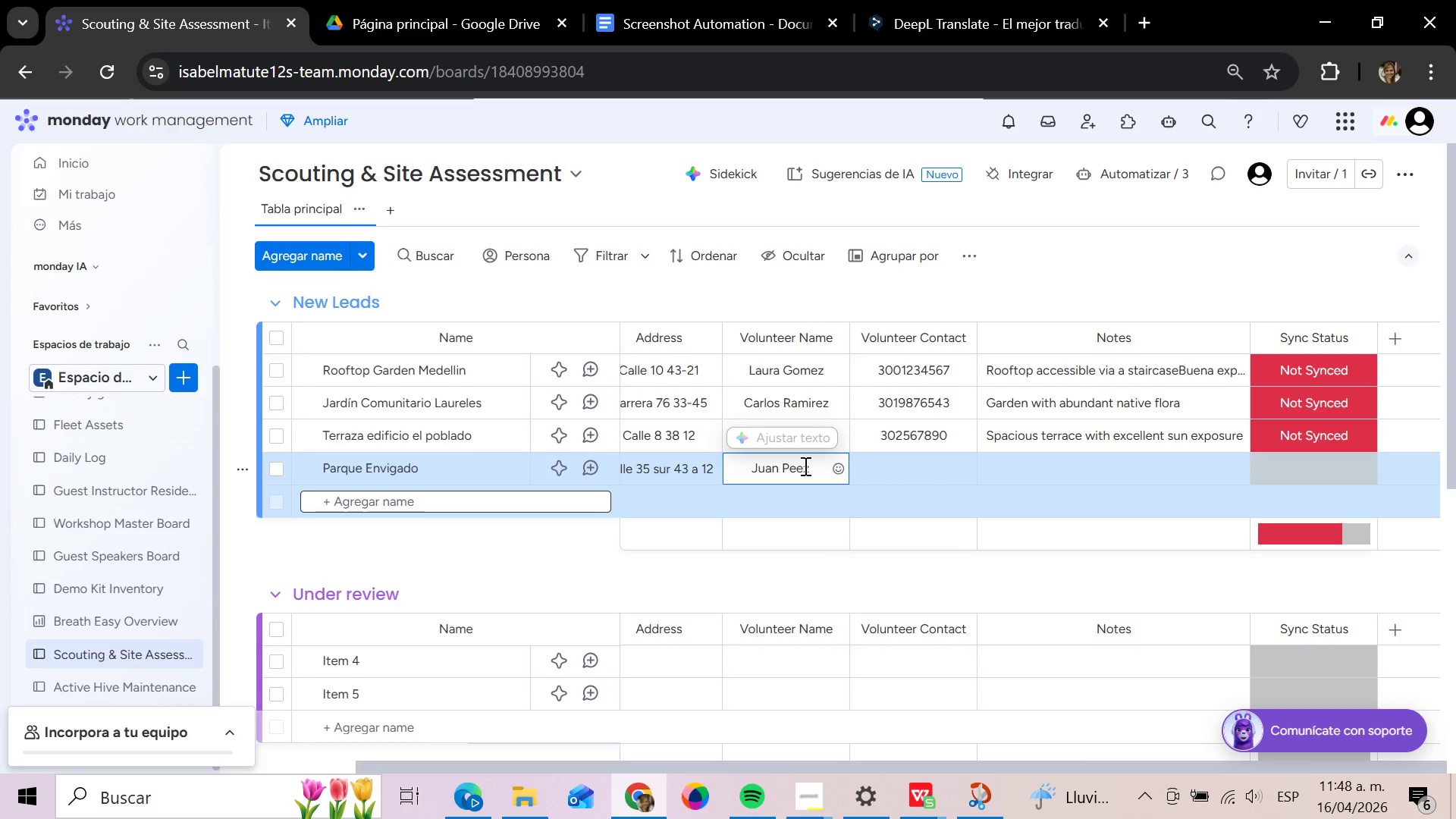 
key(R)
 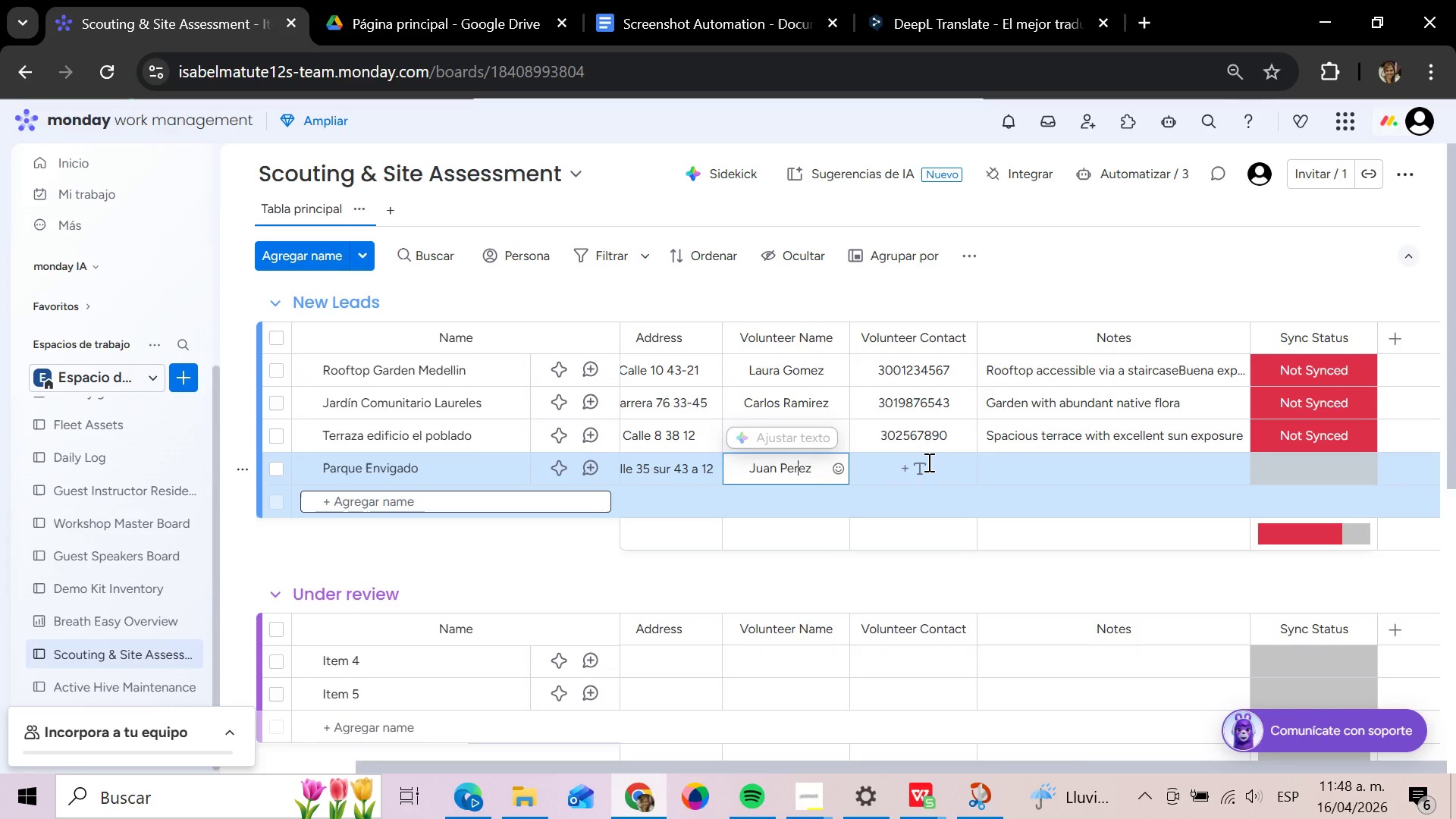 
left_click([927, 462])
 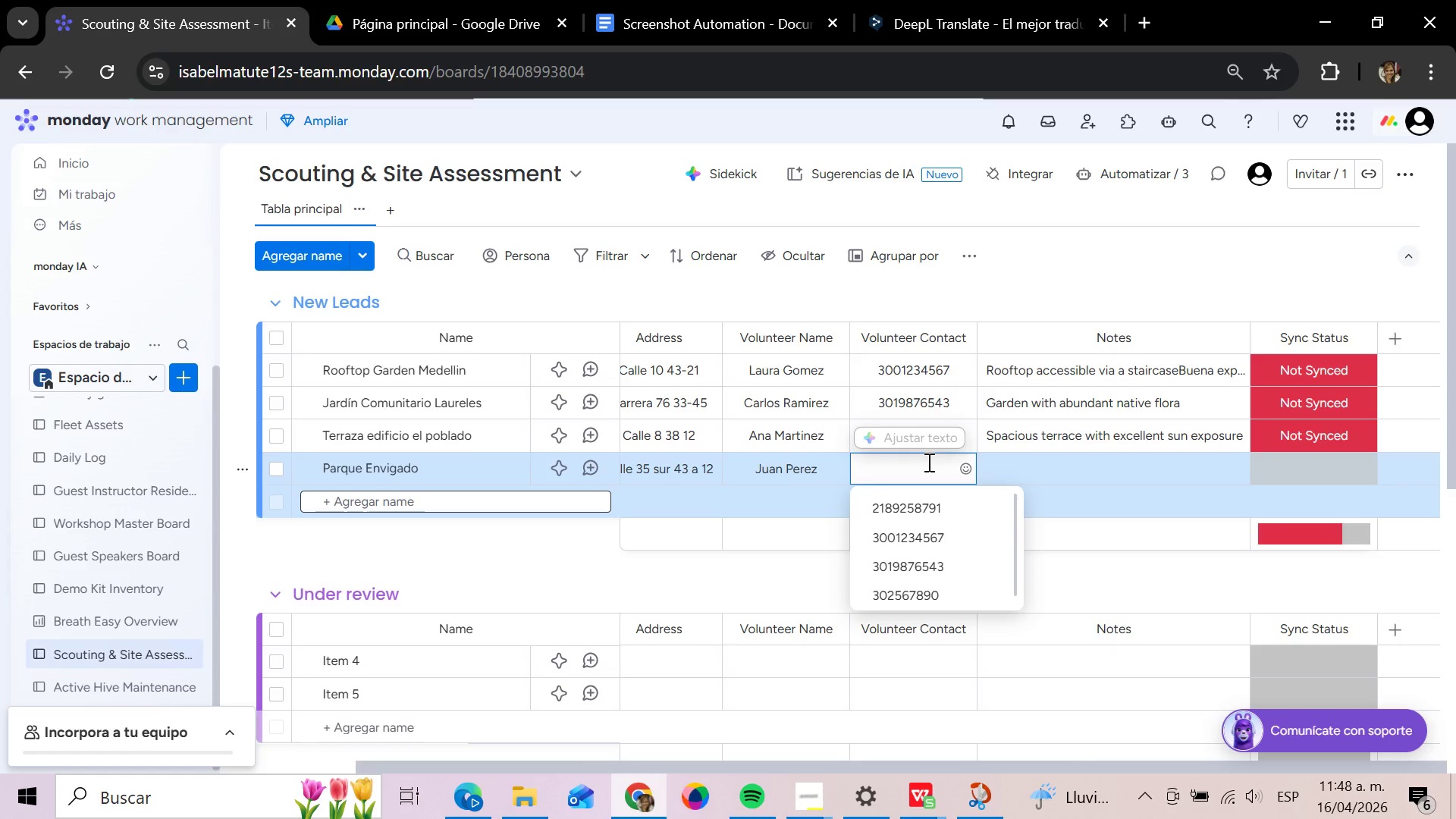 
type(3005678901)
 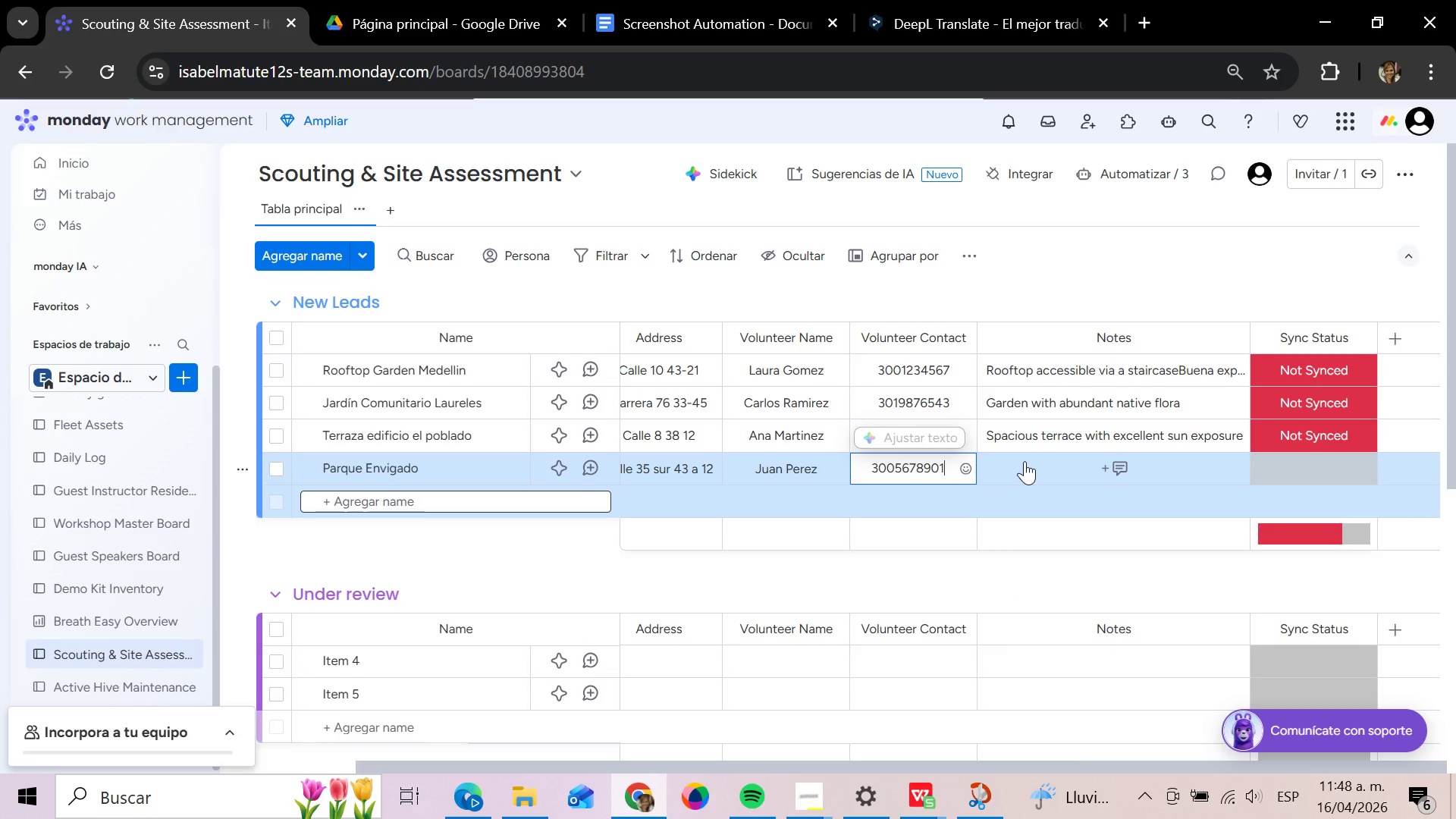 
left_click([1025, 461])
 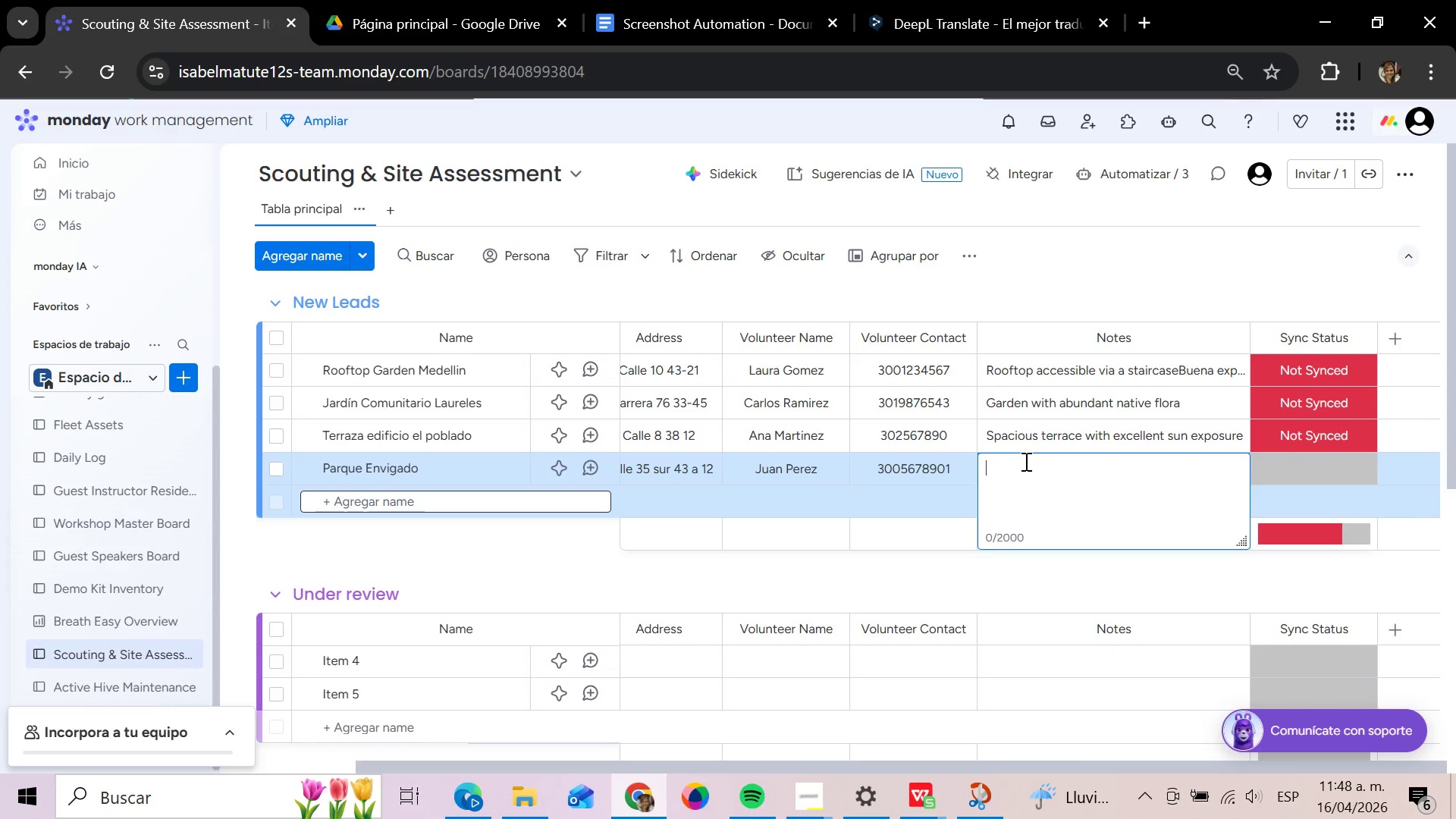 
wait(15.28)
 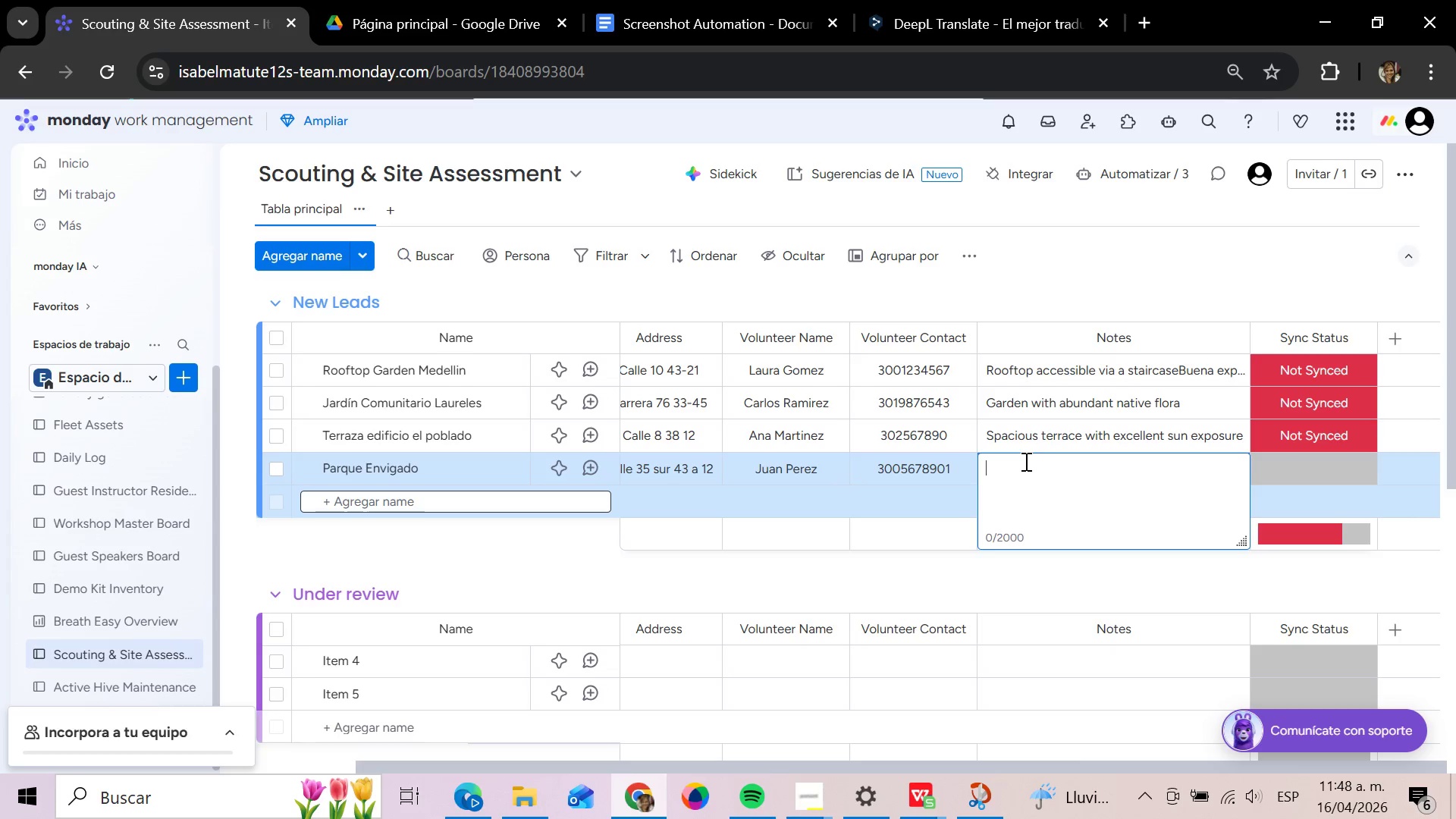 
type(Posible n)
key(Backspace)
type(interferencia de personas externas)
 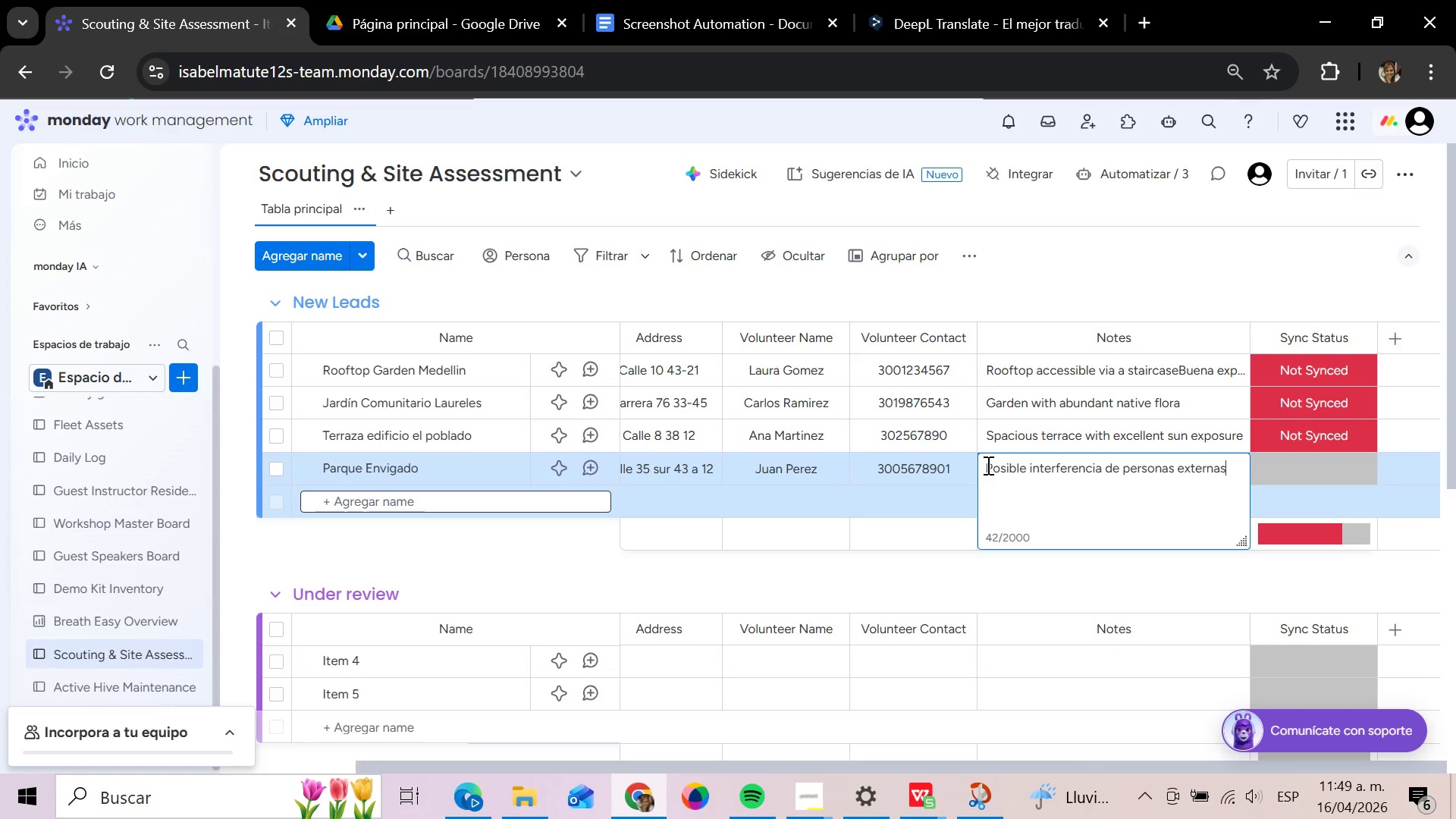 
left_click_drag(start_coordinate=[987, 465], to_coordinate=[1230, 463])
 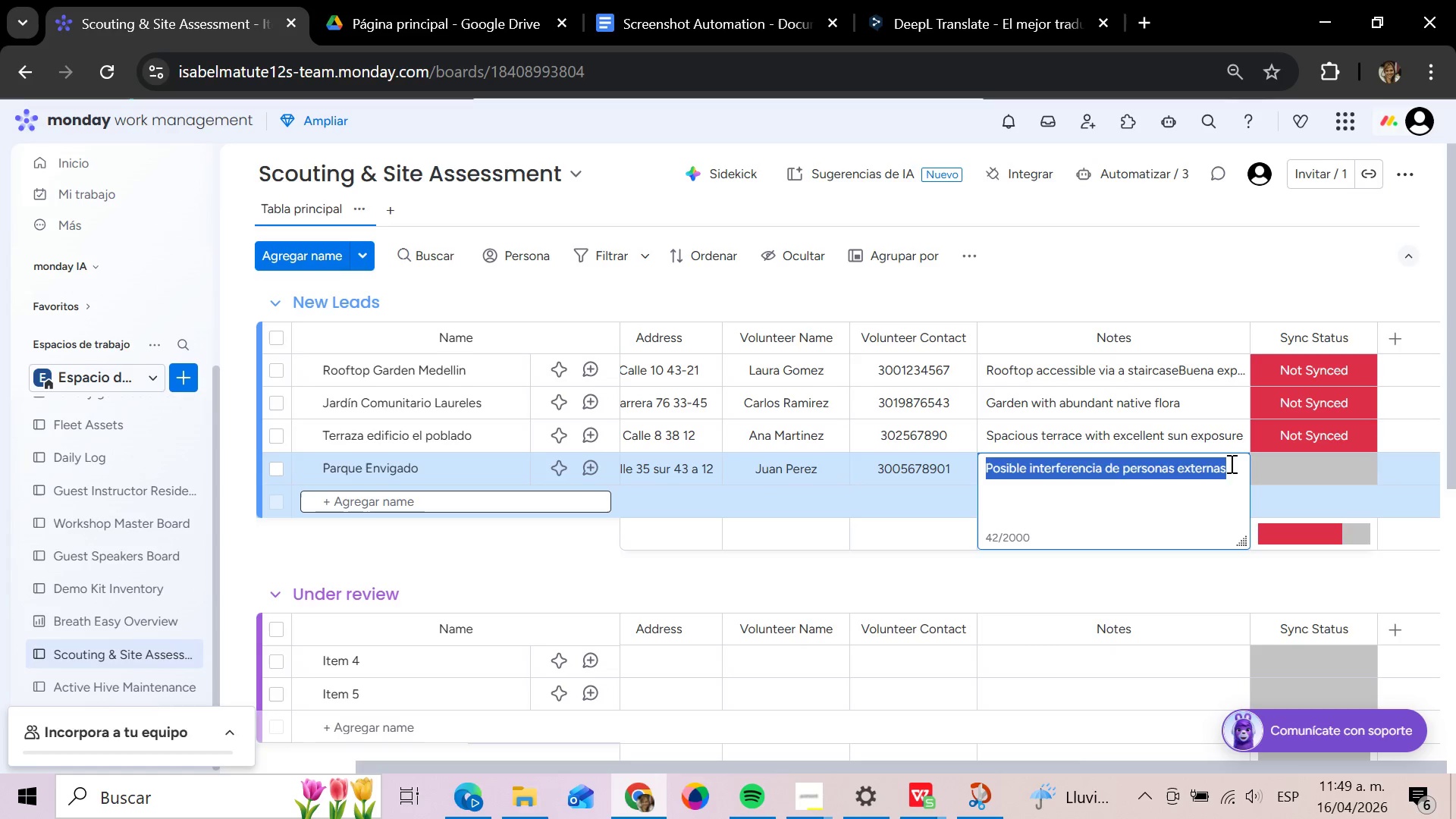 
key(Control+C)
 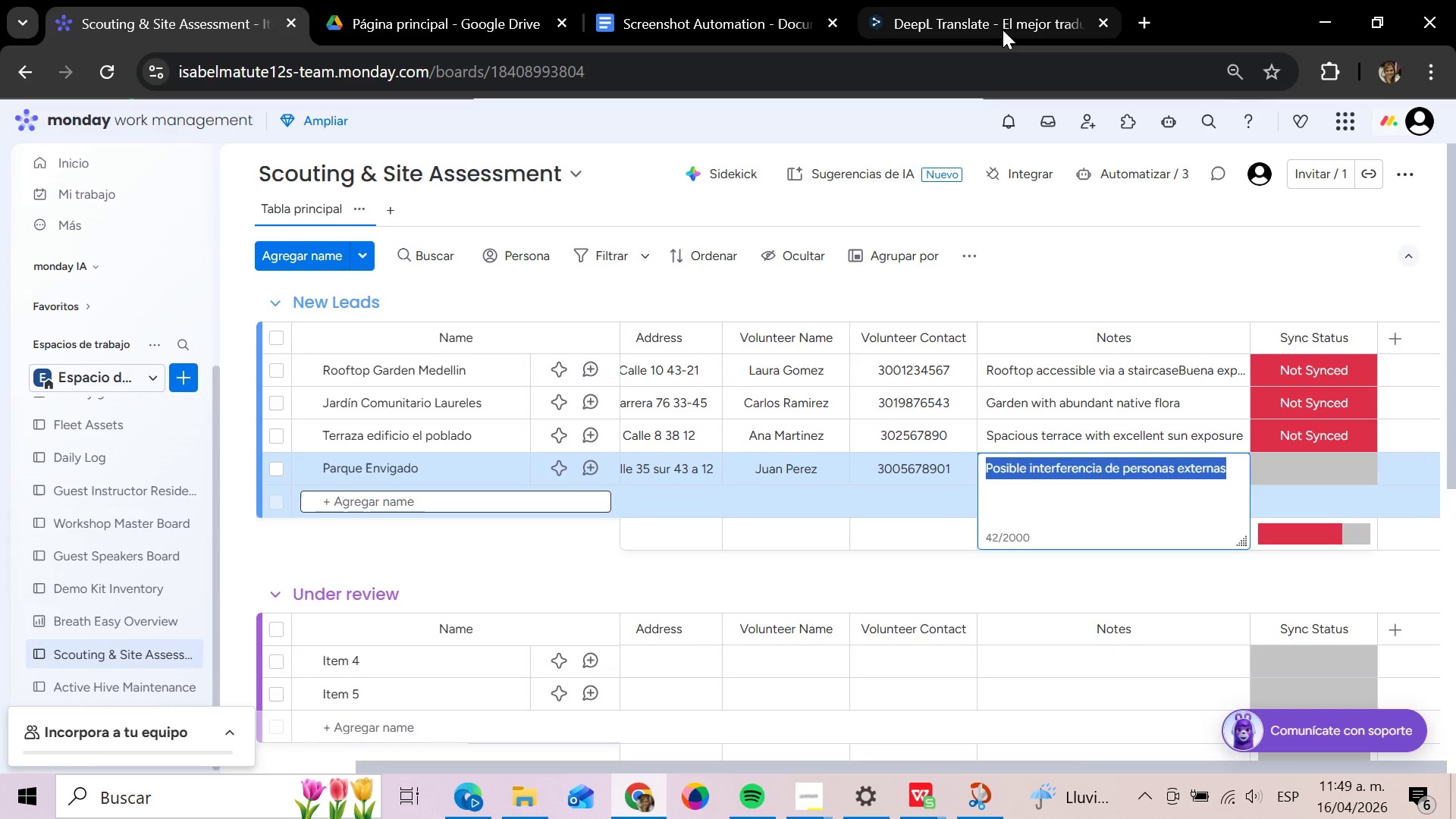 
left_click([1003, 30])
 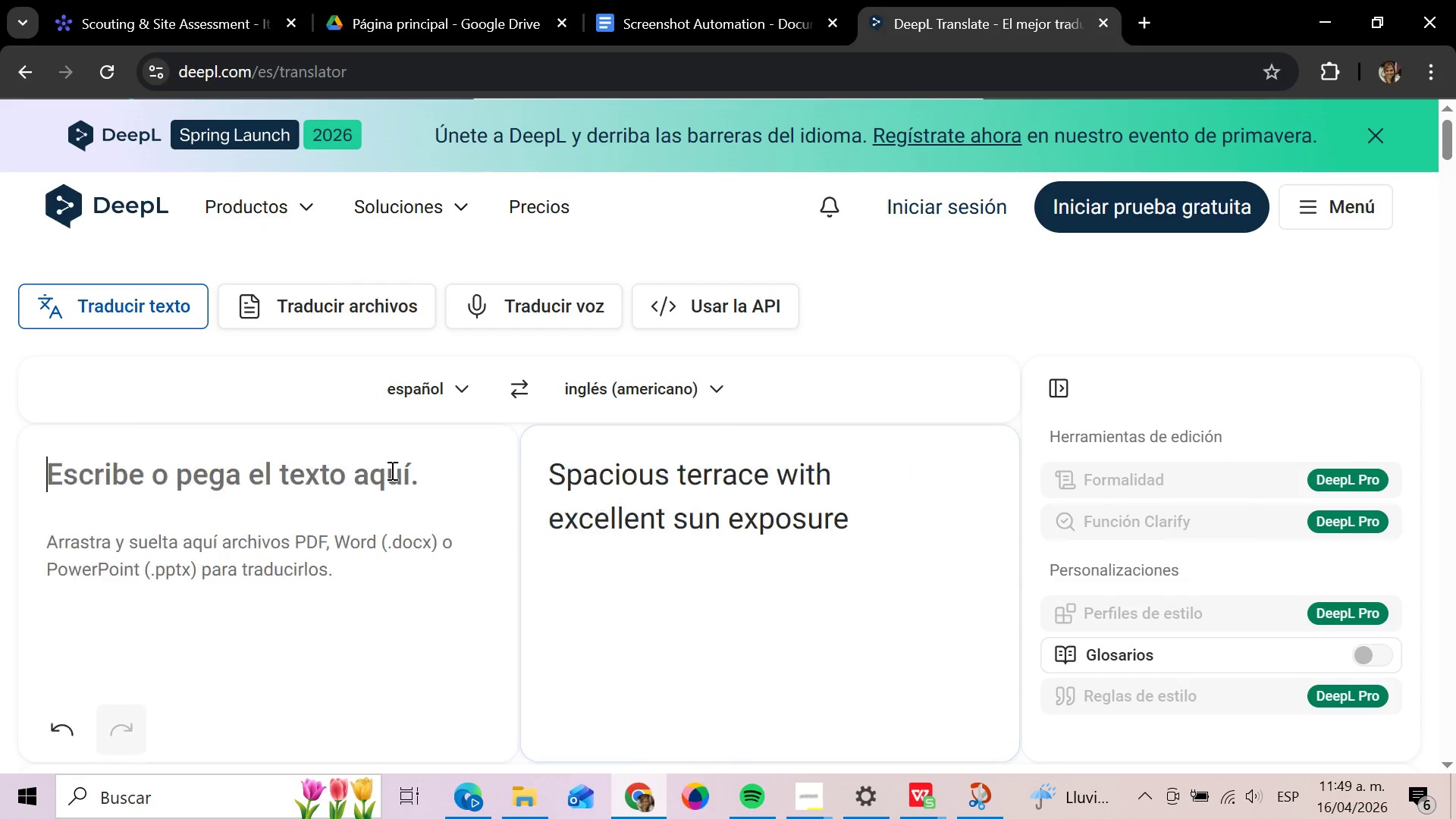 
double_click([387, 469])
 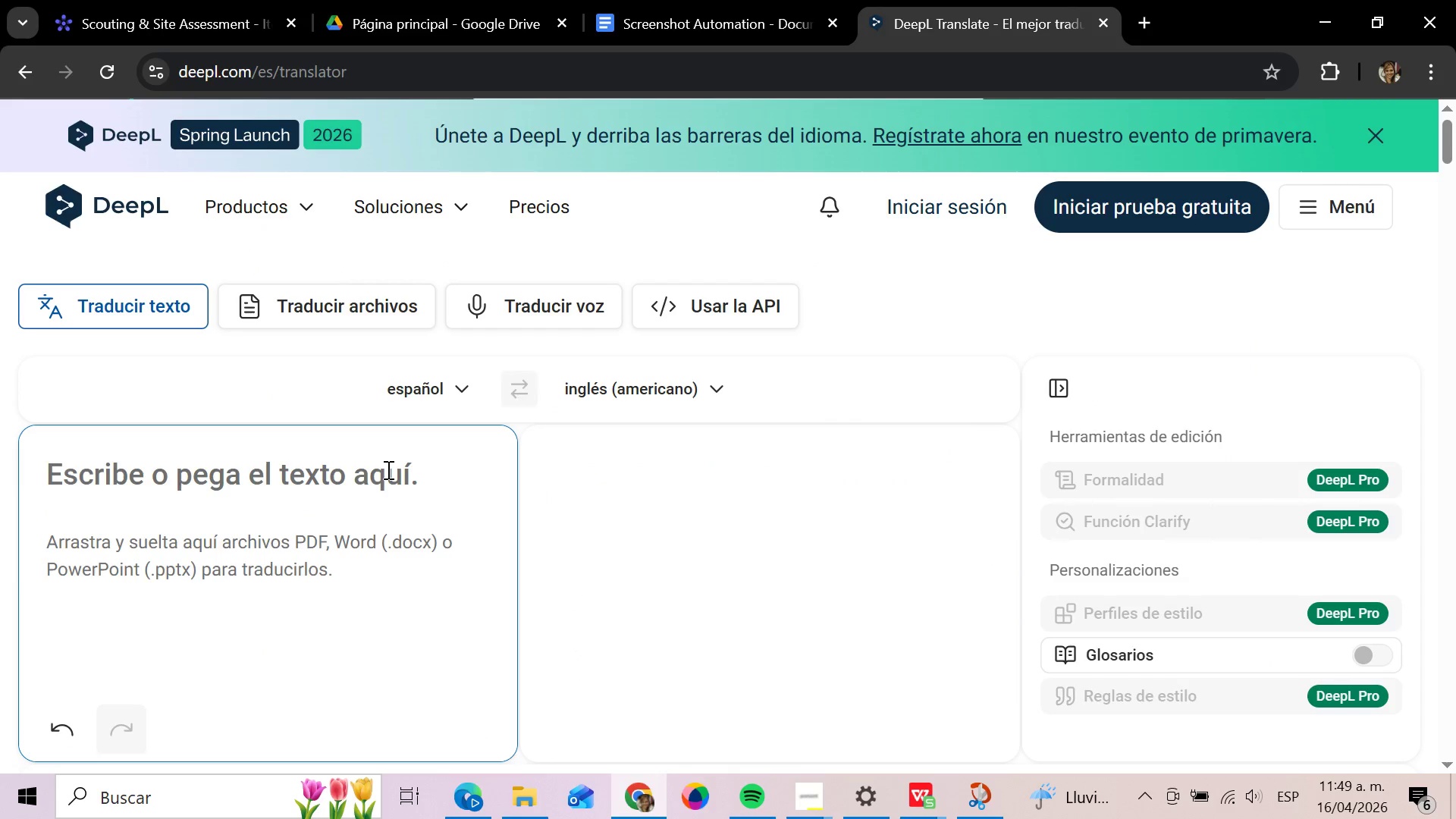 
key(Control+V)
 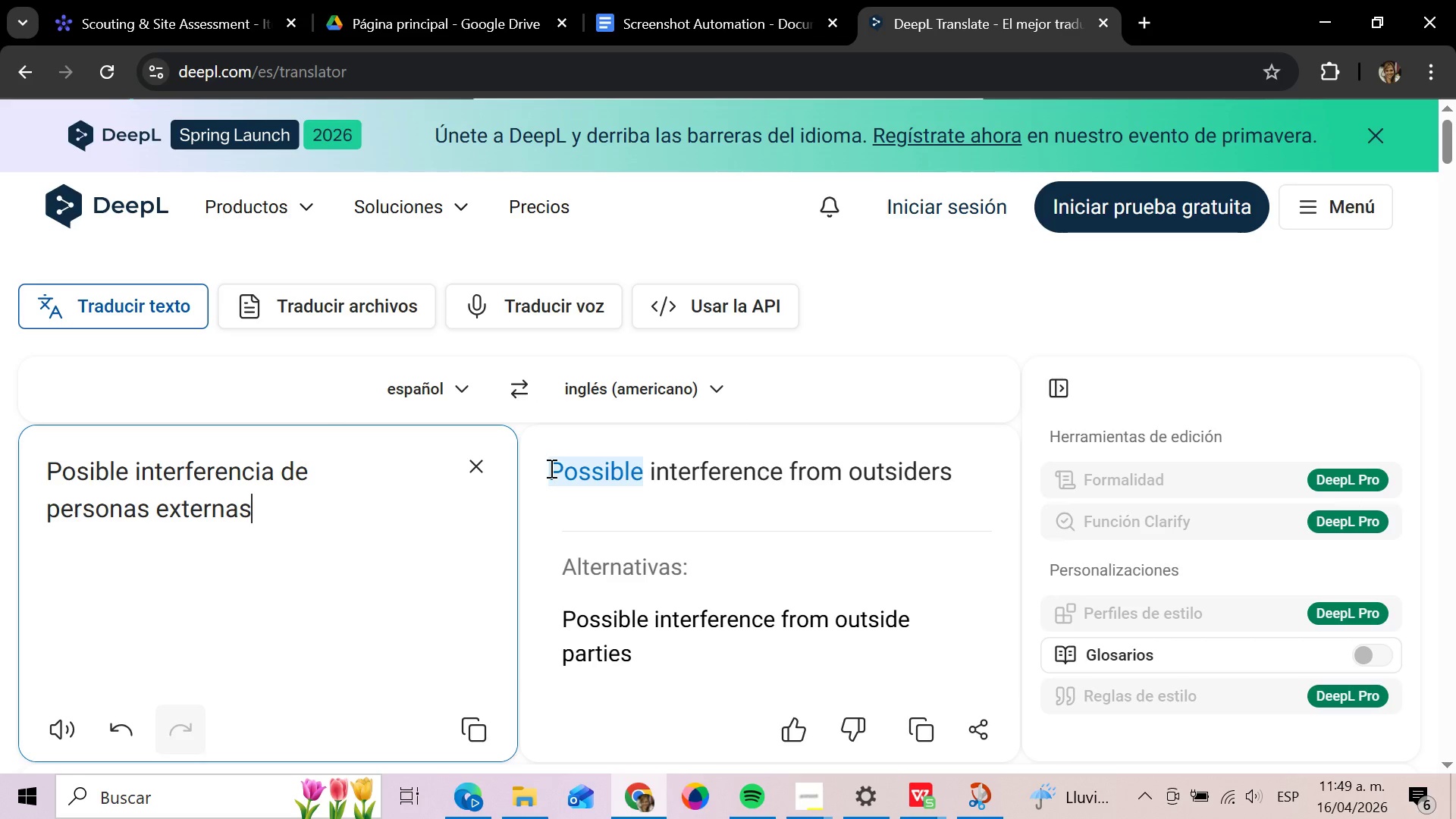 
left_click_drag(start_coordinate=[550, 468], to_coordinate=[963, 466])
 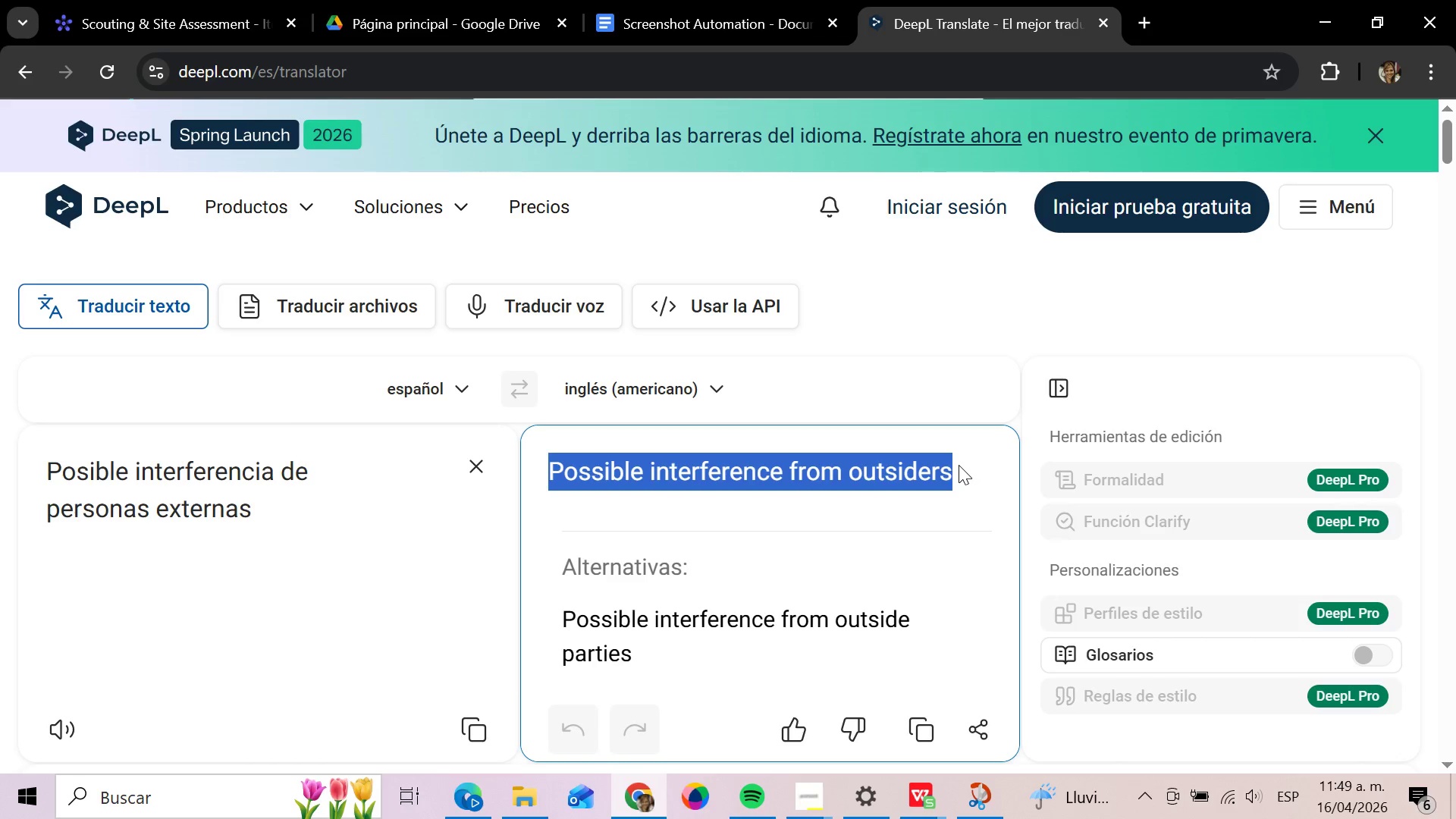 
key(Control+C)
 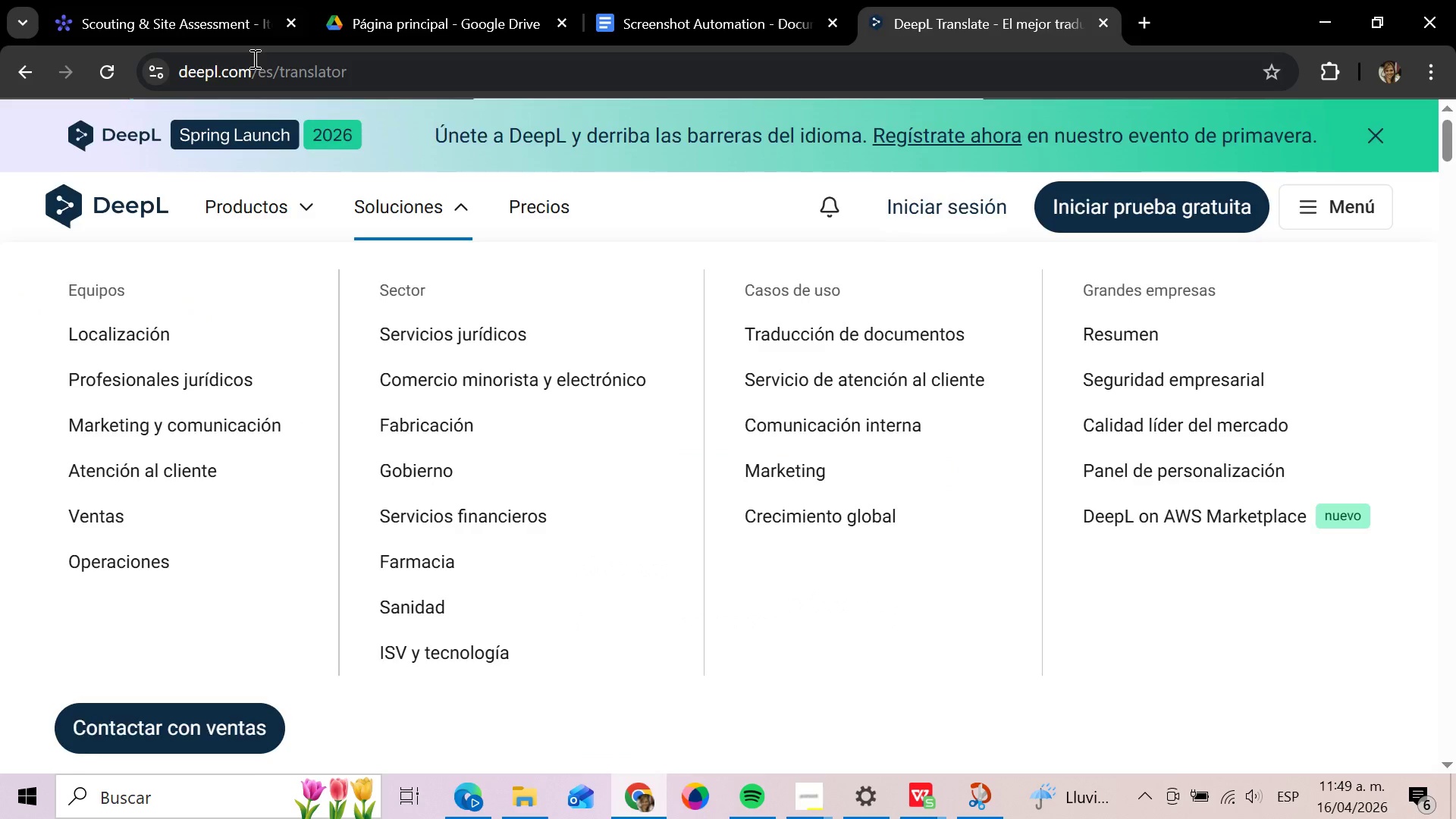 
left_click_drag(start_coordinate=[182, 0], to_coordinate=[186, 0])
 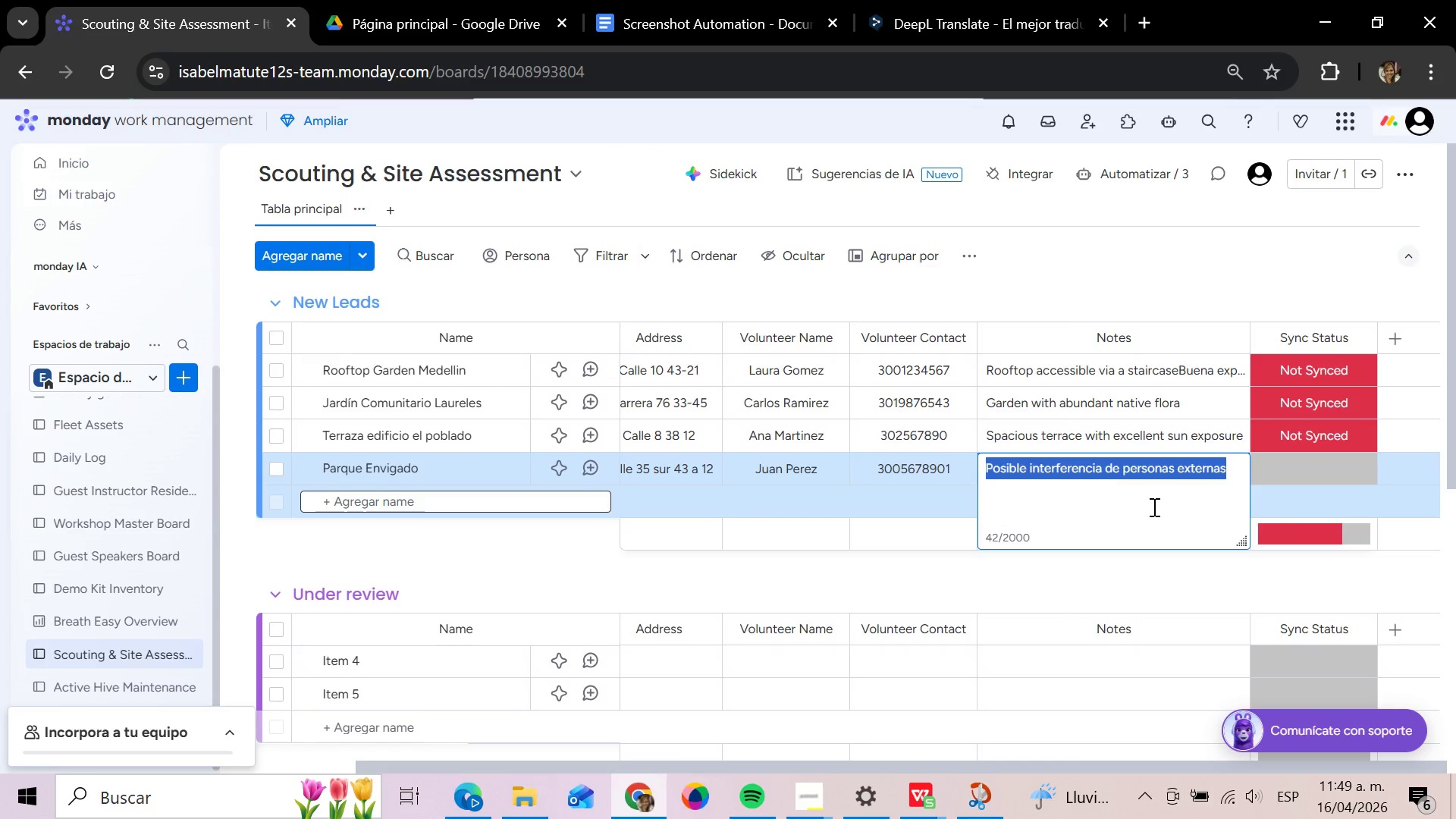 
left_click([1153, 507])
 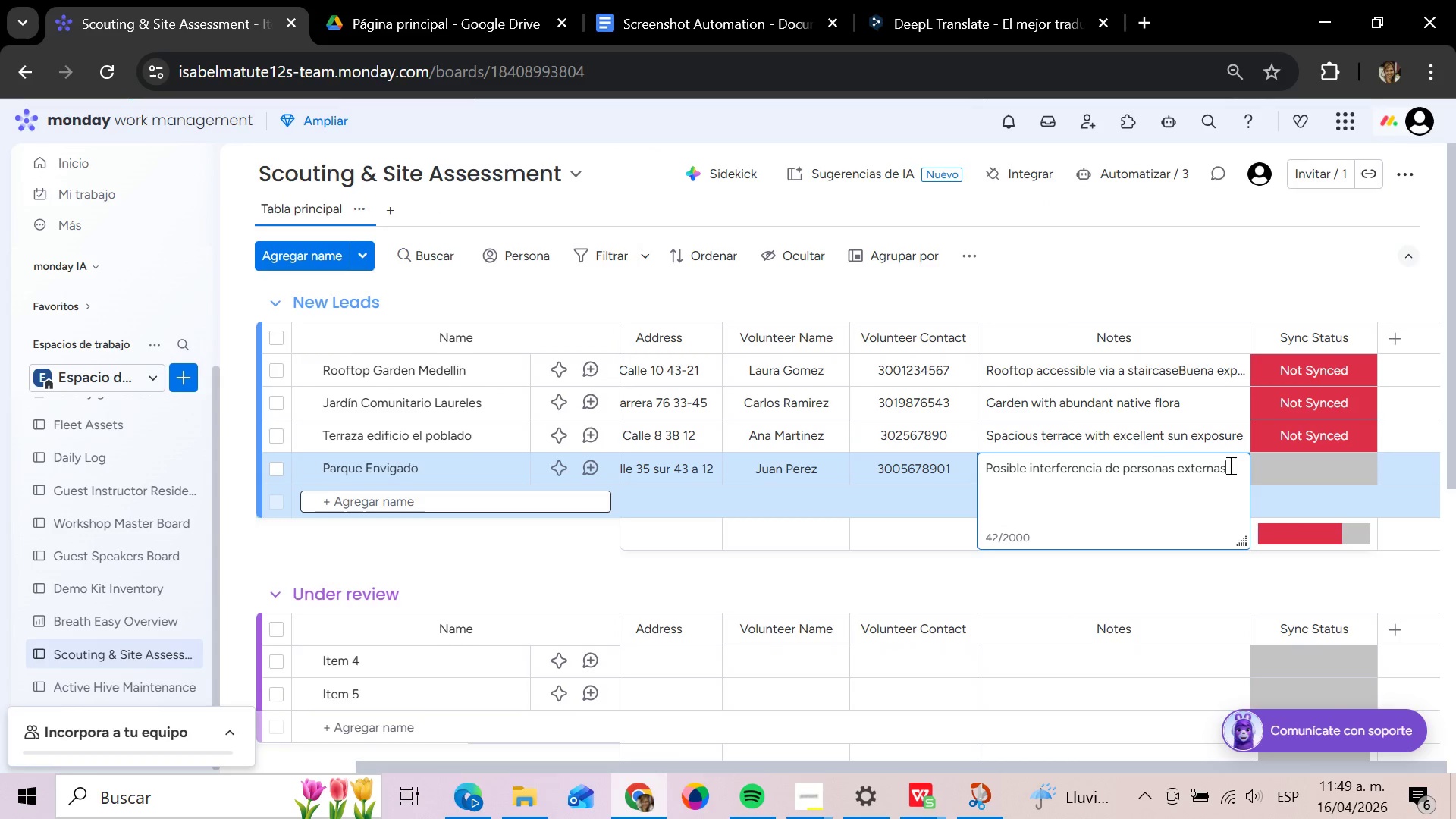 
left_click_drag(start_coordinate=[1229, 465], to_coordinate=[984, 459])
 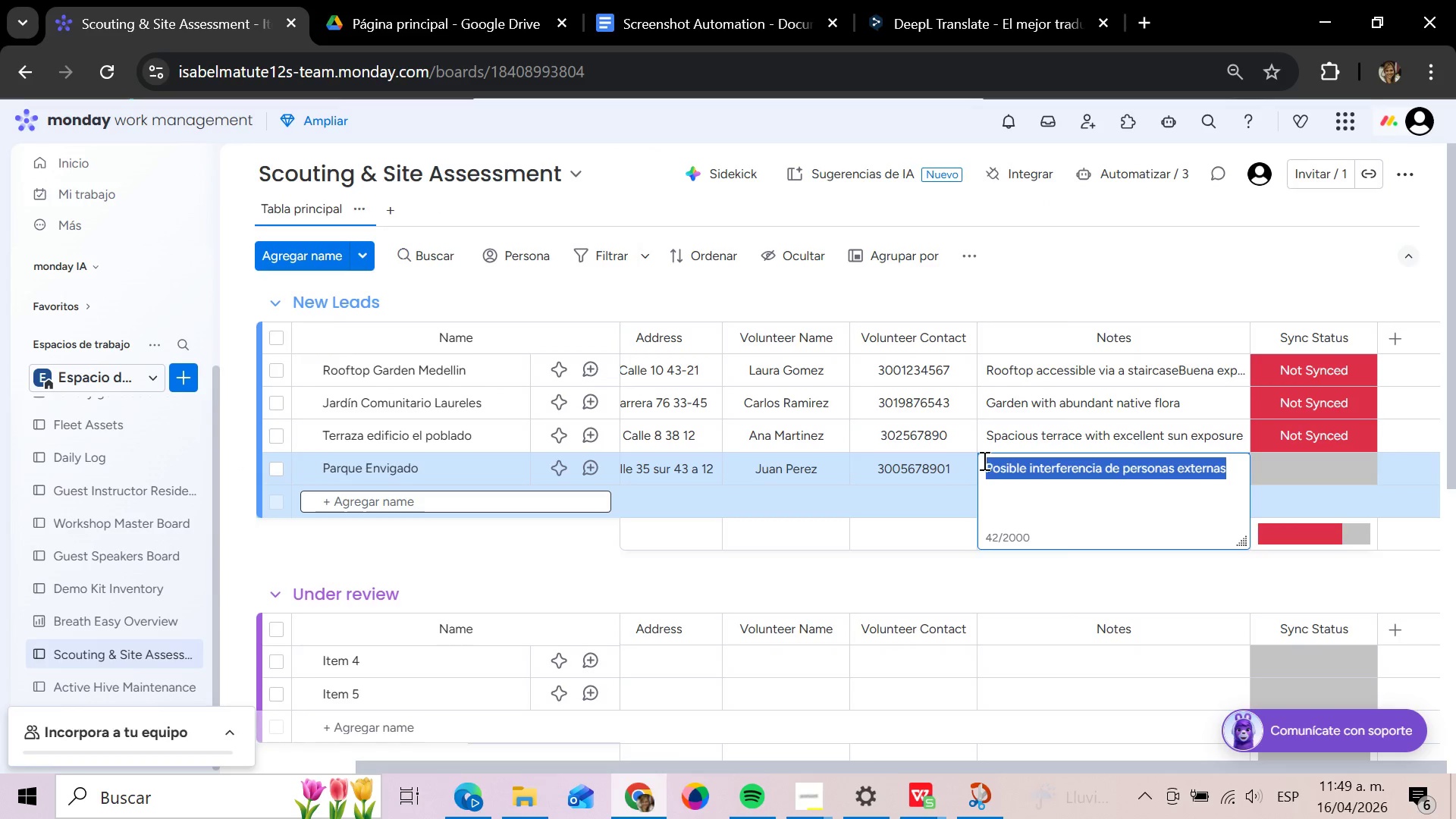 
key(Control+V)
 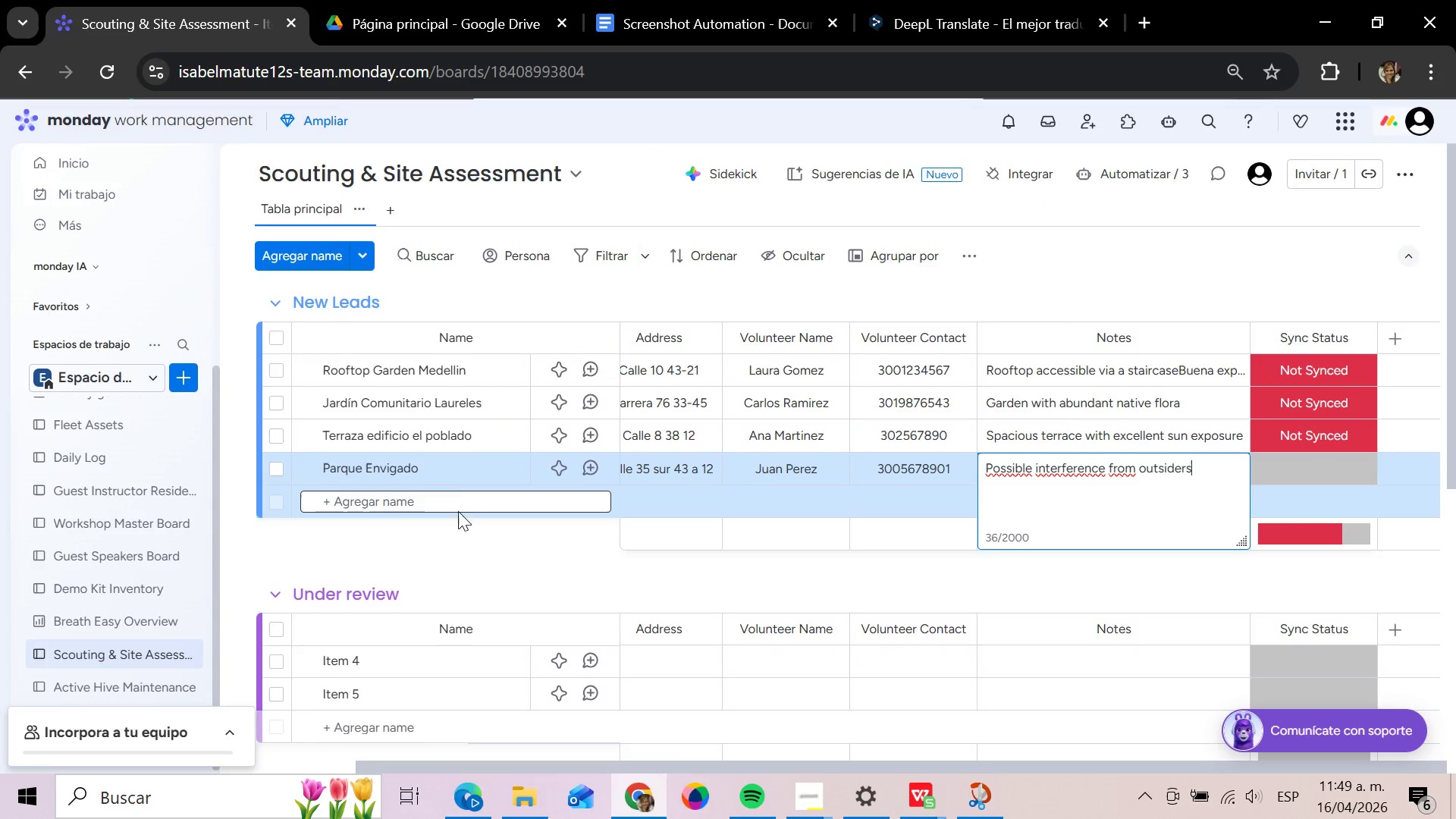 
left_click([455, 504])
 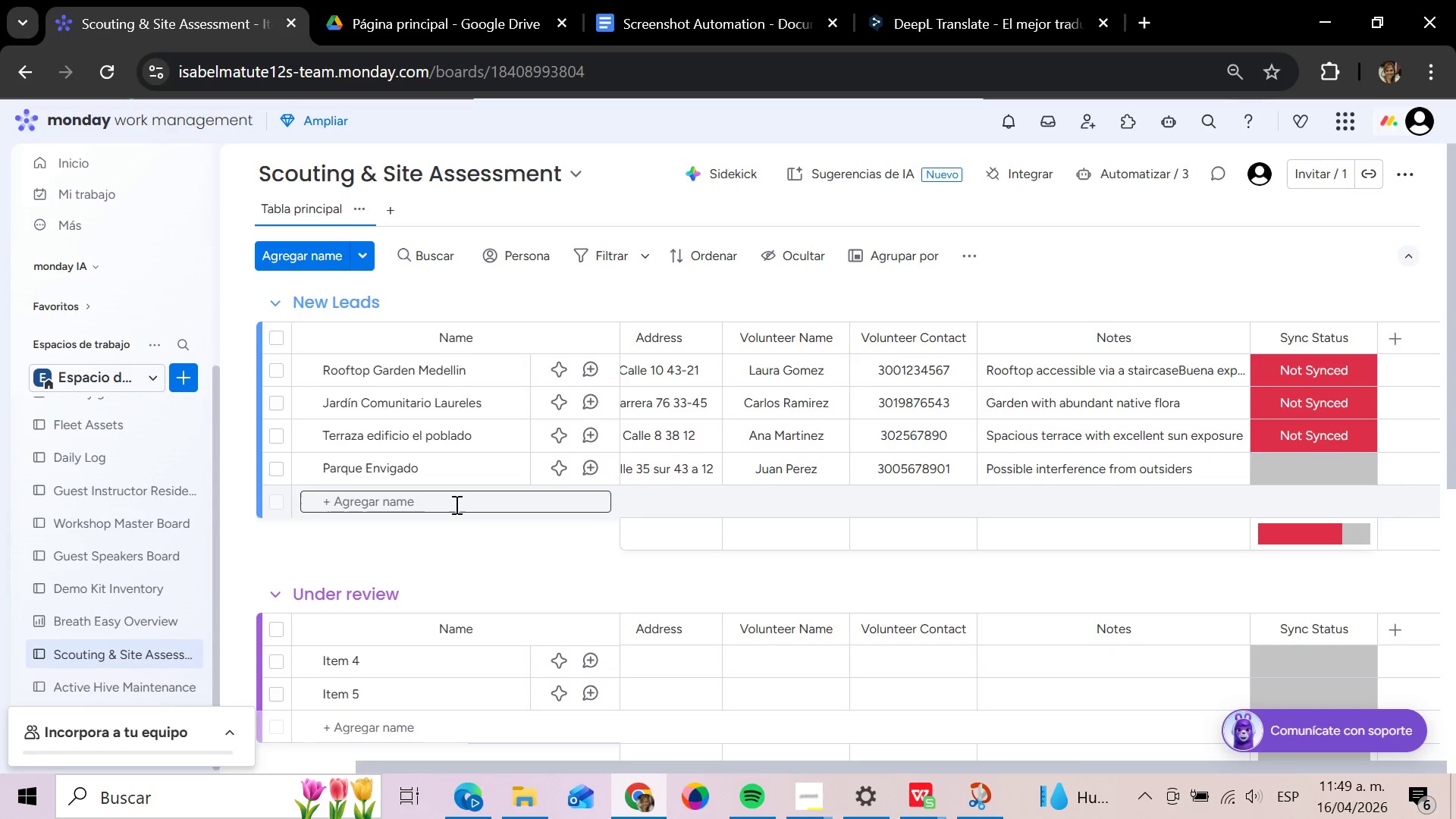 
wait(6.88)
 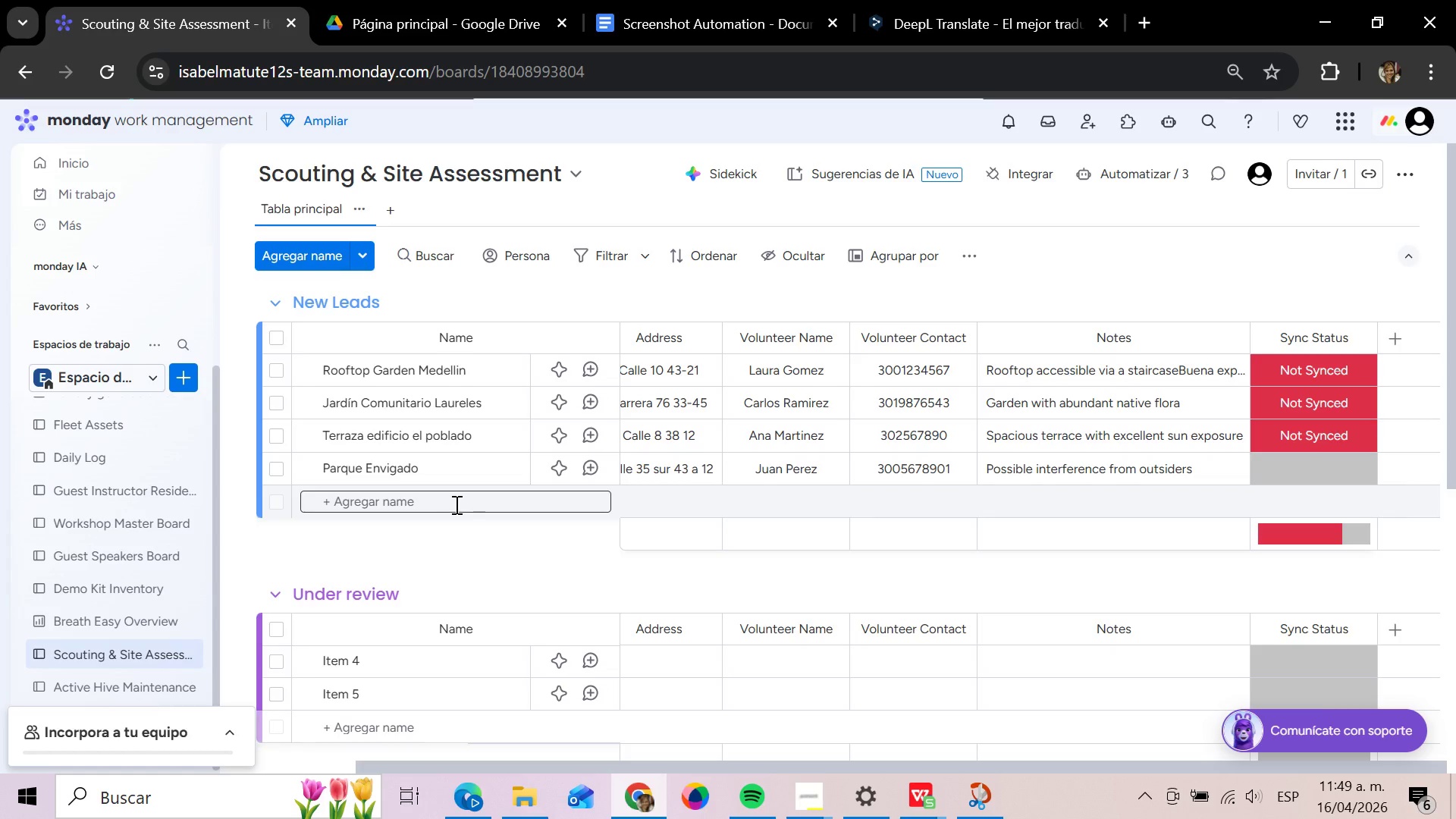 
left_click([366, 505])
 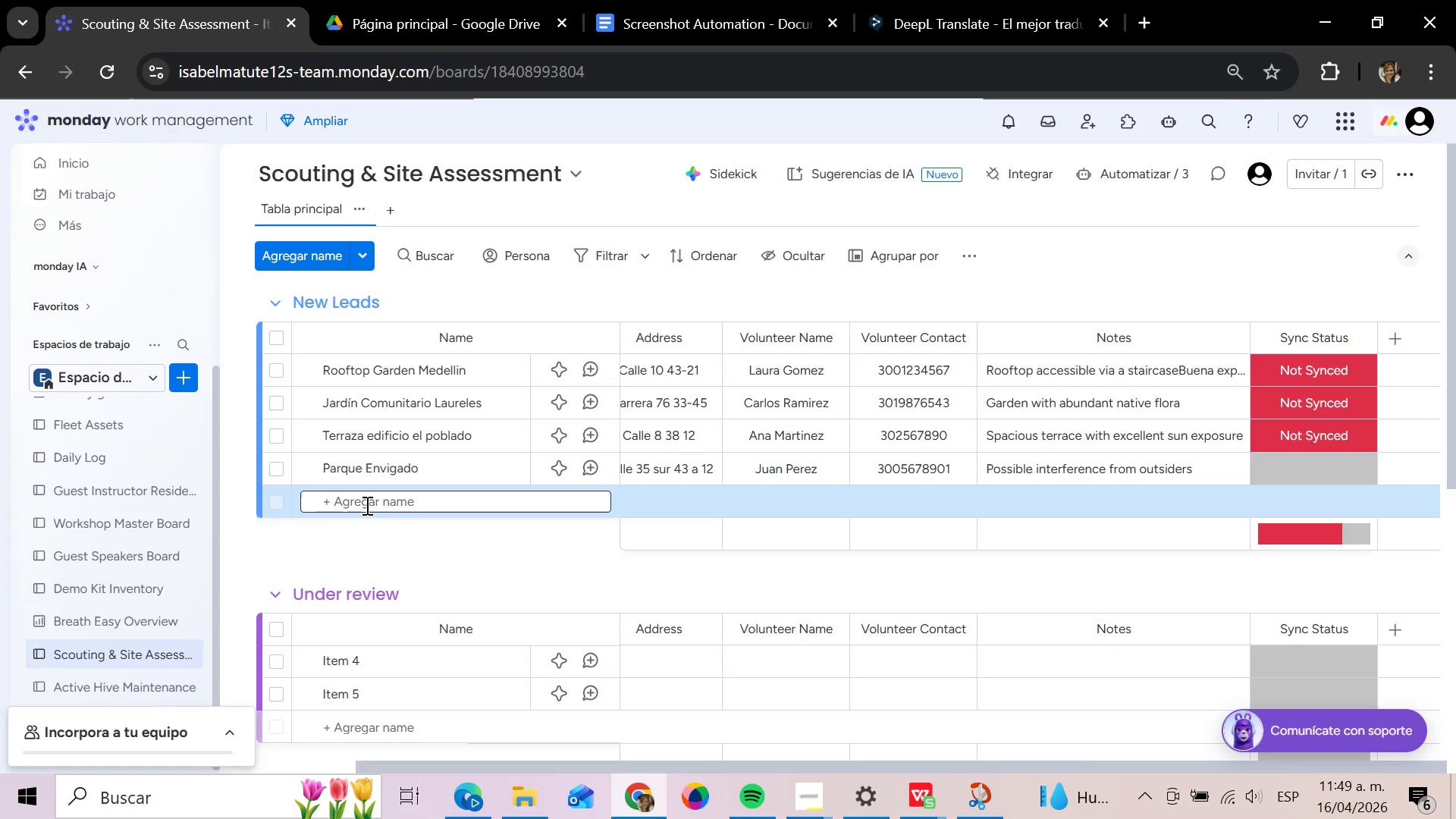 
type(Azotea Centro comericl)
key(Backspace)
key(Backspace)
key(Backspace)
type(cial)
 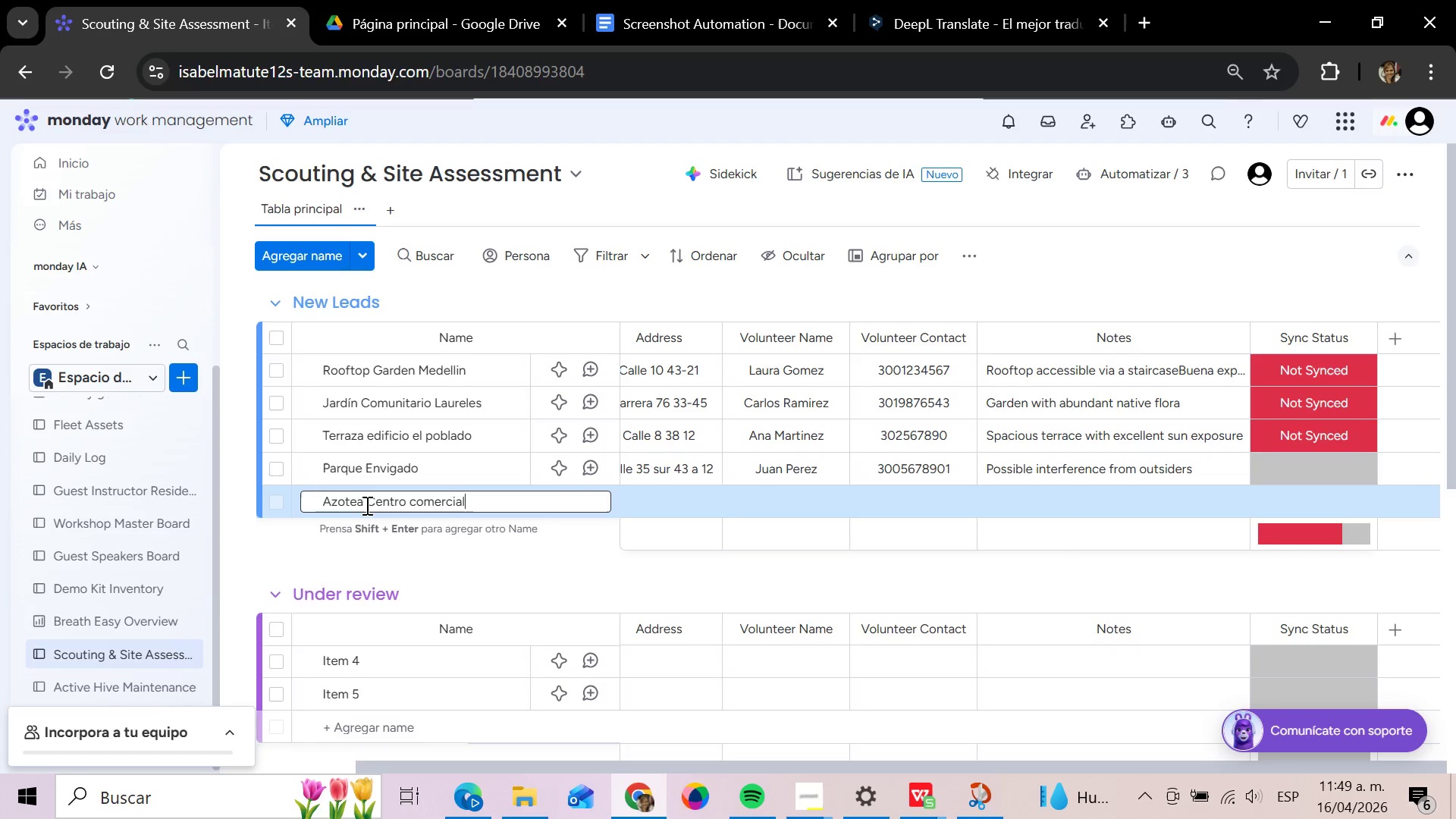 
wait(6.27)
 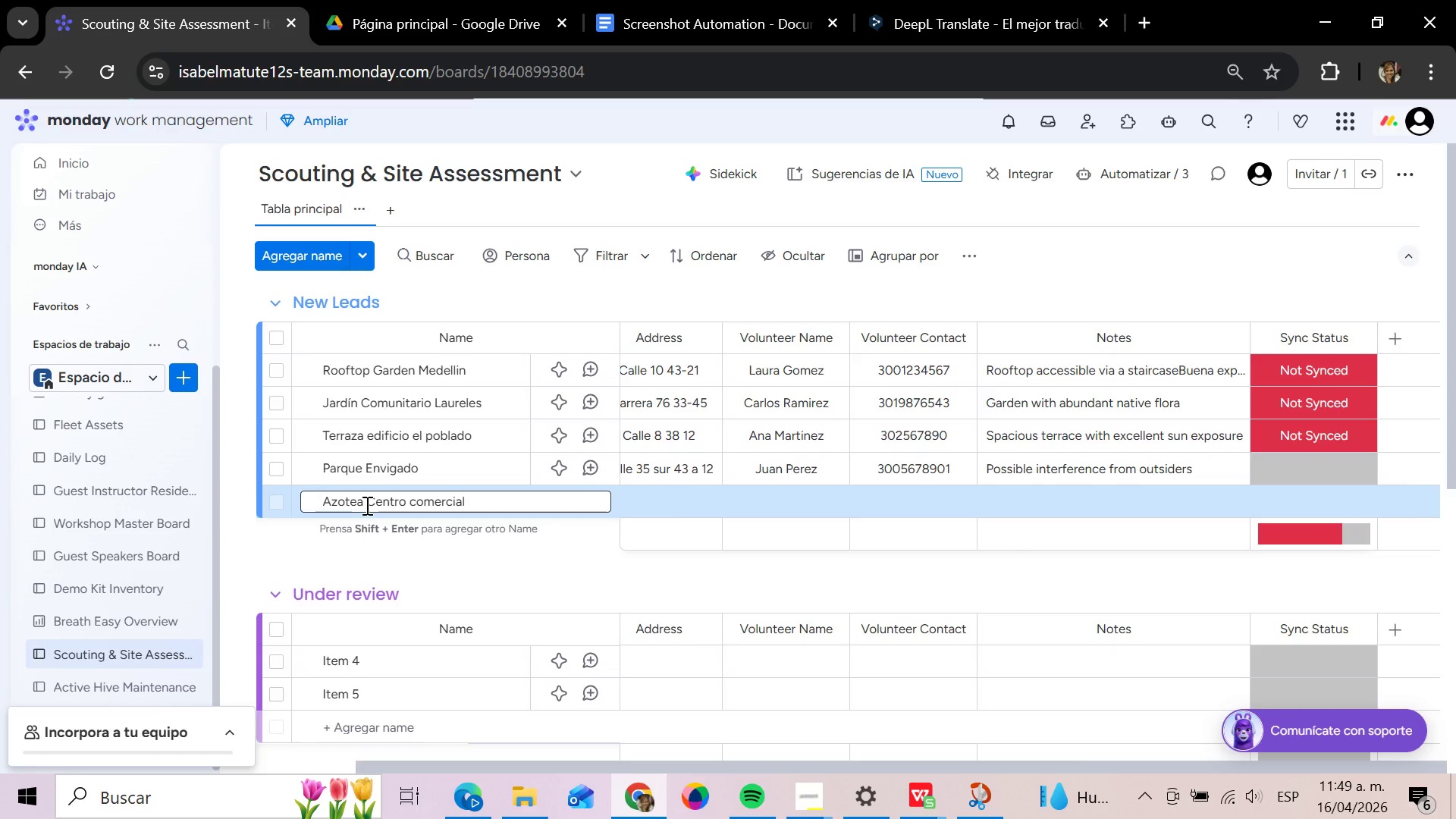 
left_click([648, 497])
 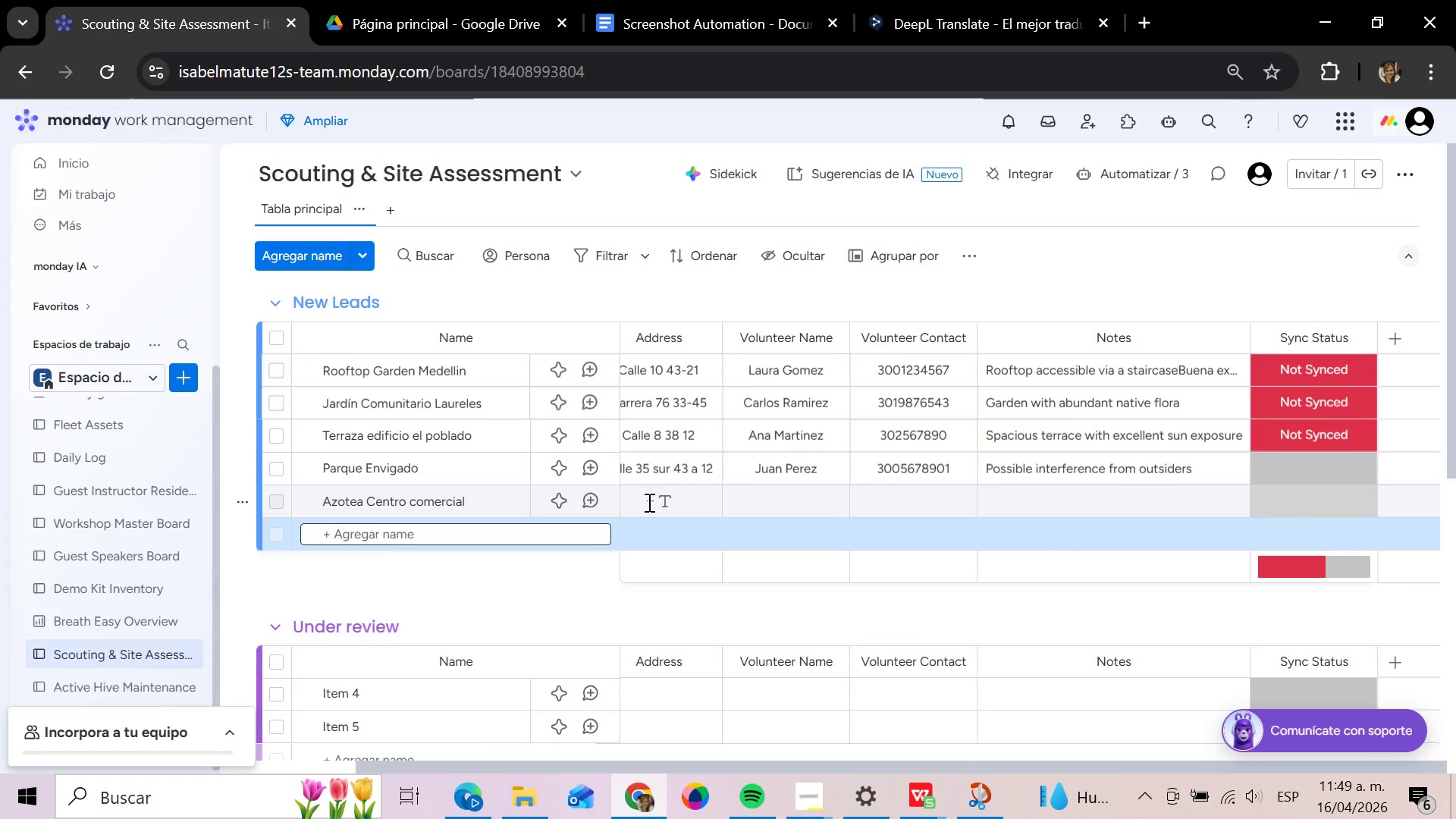 
left_click([648, 502])
 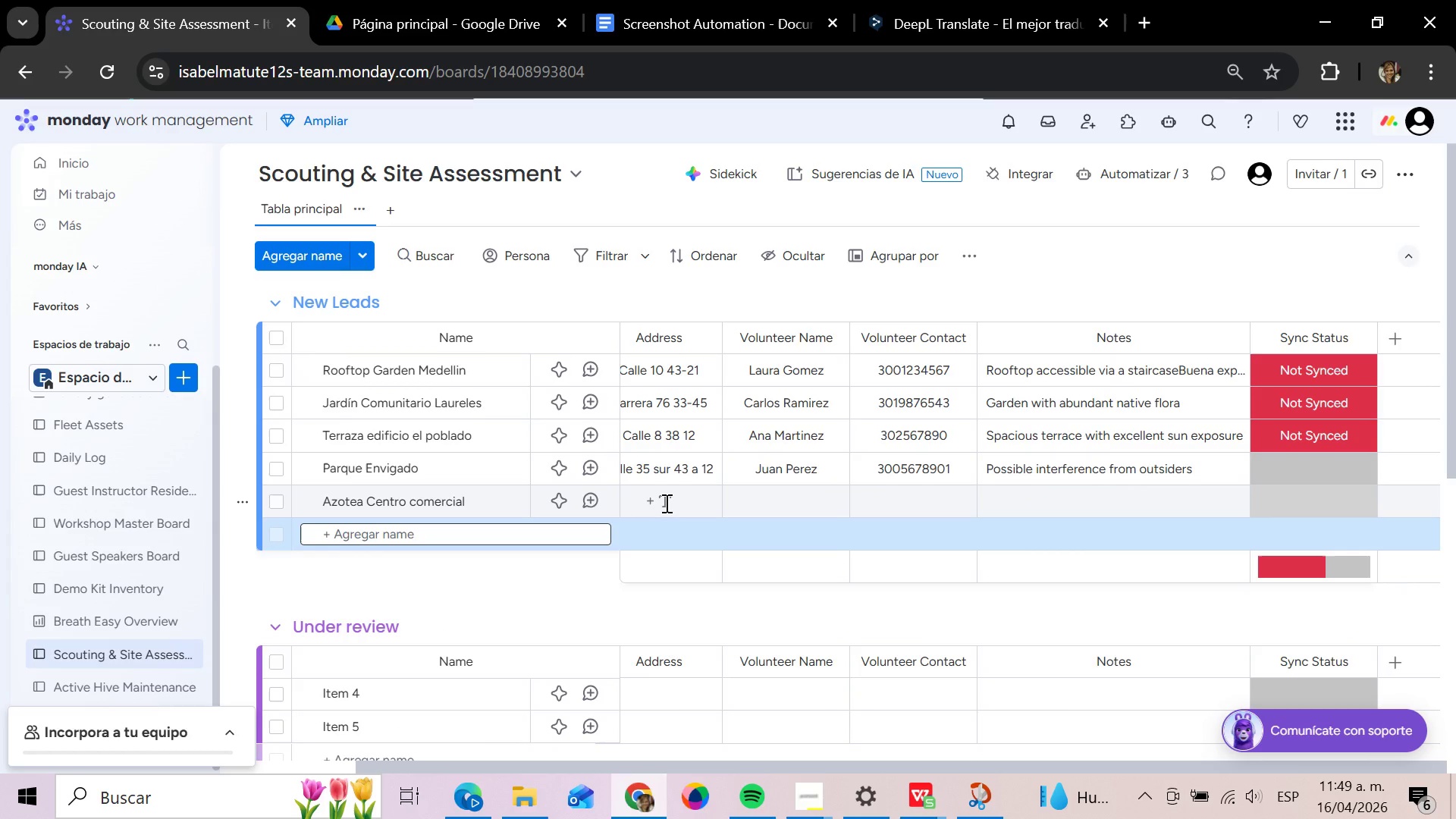 
left_click([657, 504])
 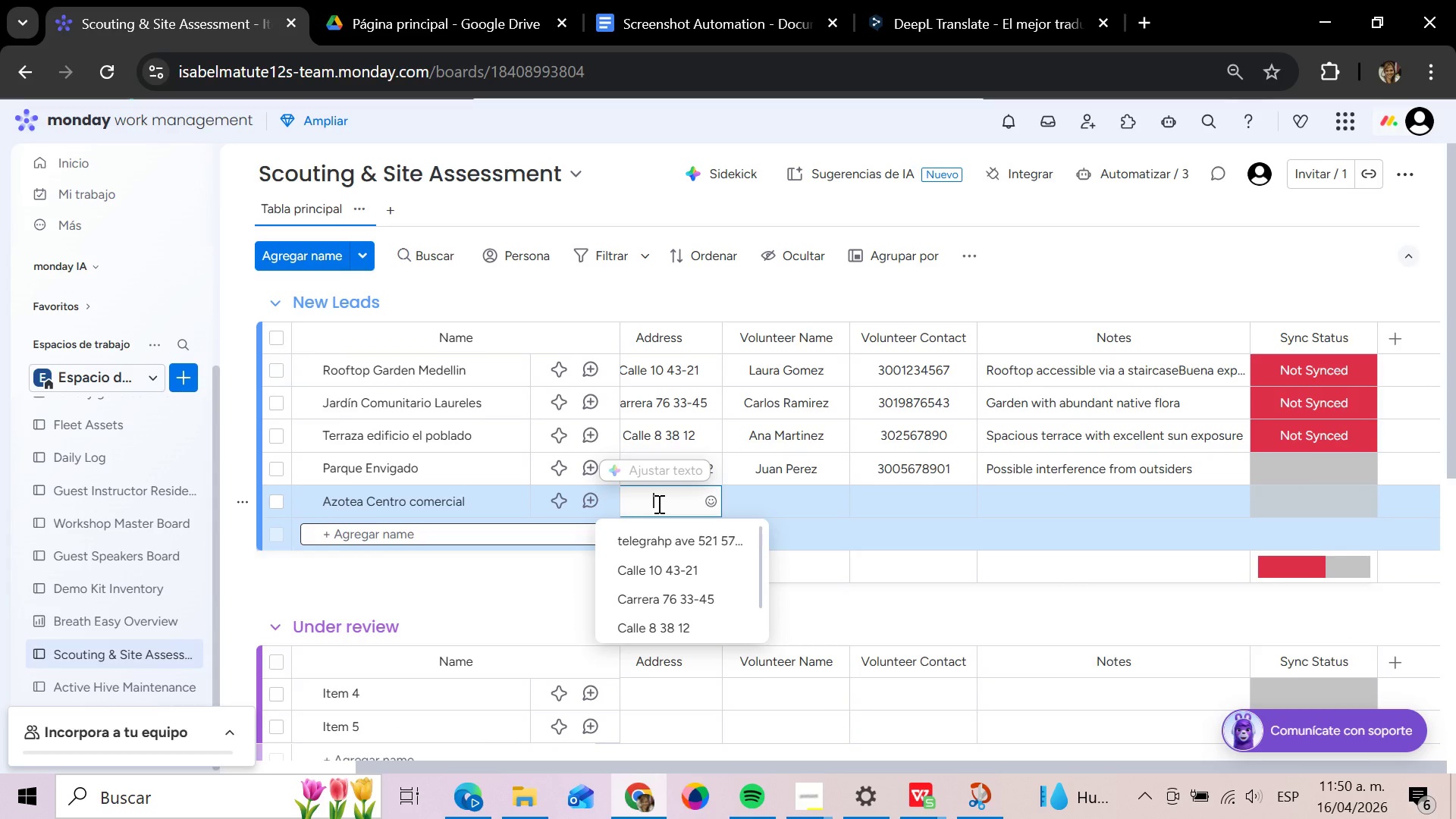 
type(Carrera 48 10 30)
 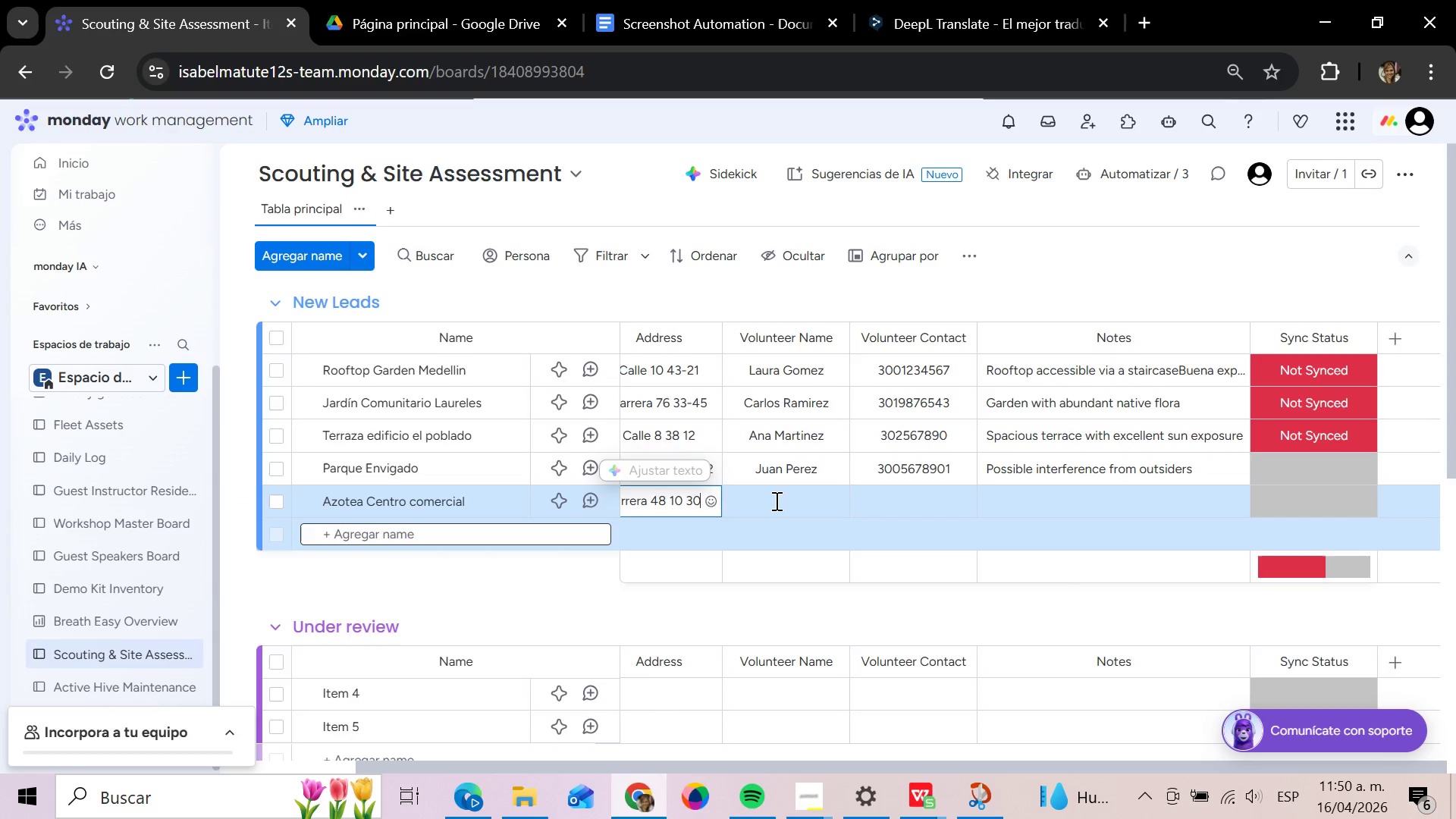 
left_click([775, 500])
 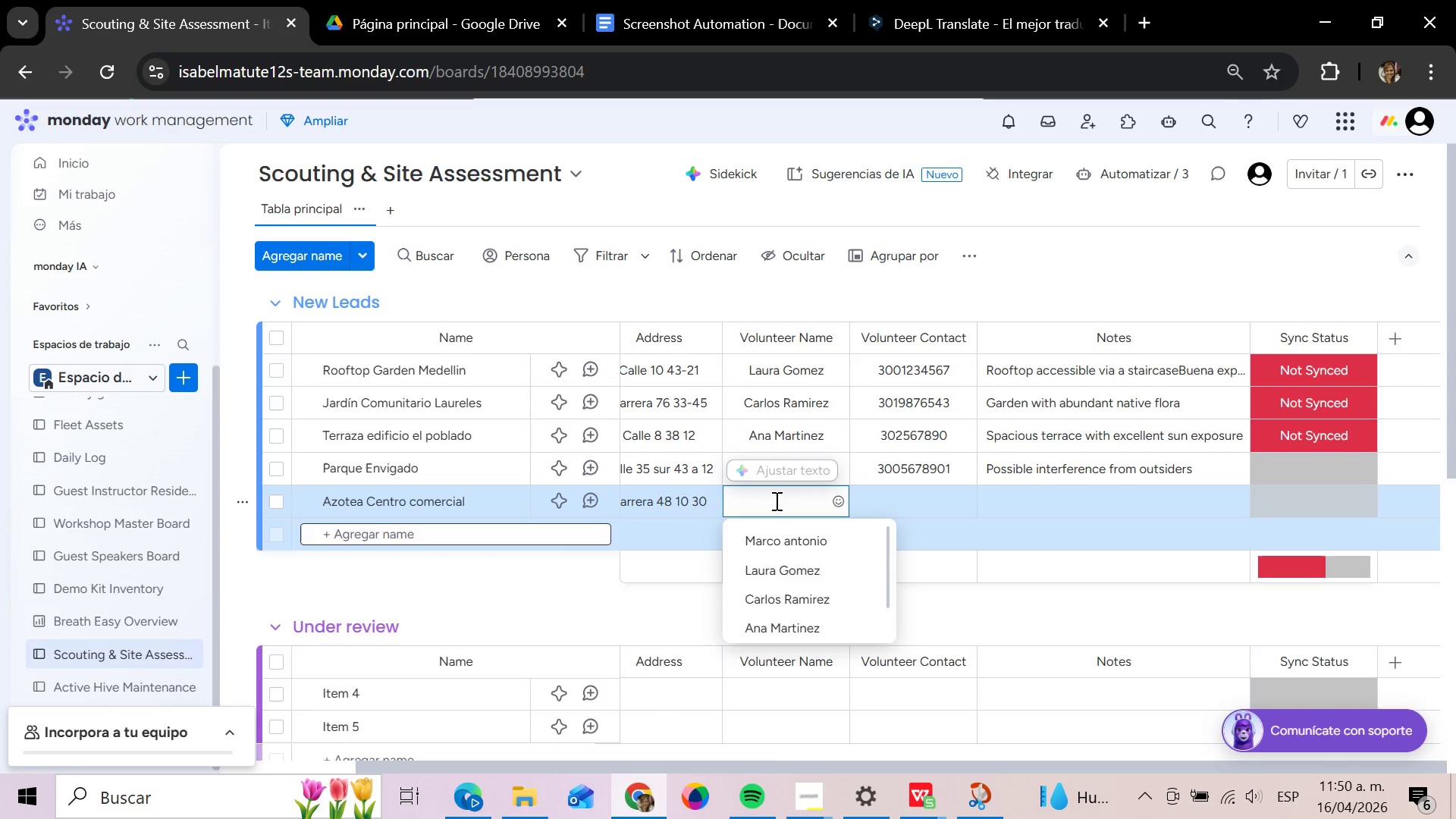 
type(Daniela Torre)
 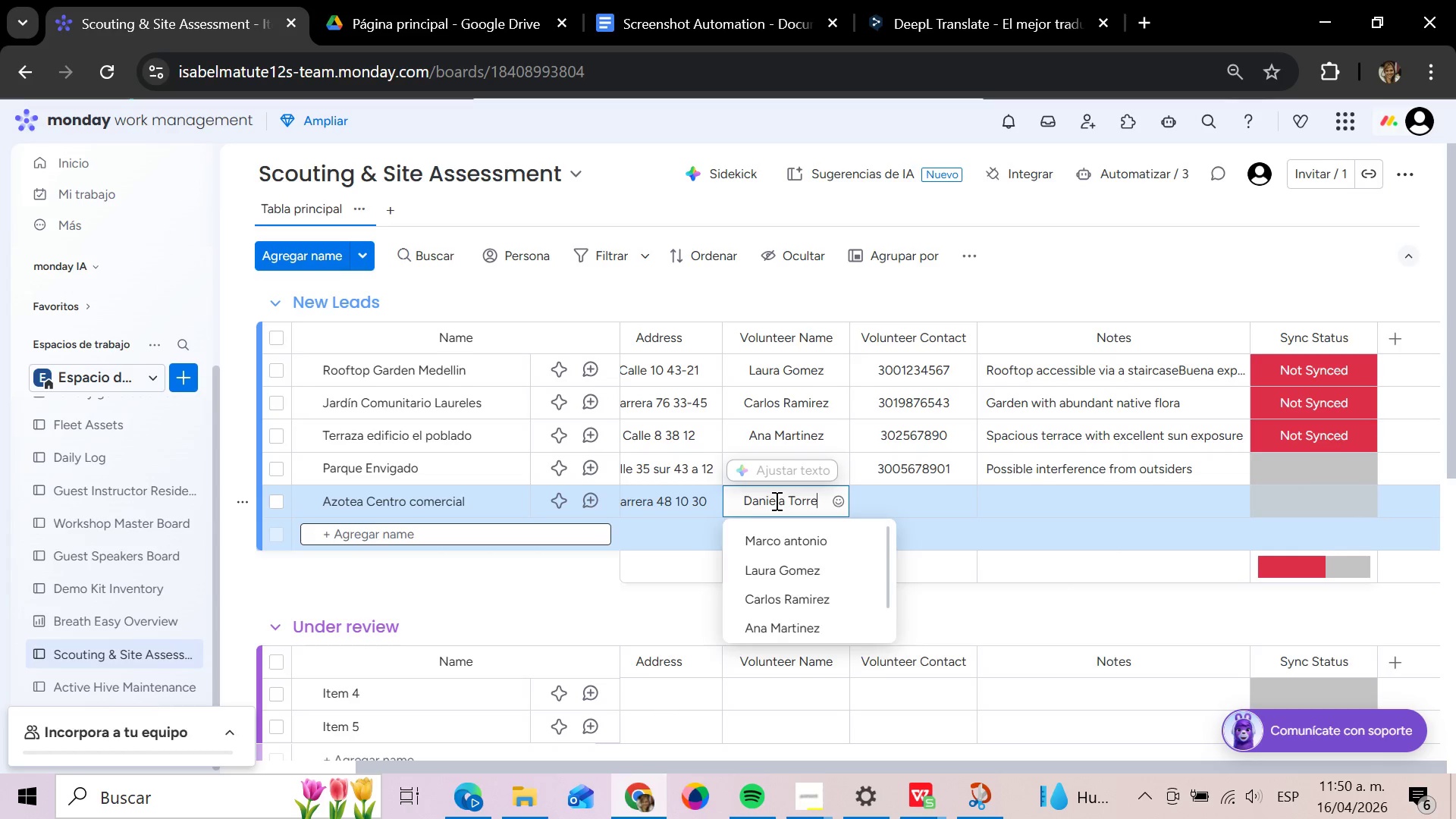 
key(S)
 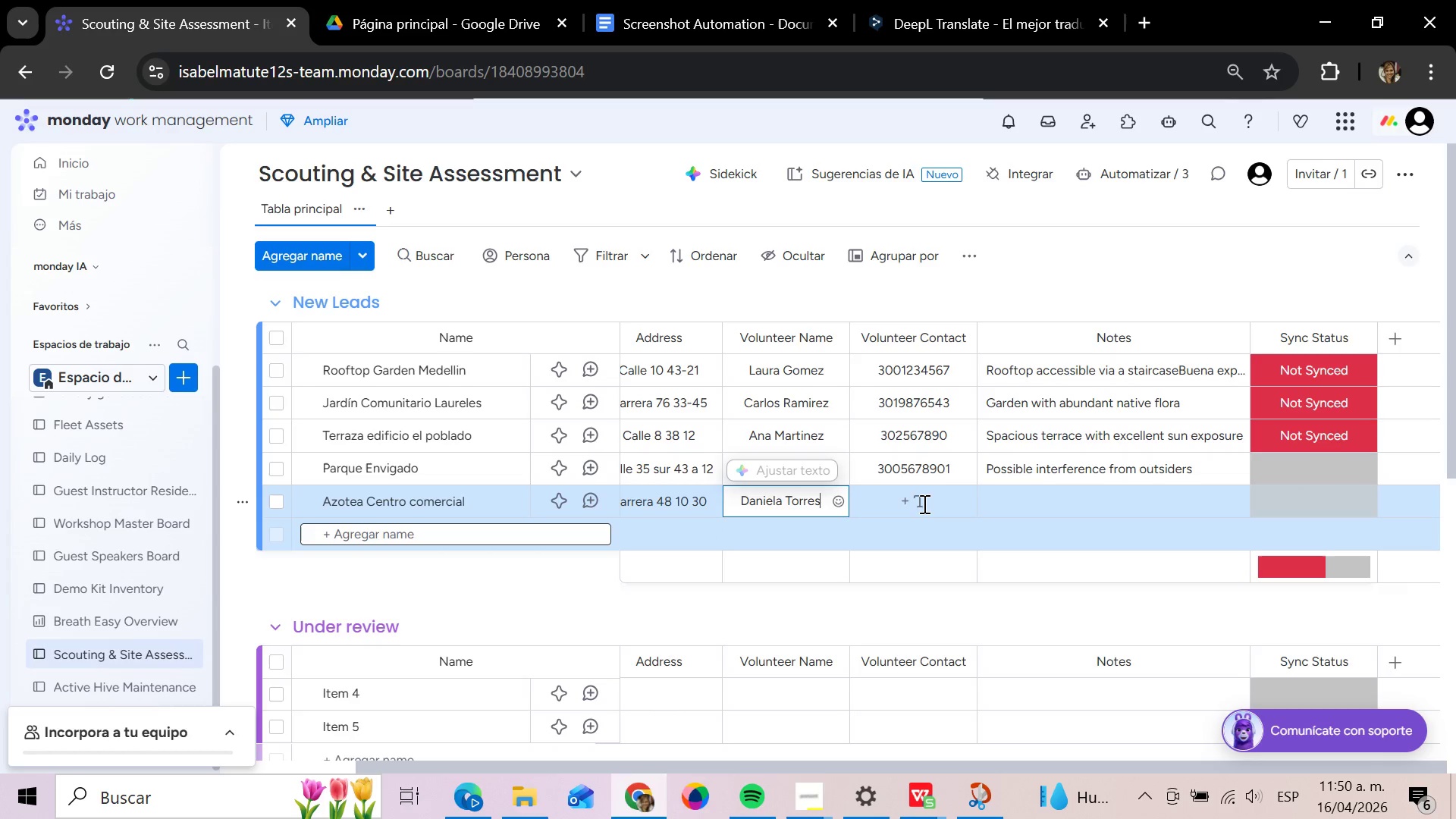 
left_click([923, 504])
 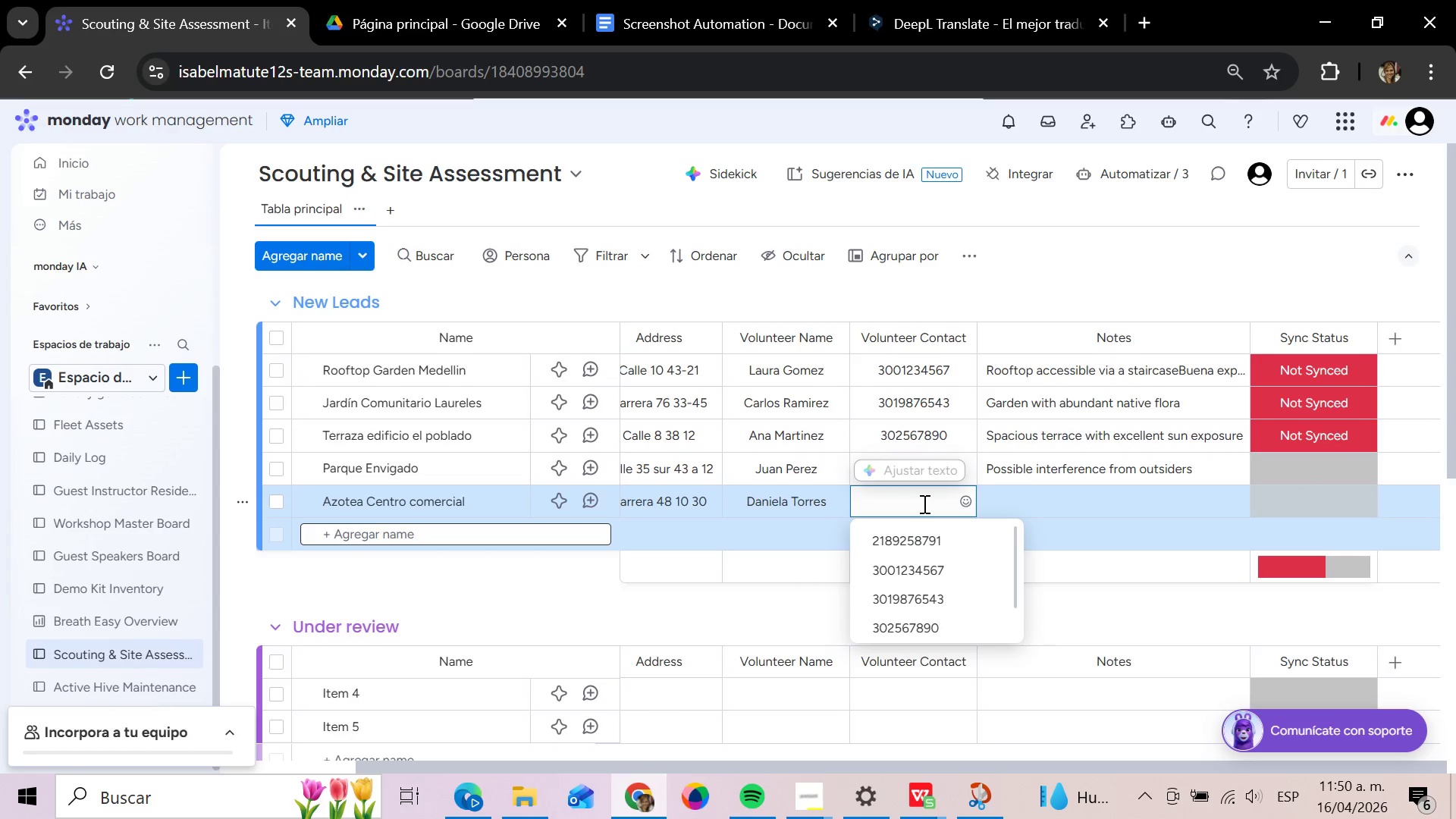 
type(3012349876)
 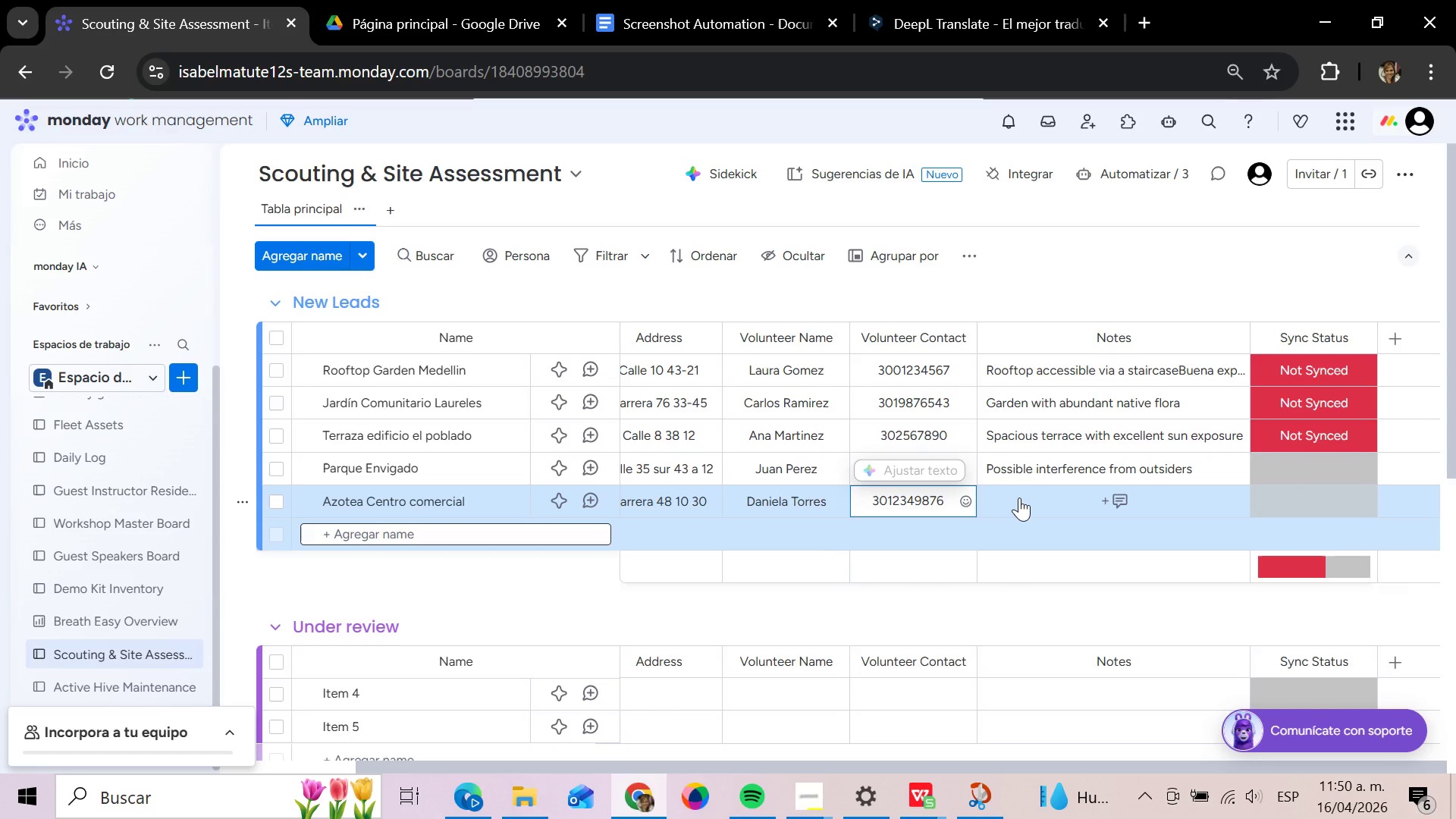 
left_click([1017, 498])
 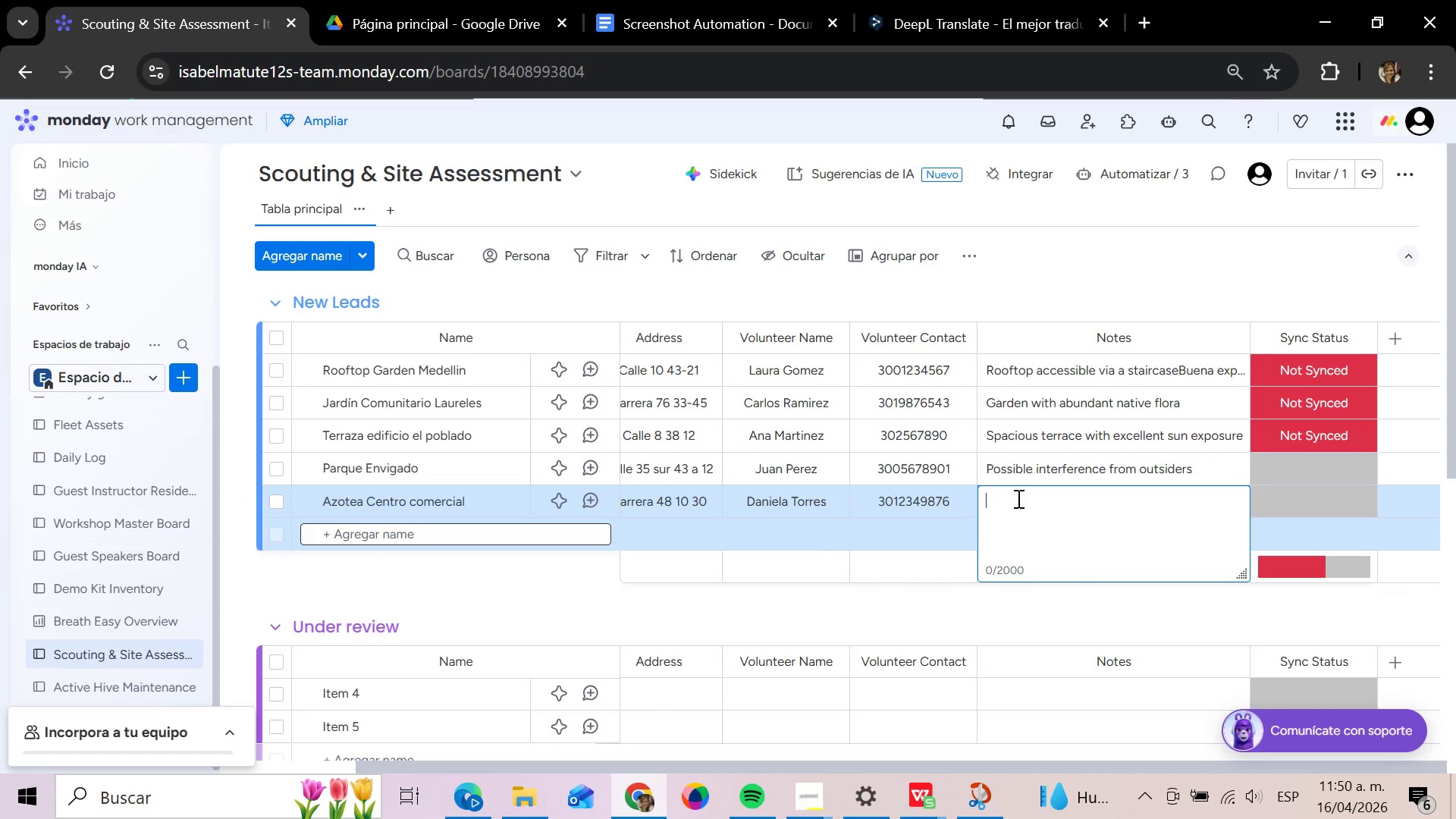 
type(Buena altura y exposicion solar)
 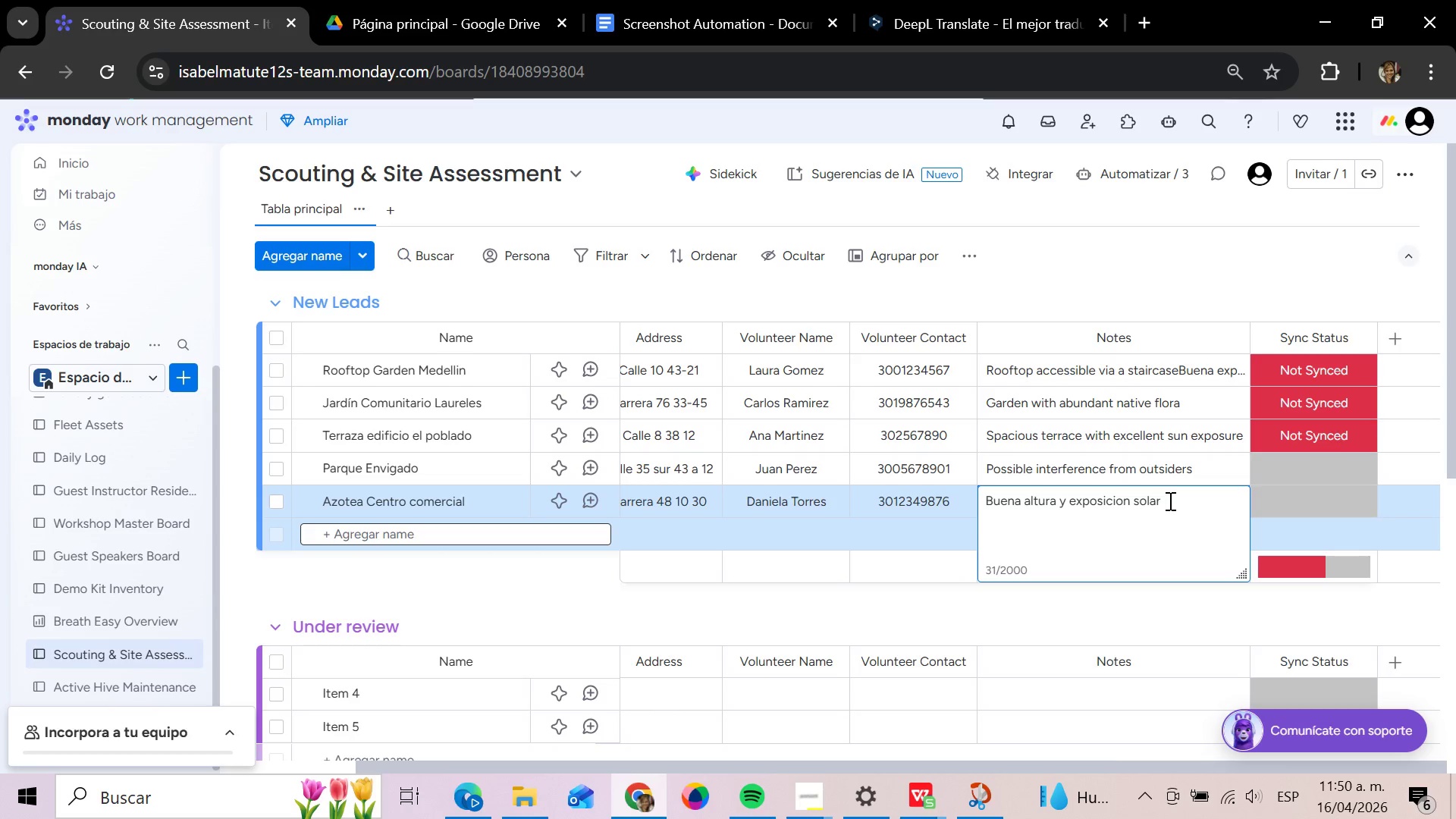 
left_click_drag(start_coordinate=[1177, 499], to_coordinate=[985, 505])
 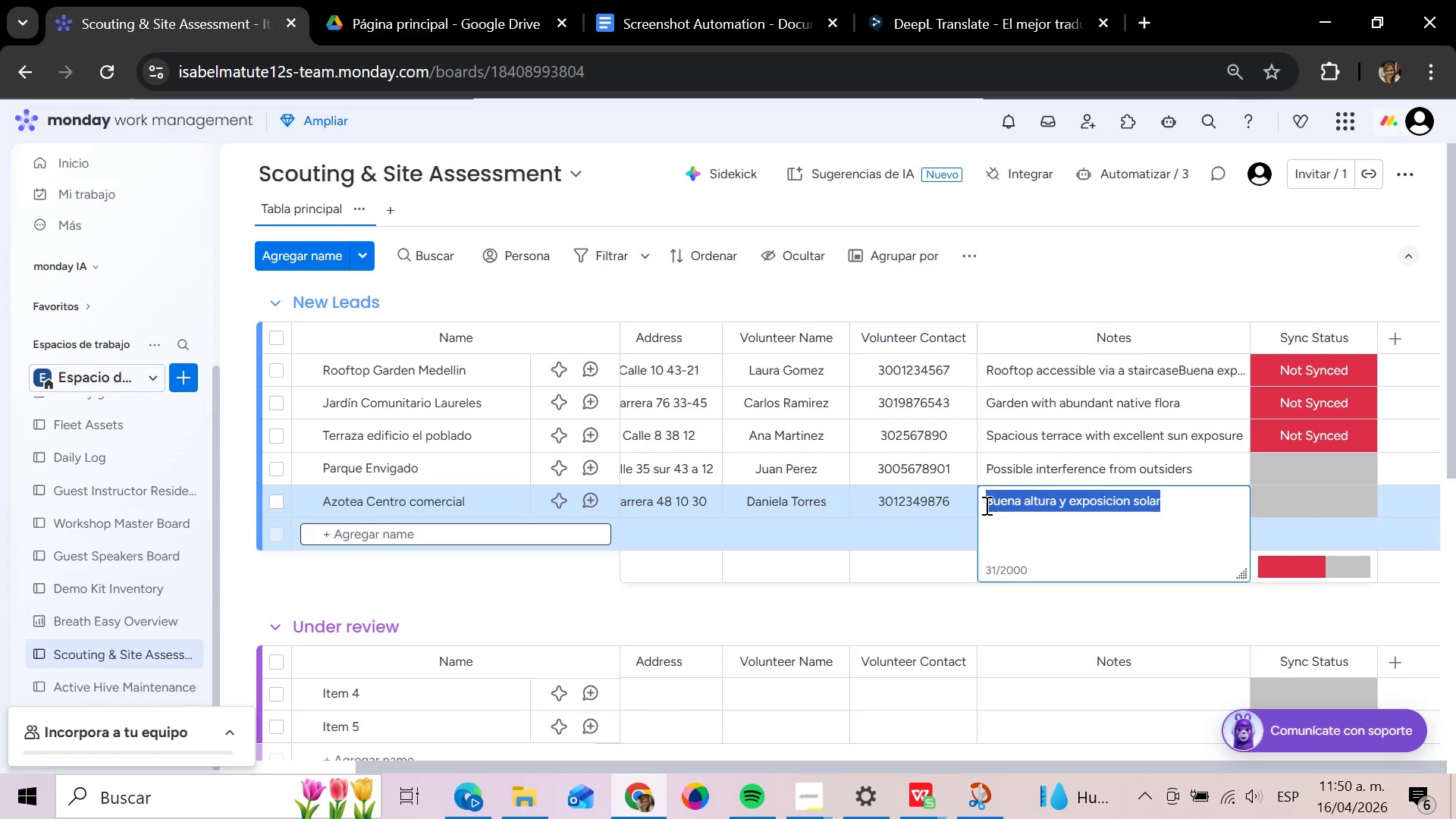 
key(Control+C)
 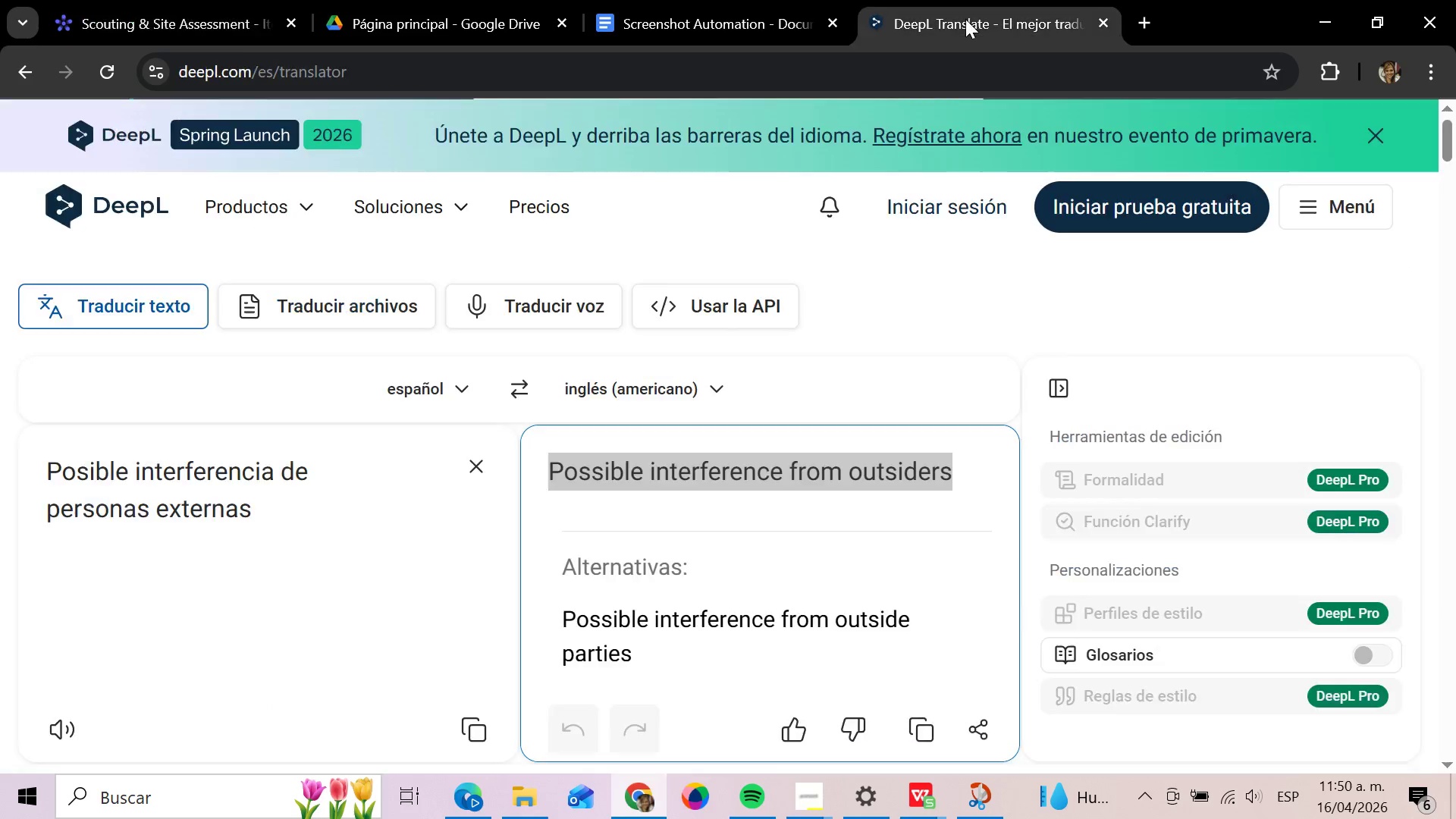 
left_click([965, 19])
 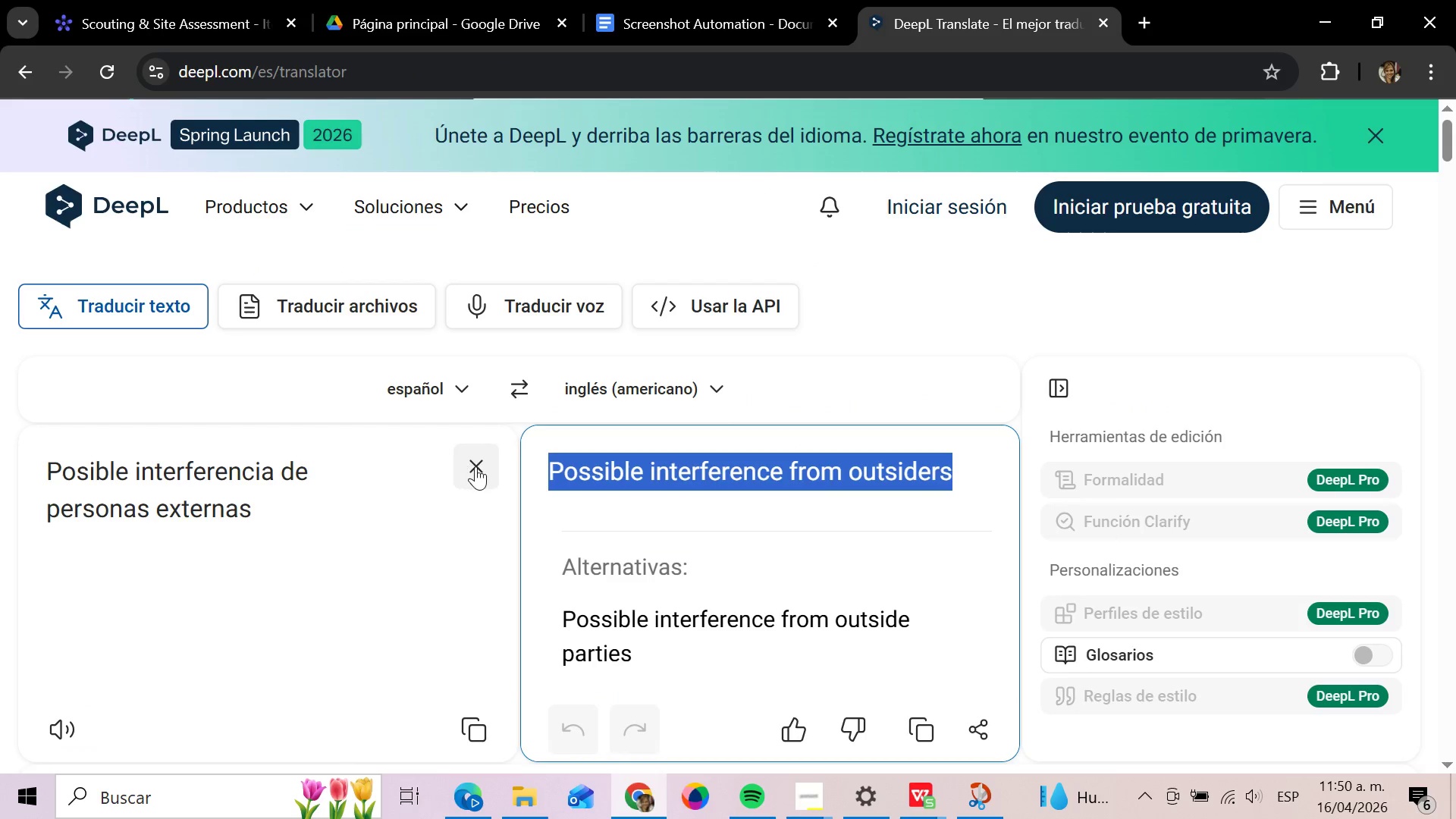 
double_click([414, 466])
 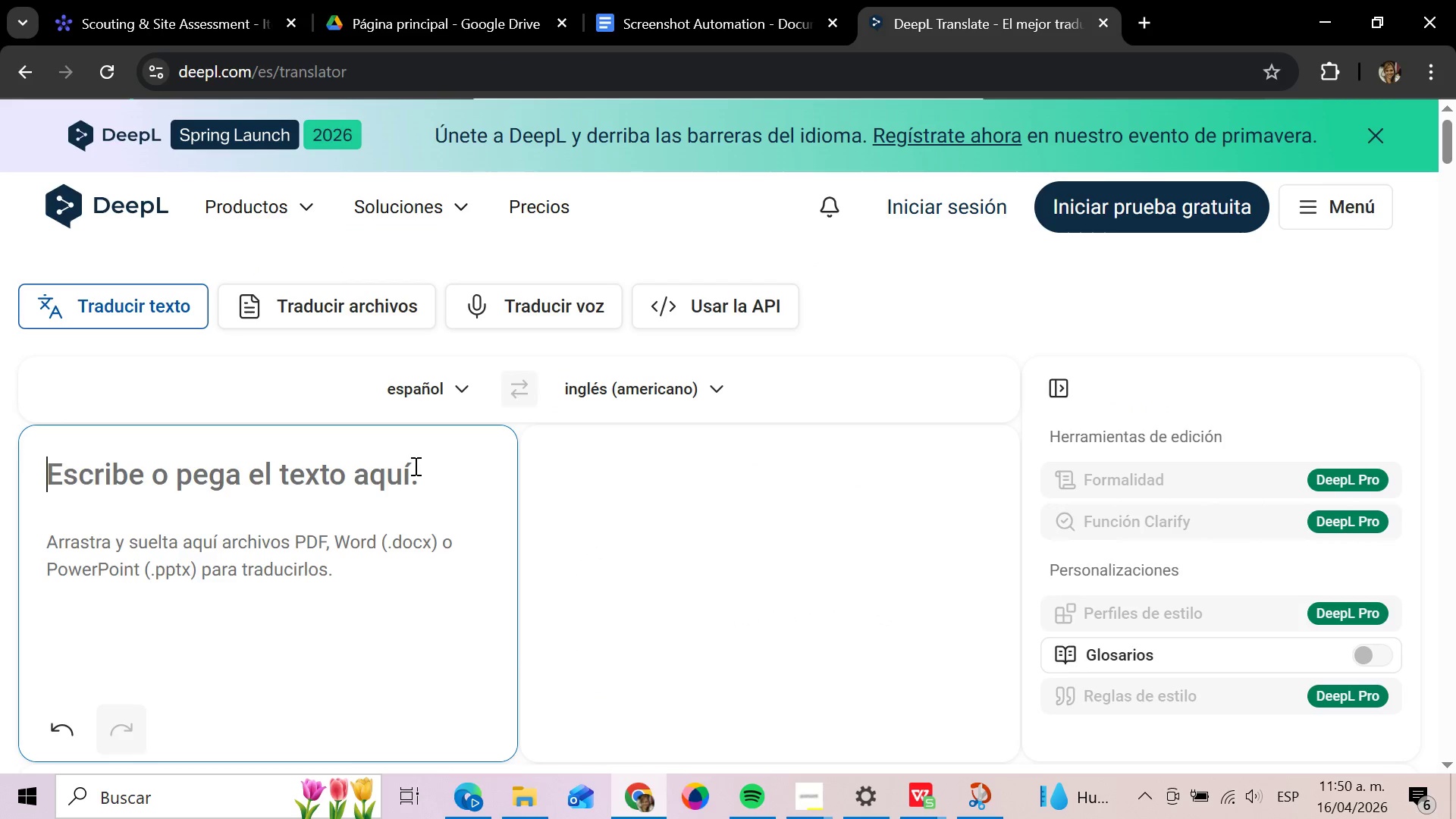 
key(Control+V)
 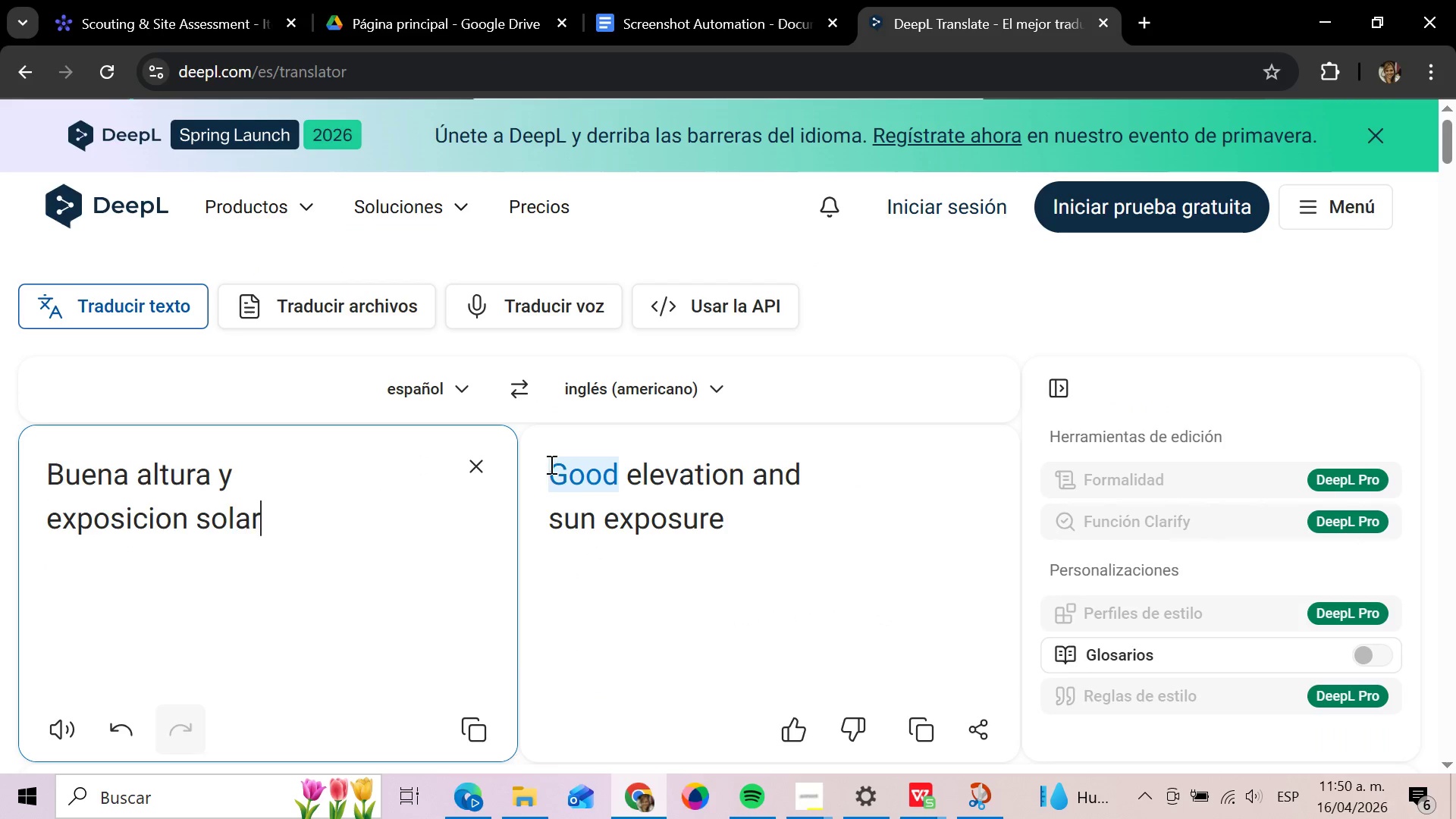 
left_click_drag(start_coordinate=[554, 466], to_coordinate=[770, 523])
 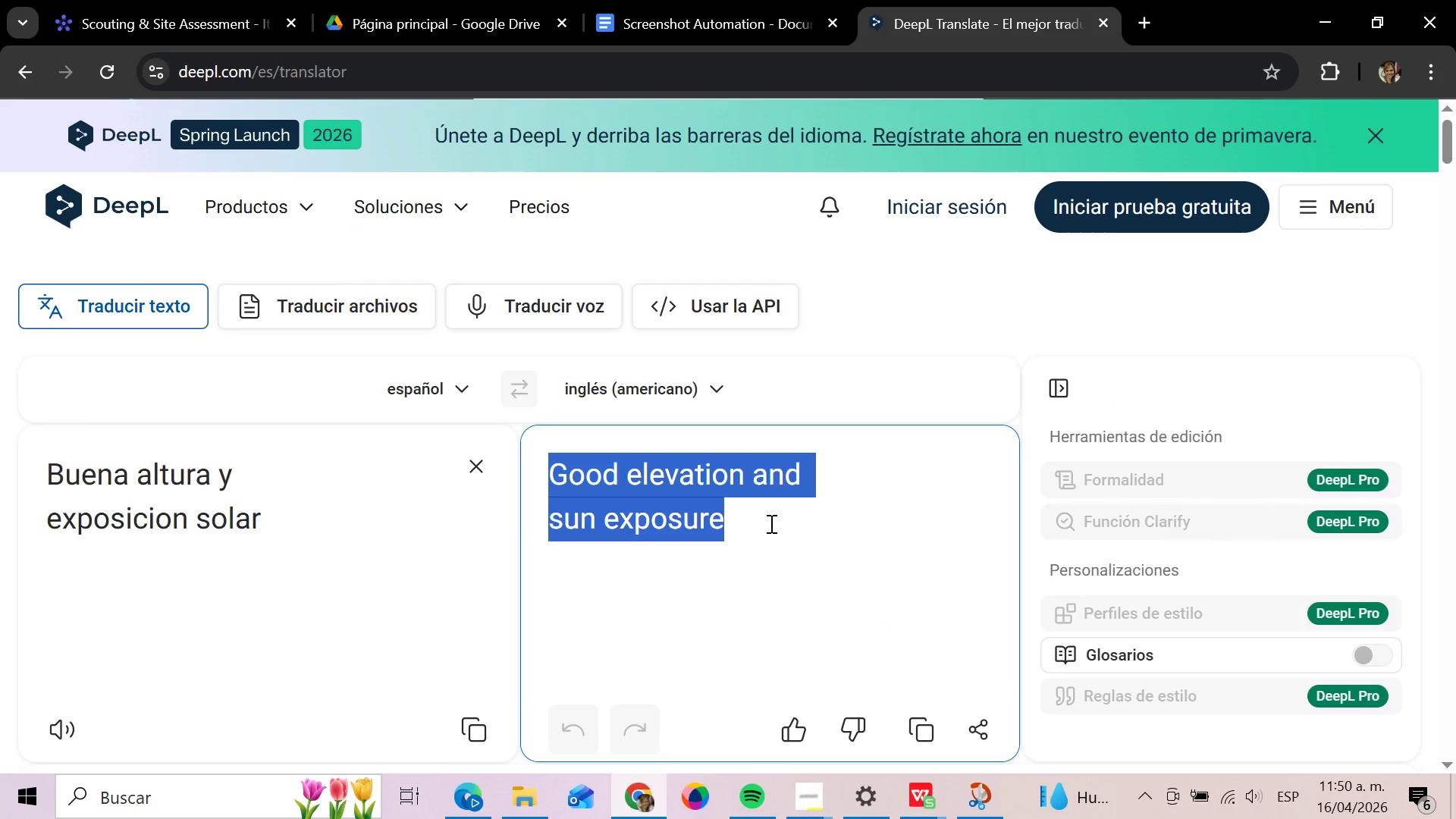 
key(Control+C)
 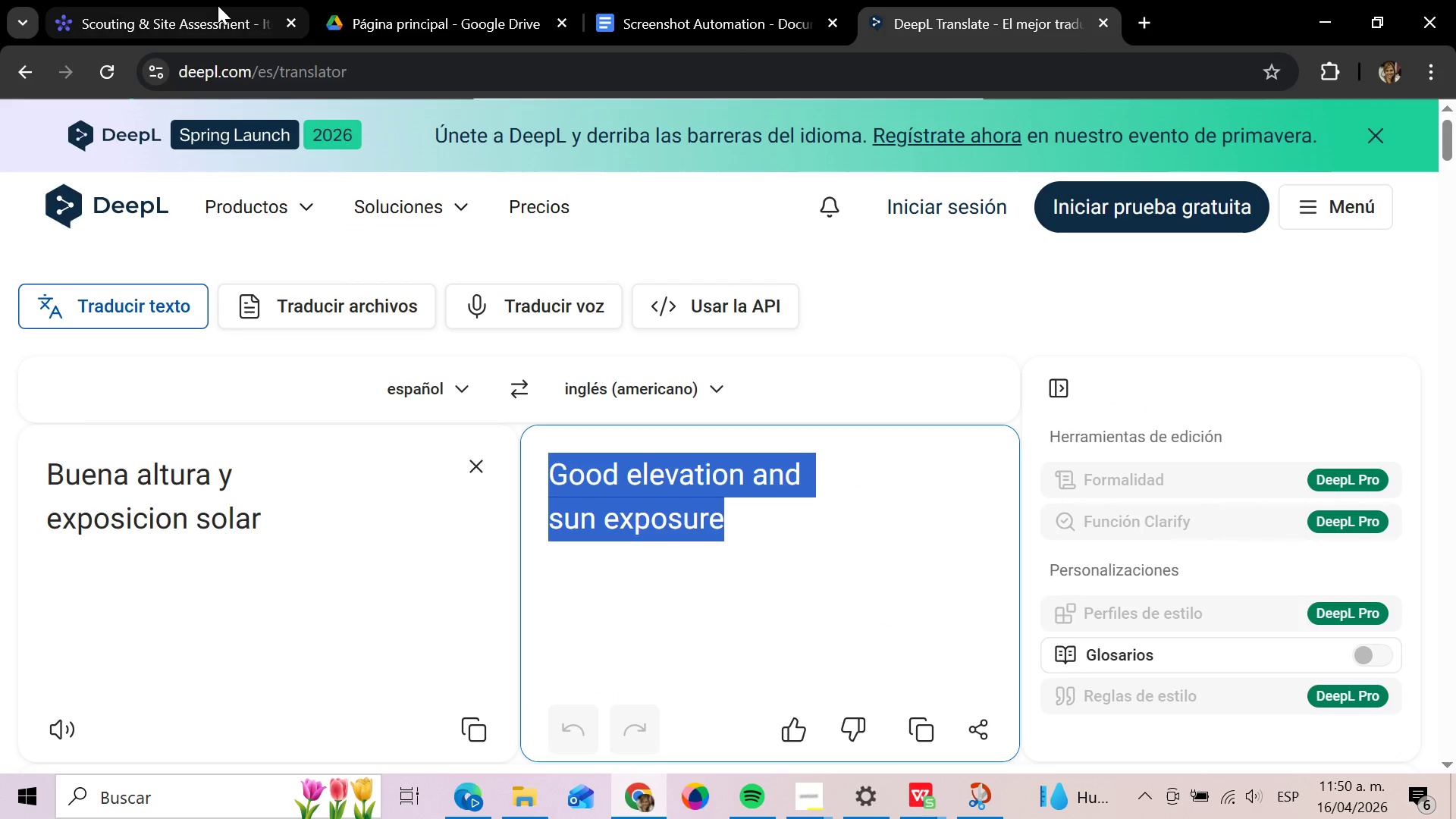 
left_click([218, 5])
 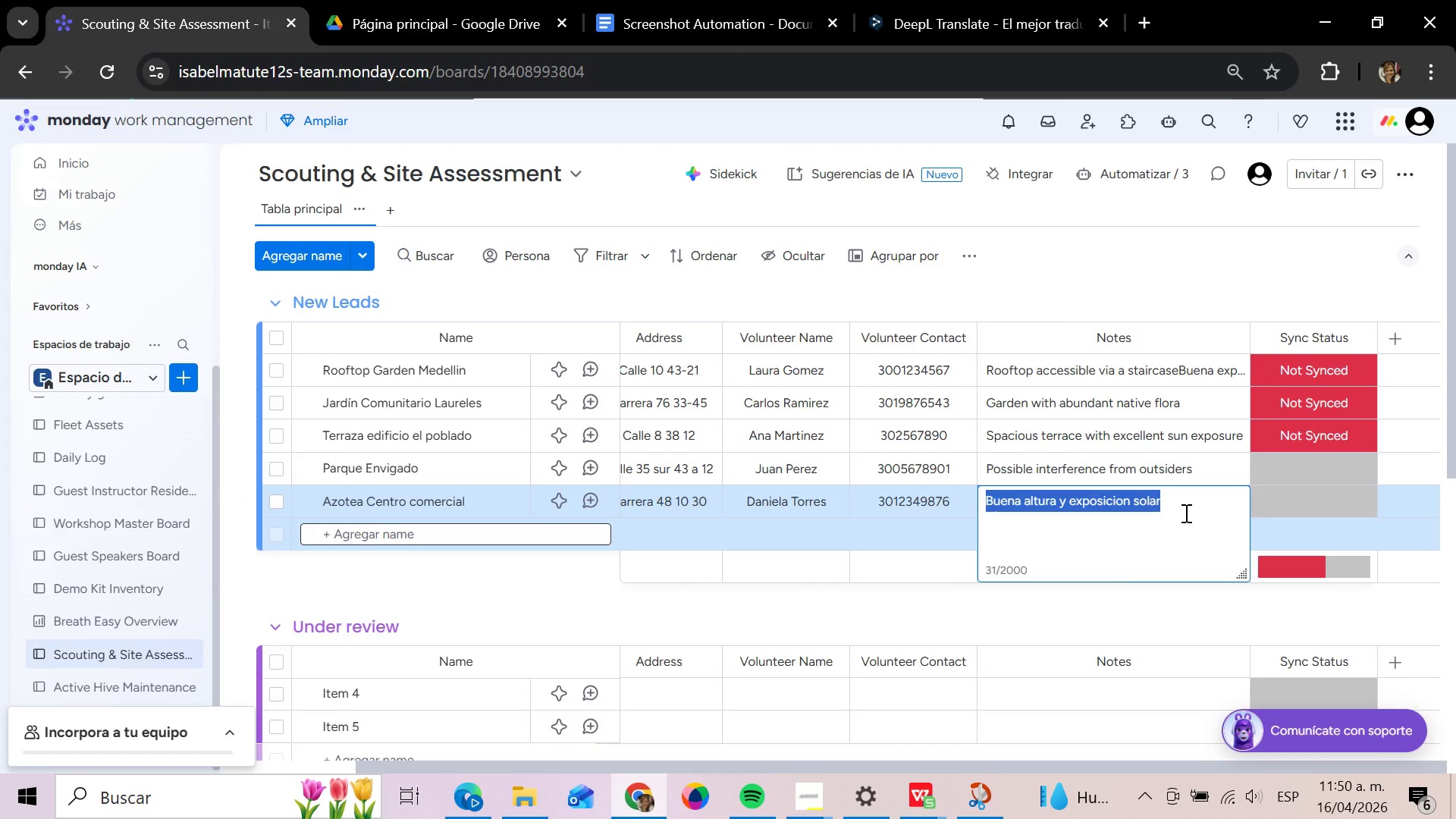 
left_click([1181, 506])
 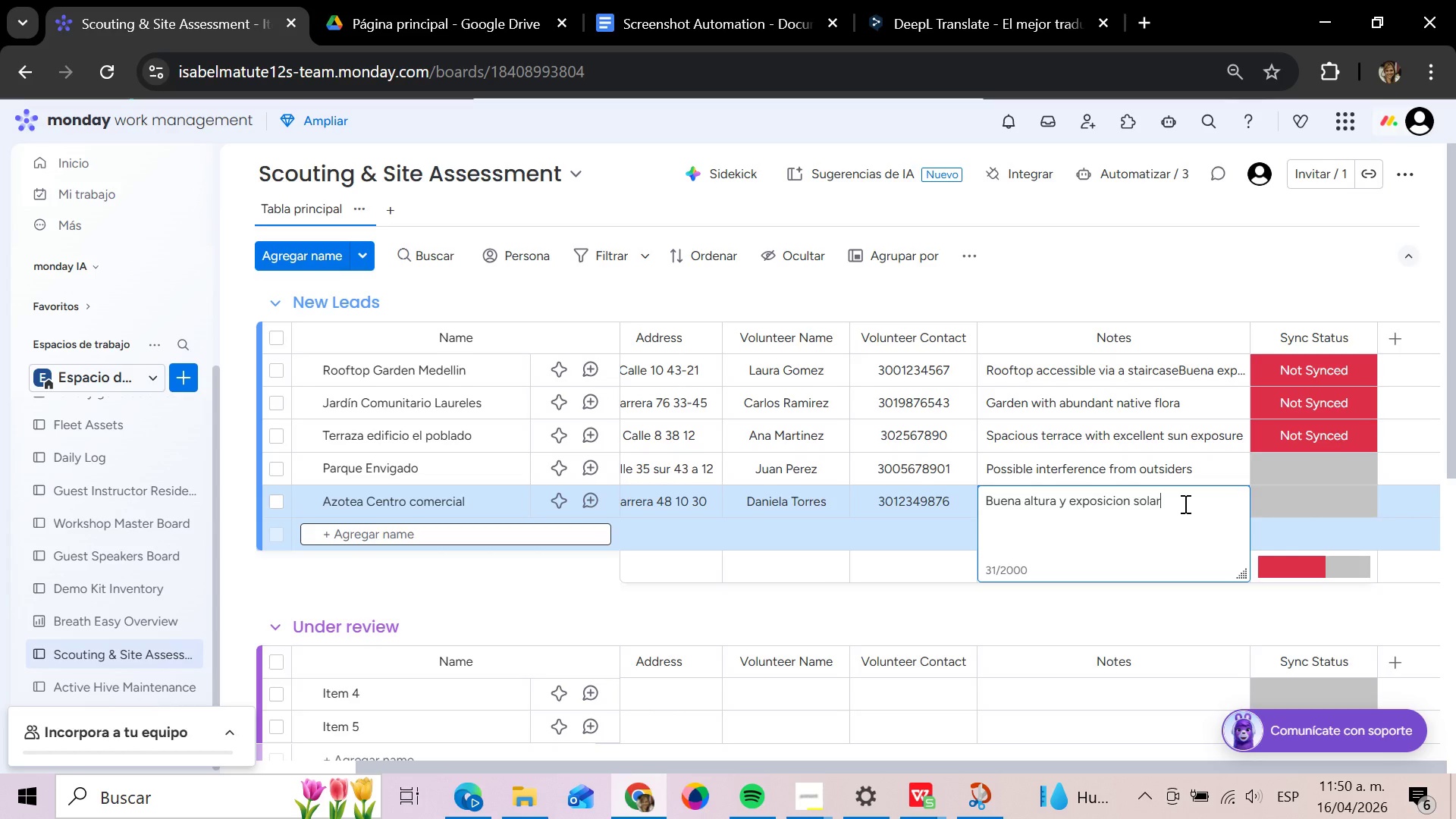 
left_click_drag(start_coordinate=[1184, 503], to_coordinate=[971, 496])
 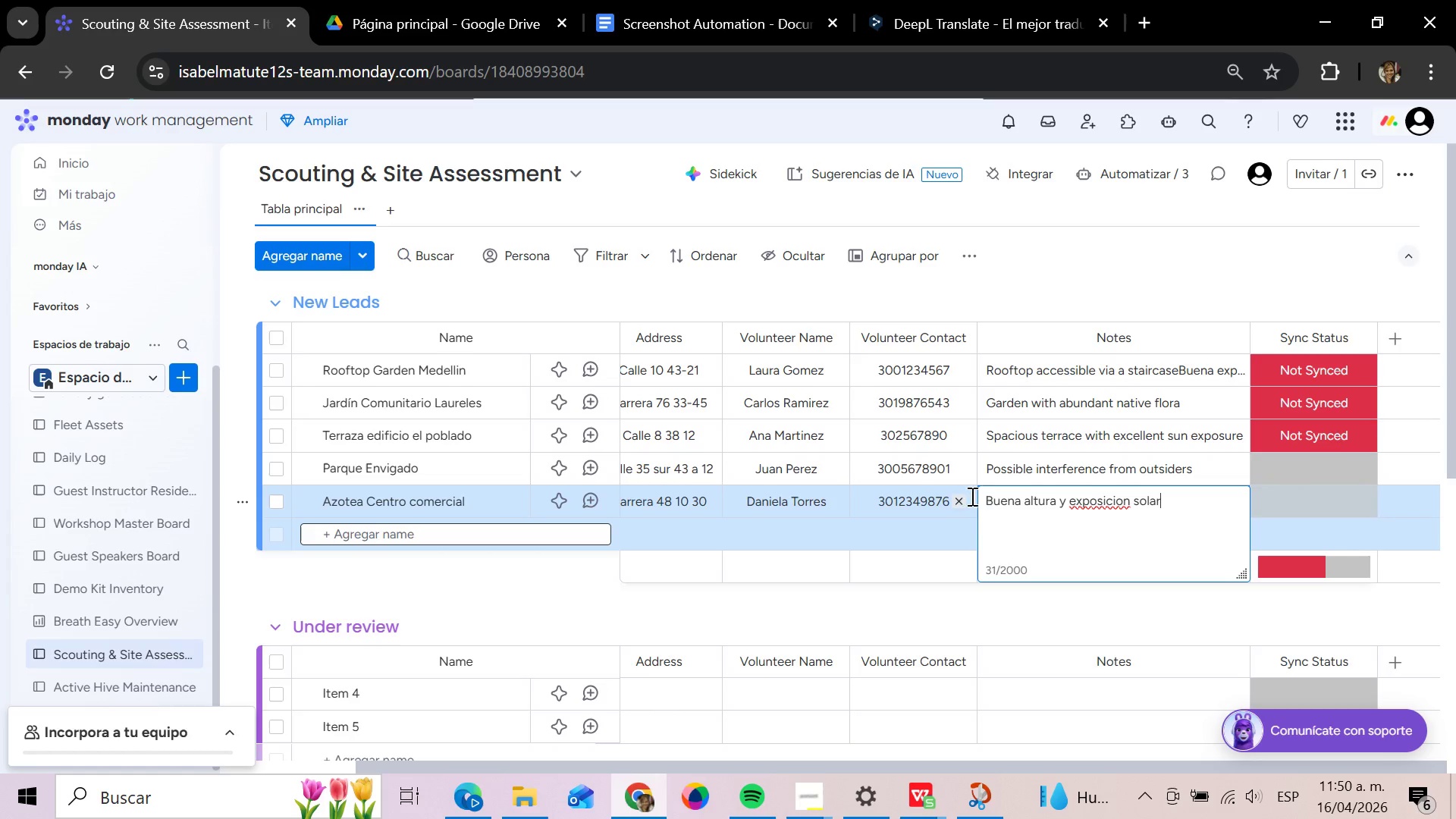 
key(Control+ControlLeft)
 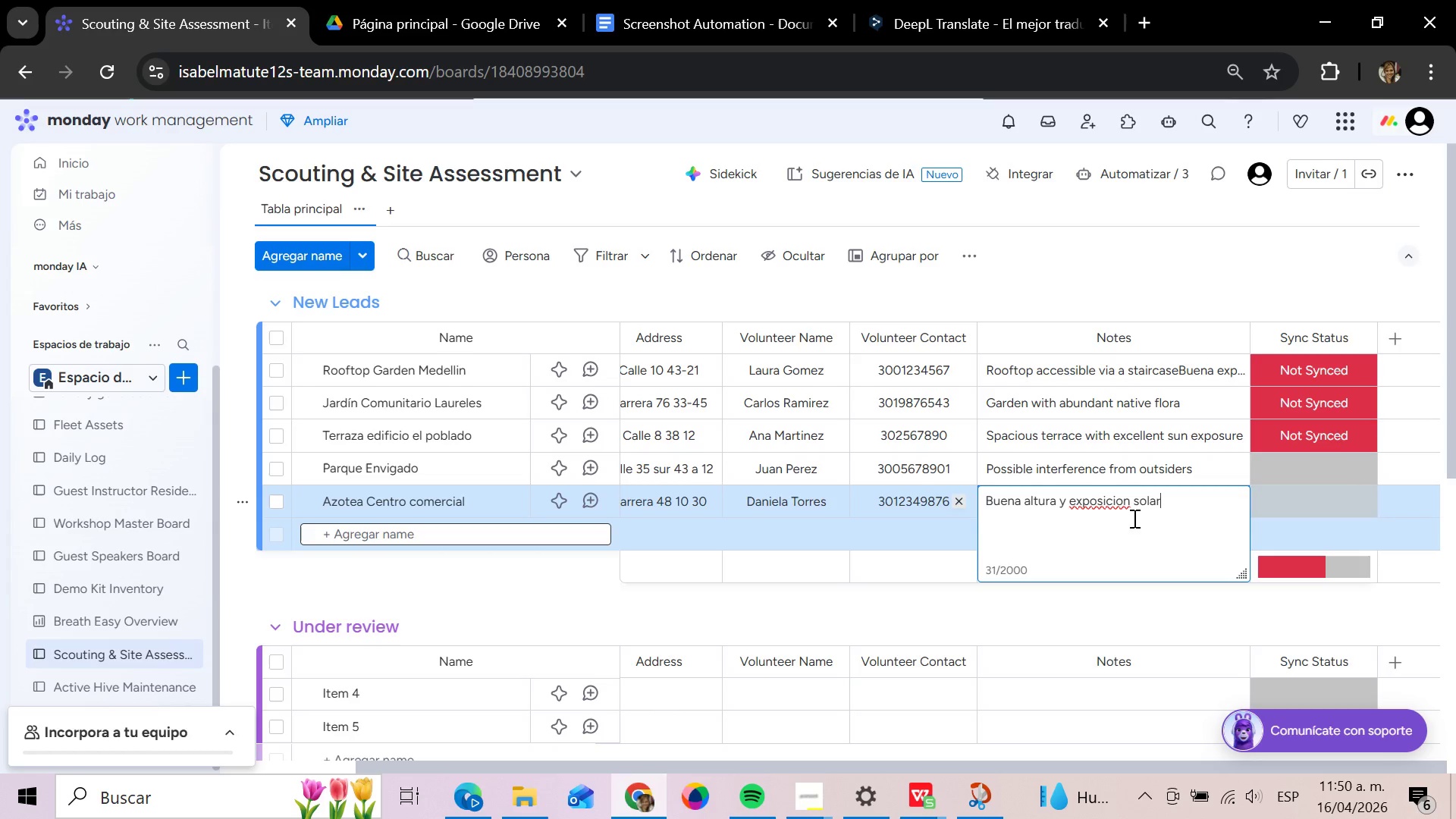 
left_click([1133, 518])
 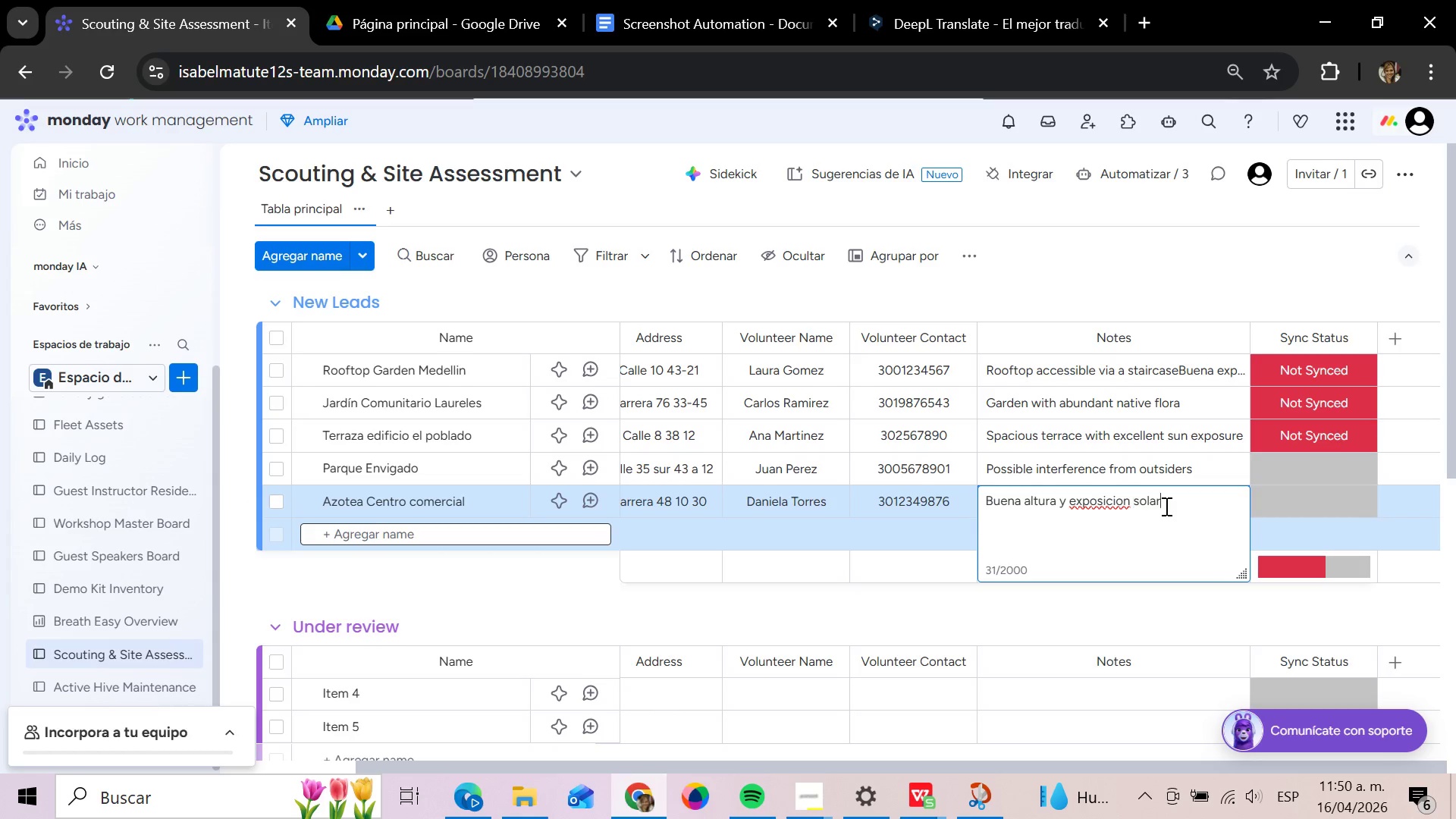 
left_click_drag(start_coordinate=[1171, 506], to_coordinate=[987, 506])
 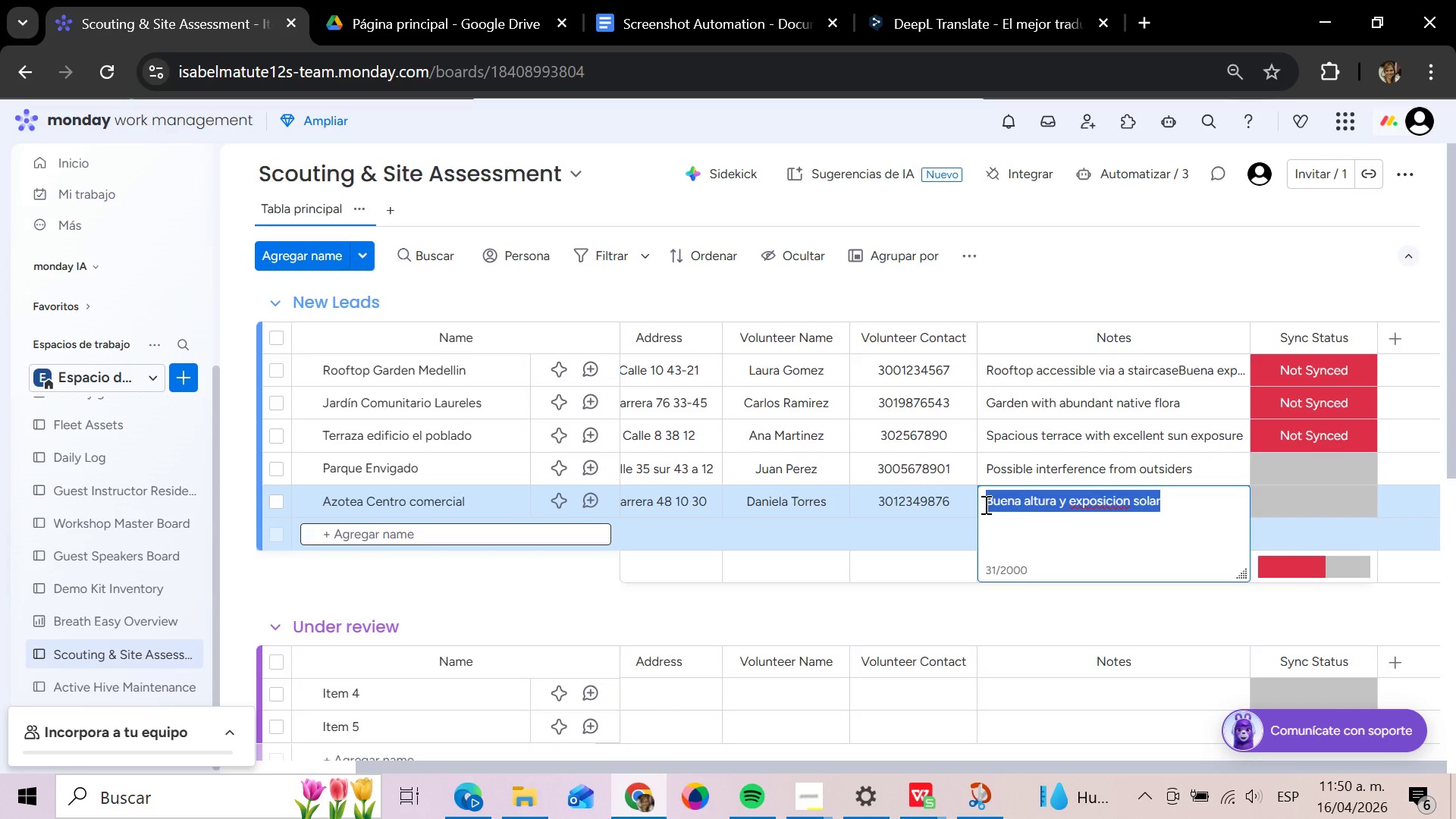 
key(Control+V)
 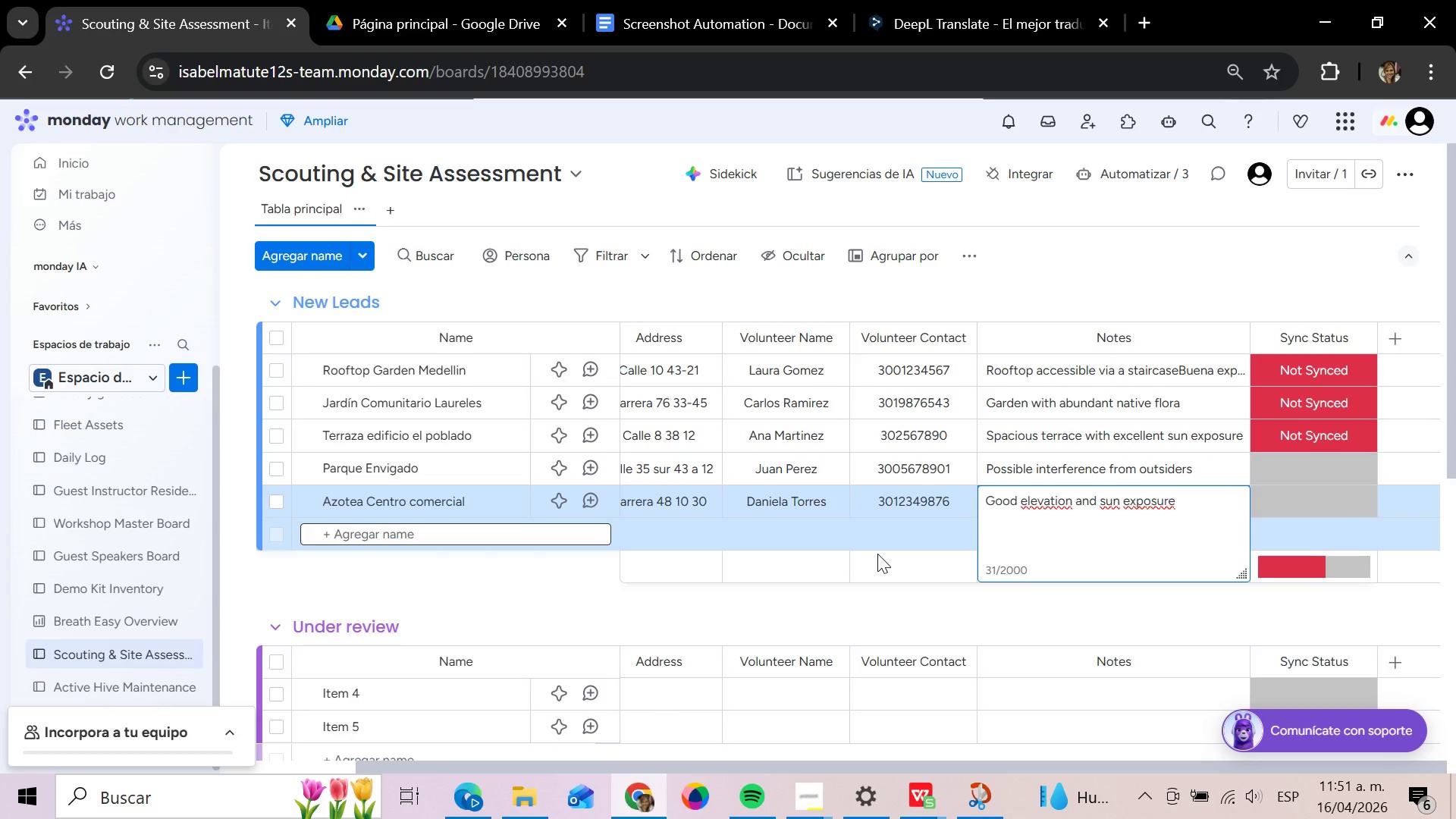 
left_click([908, 570])
 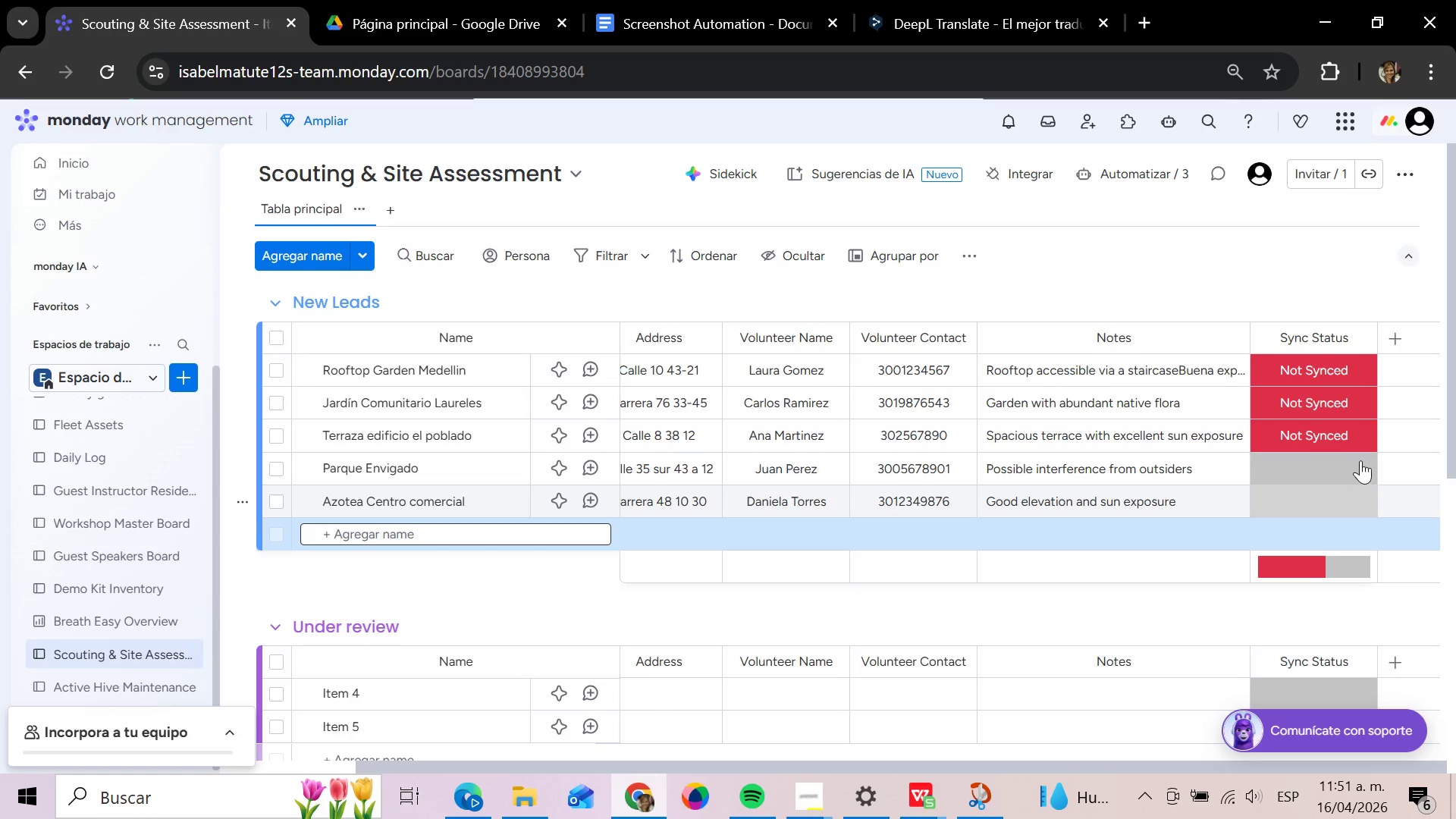 
left_click([1358, 460])
 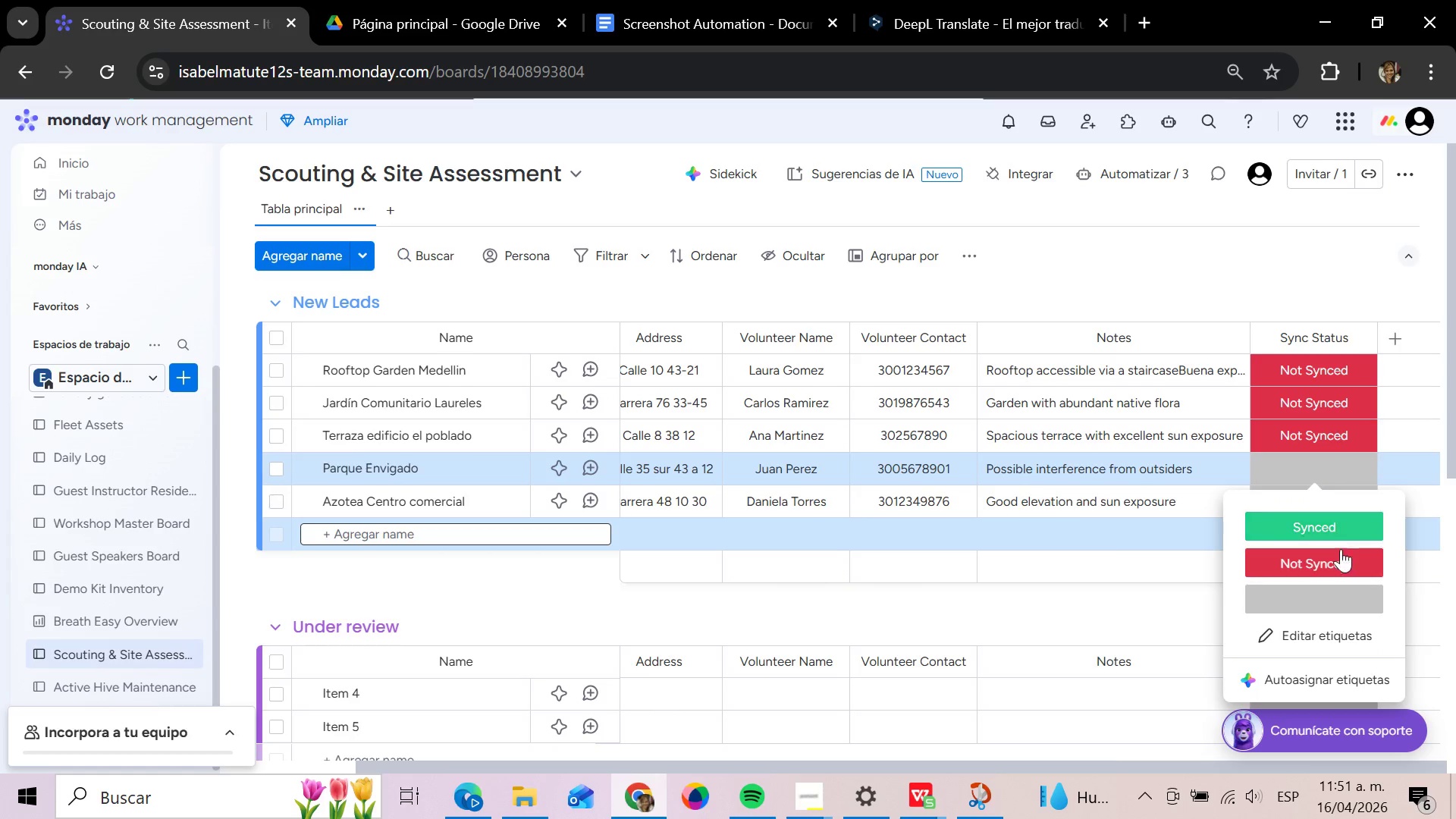 
left_click([1339, 554])
 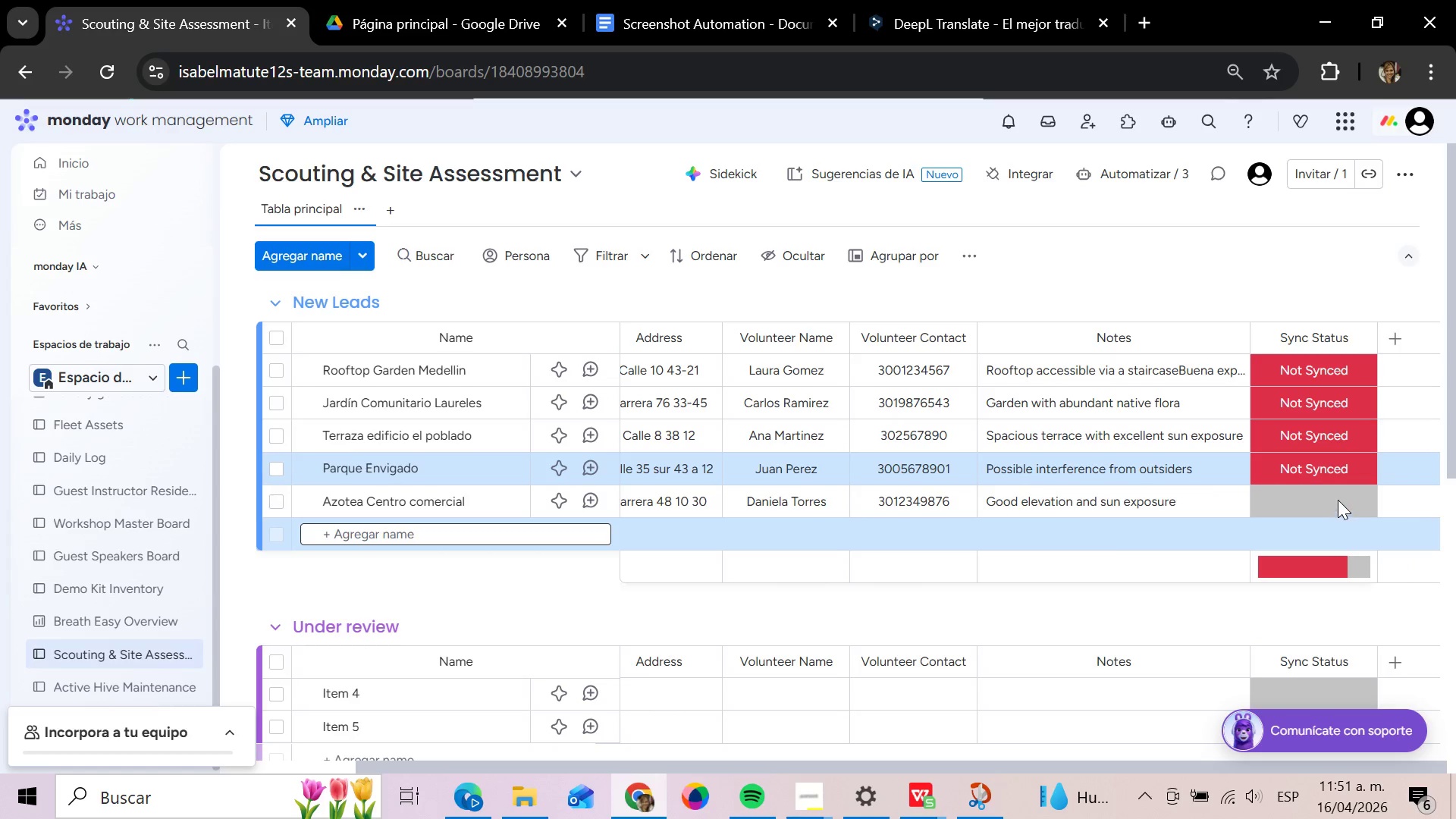 
left_click([1338, 496])
 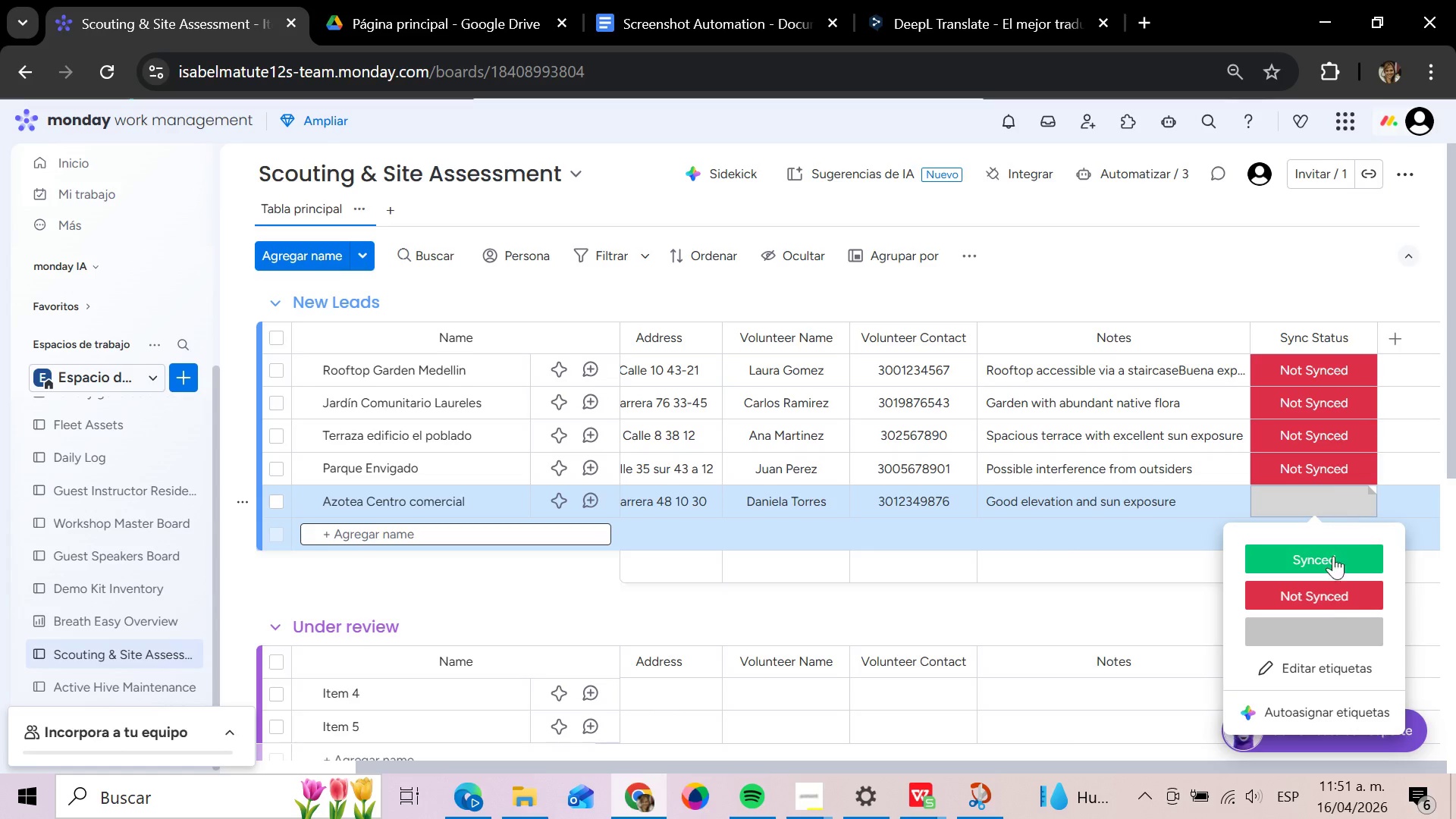 
left_click([1324, 589])
 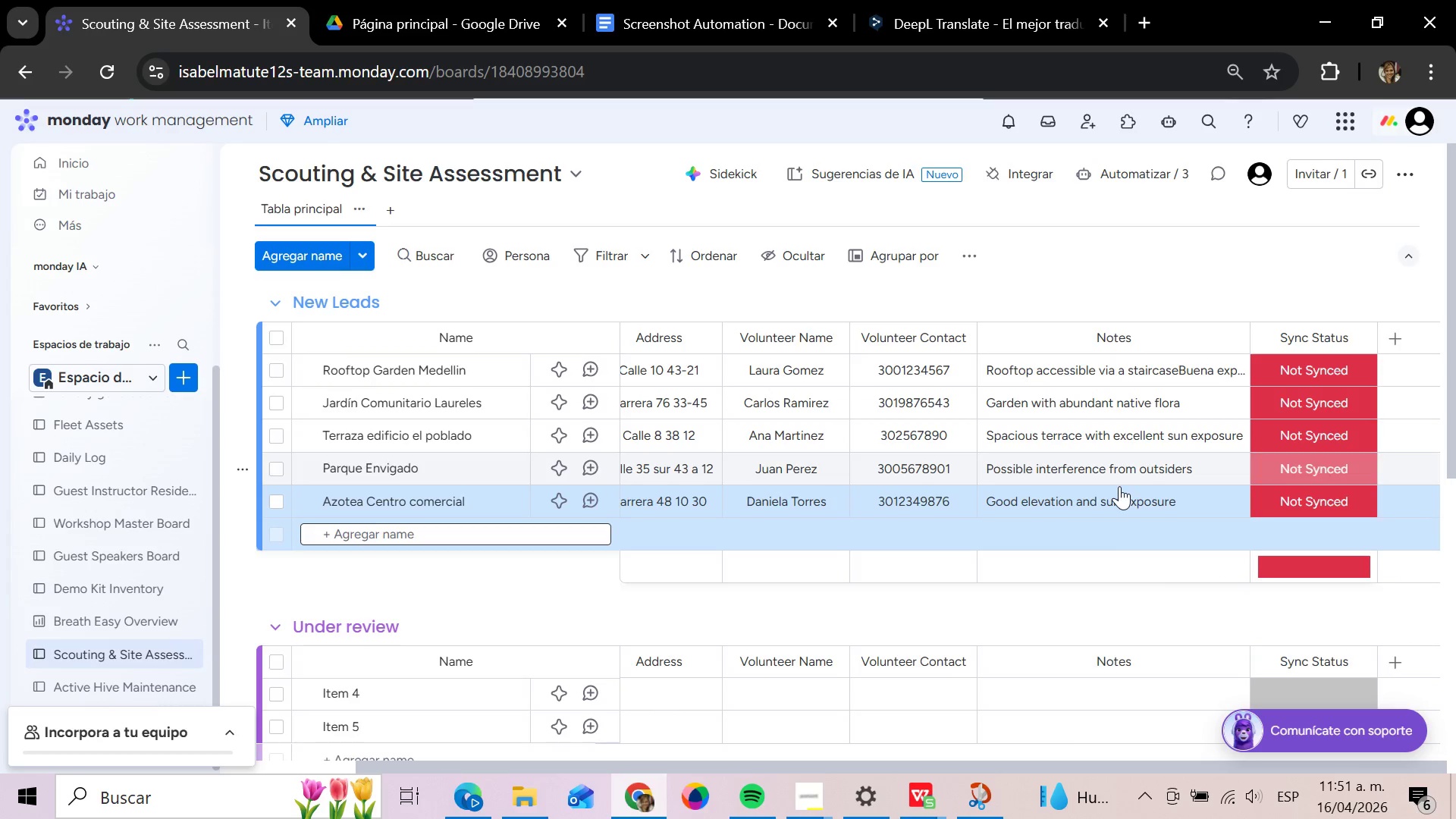 
wait(6.19)
 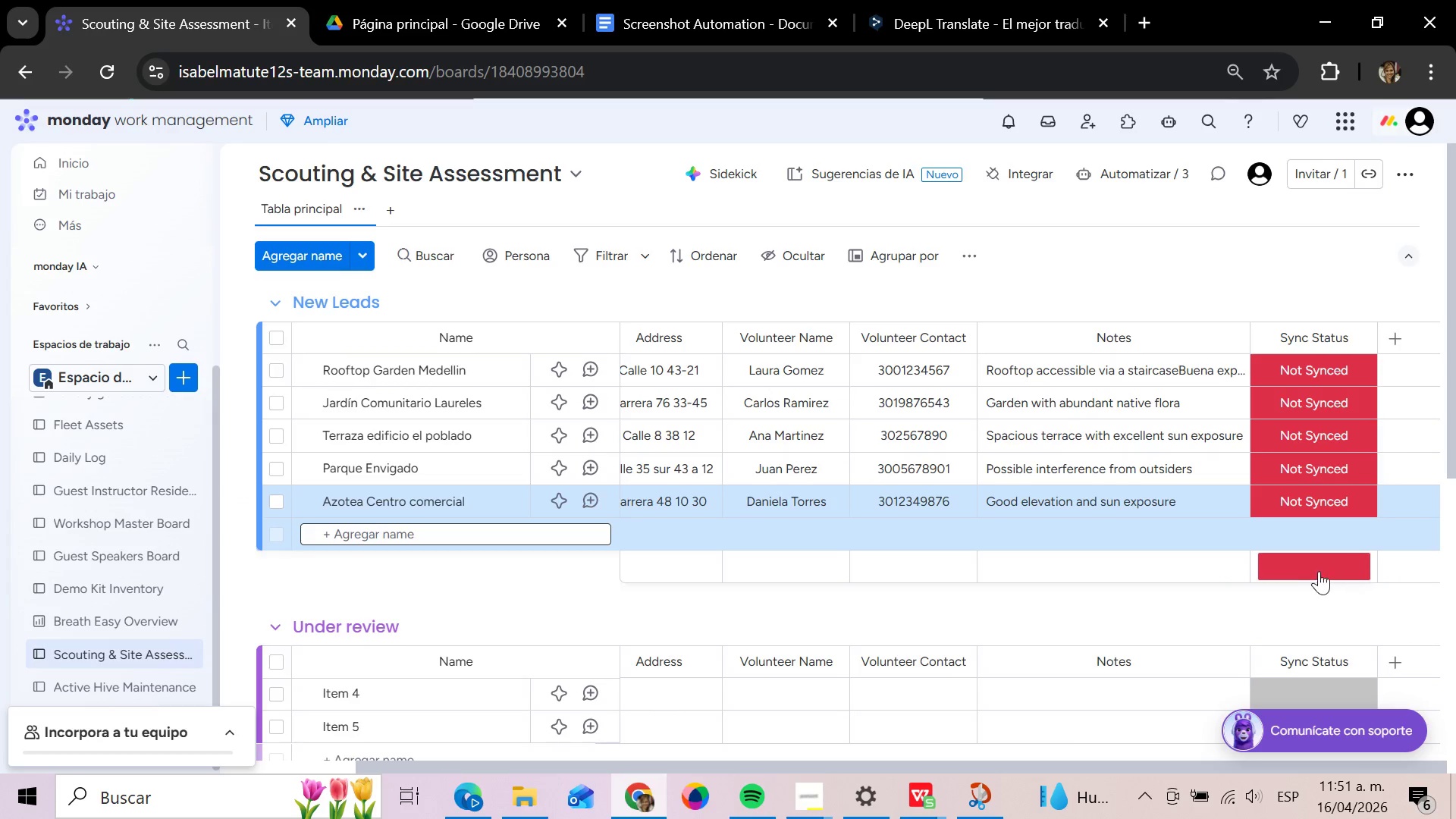 
left_click_drag(start_coordinate=[933, 762], to_coordinate=[365, 739])
 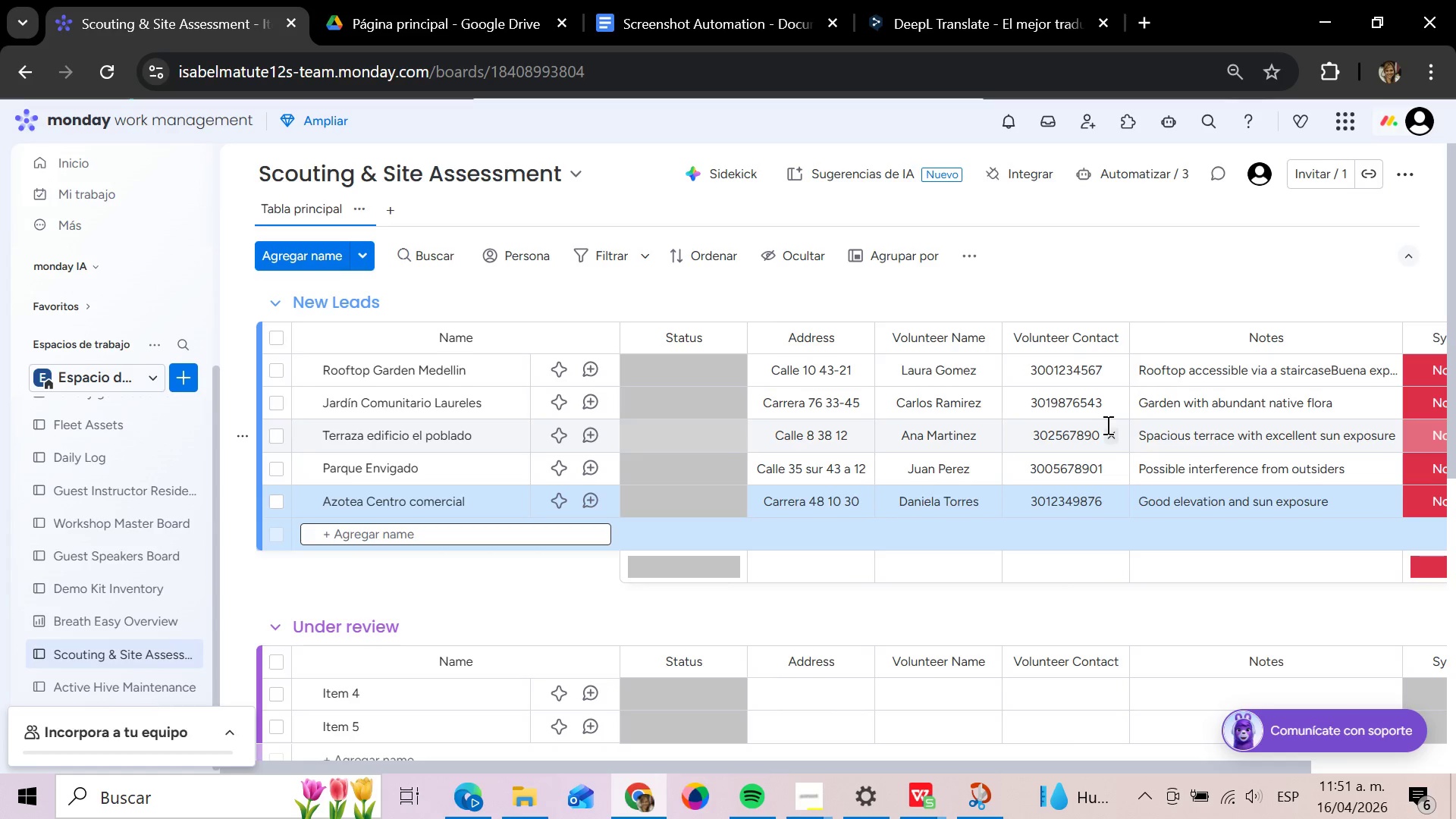 
wait(16.66)
 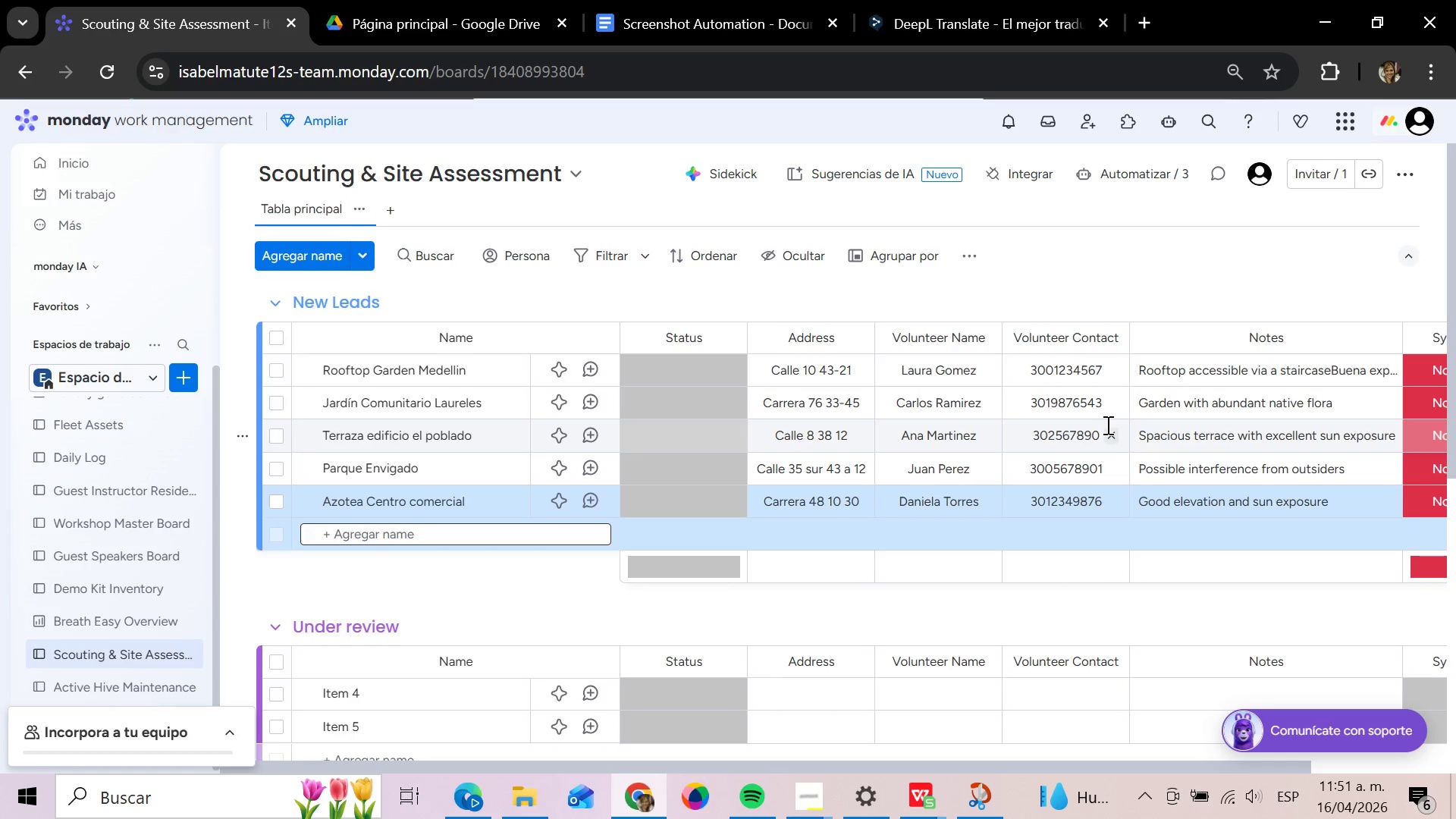 
scroll: coordinate [1106, 425], scroll_direction: down, amount: 1.0
 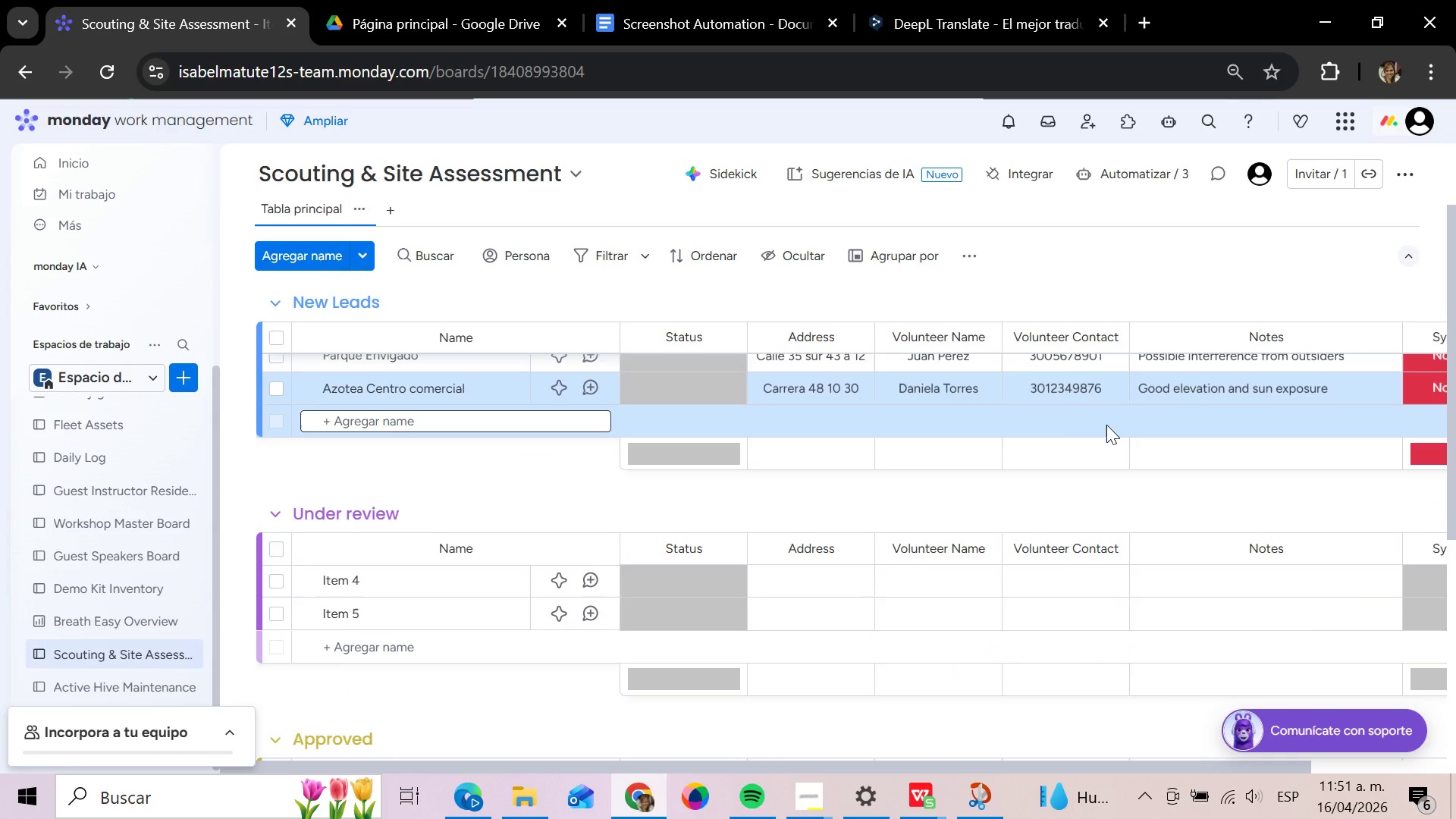 
scroll: coordinate [910, 527], scroll_direction: up, amount: 2.0
 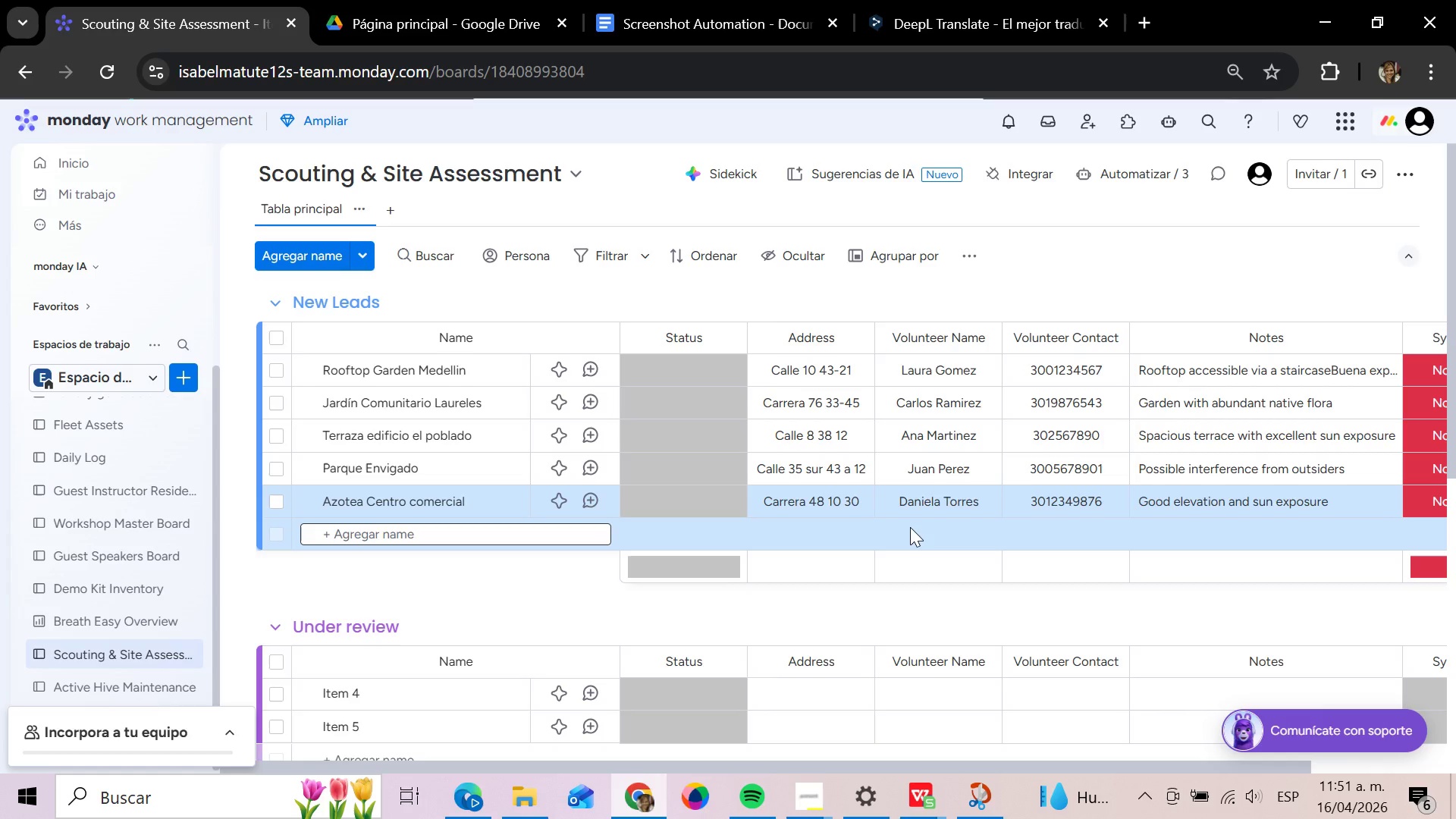 
wait(9.31)
 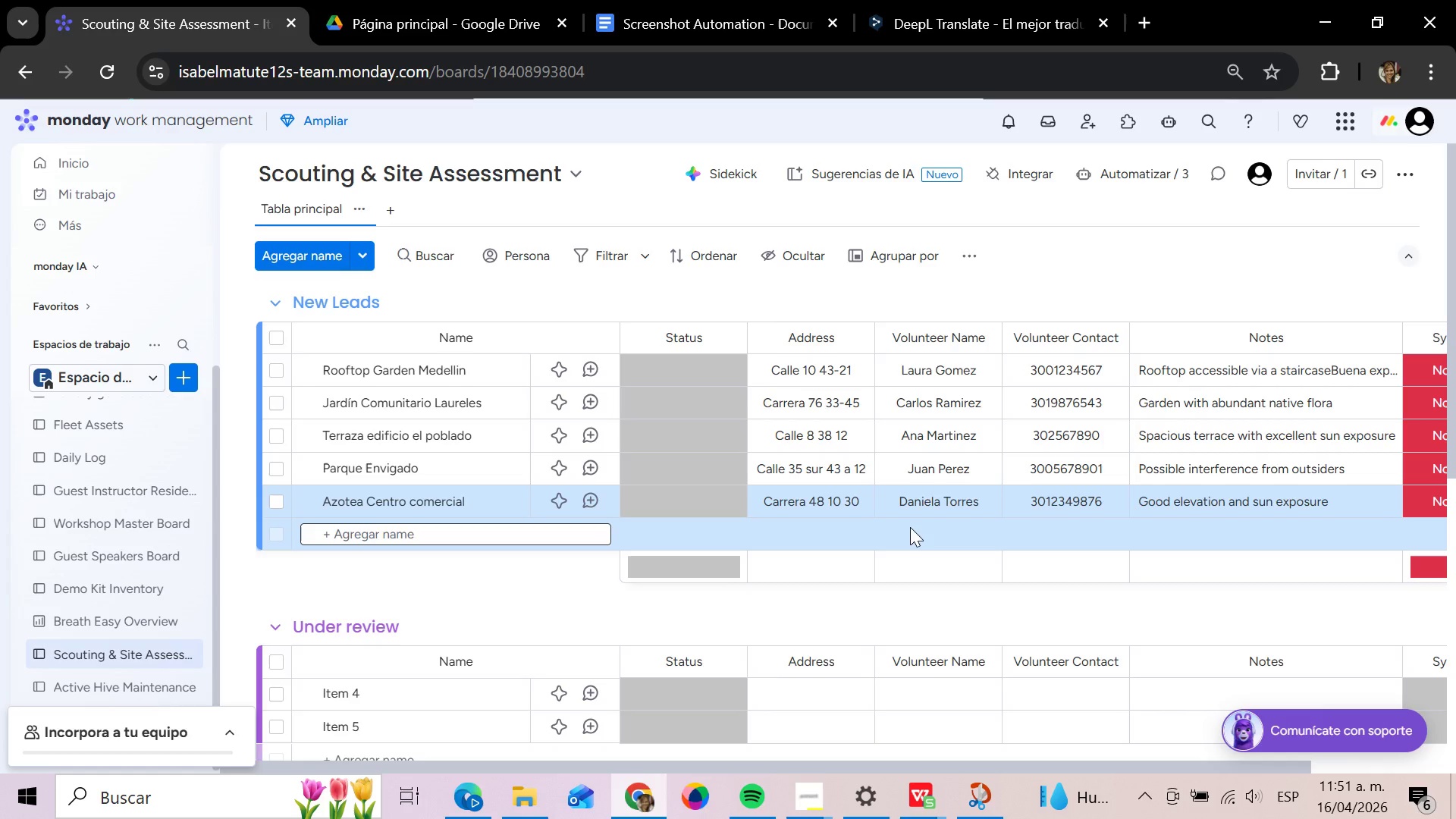 
left_click([727, 433])
 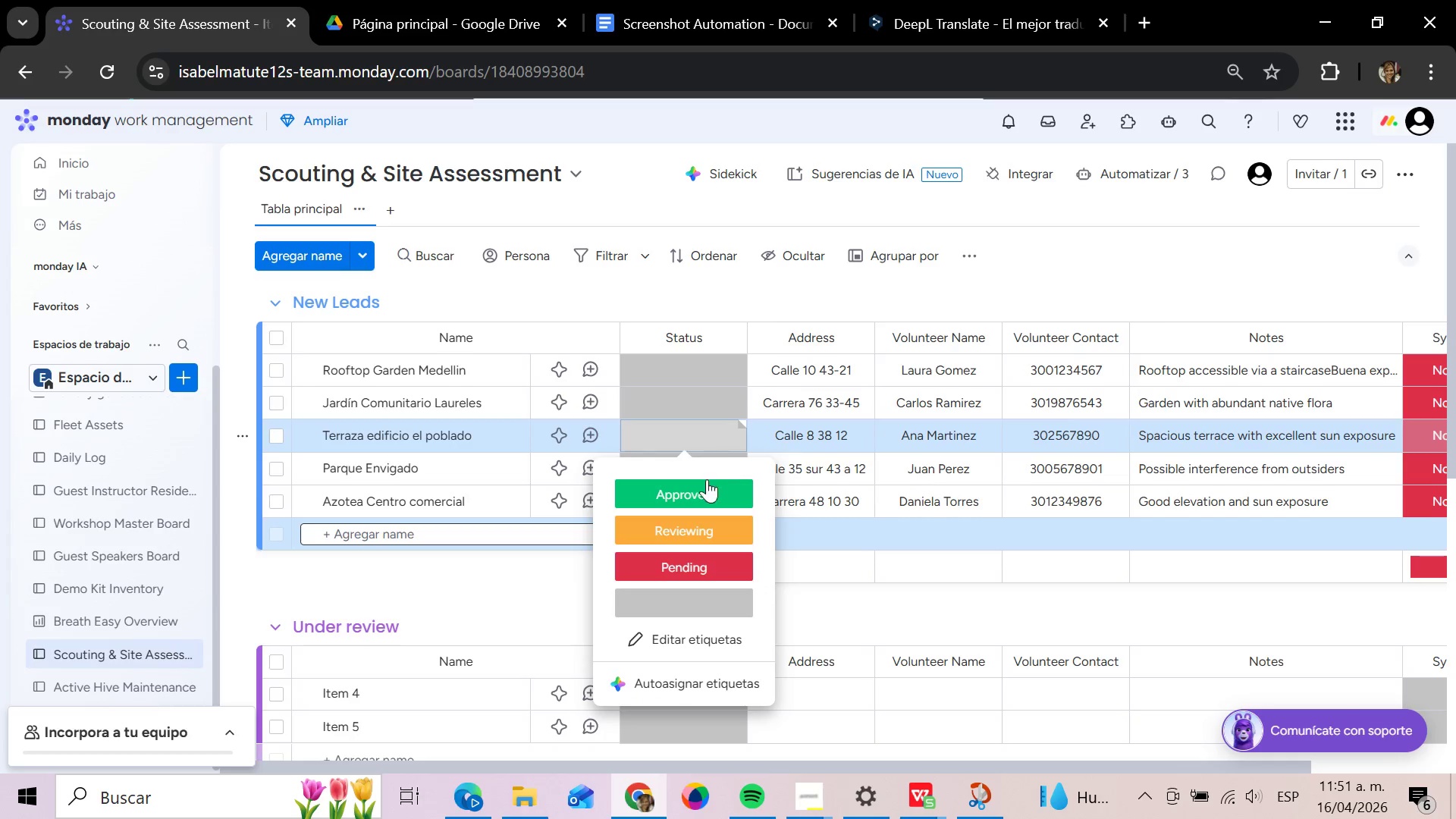 
left_click([702, 493])
 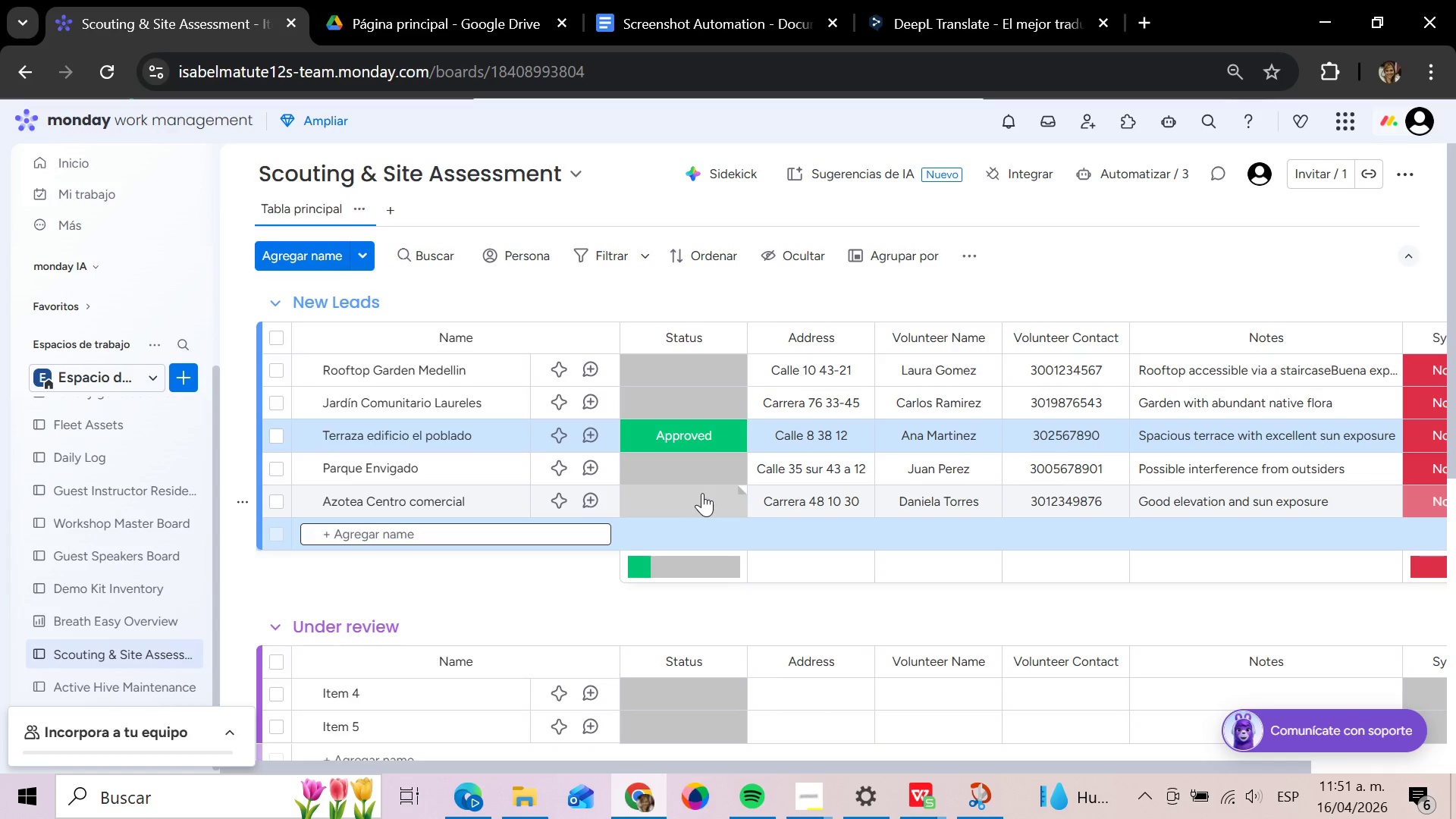 
wait(8.83)
 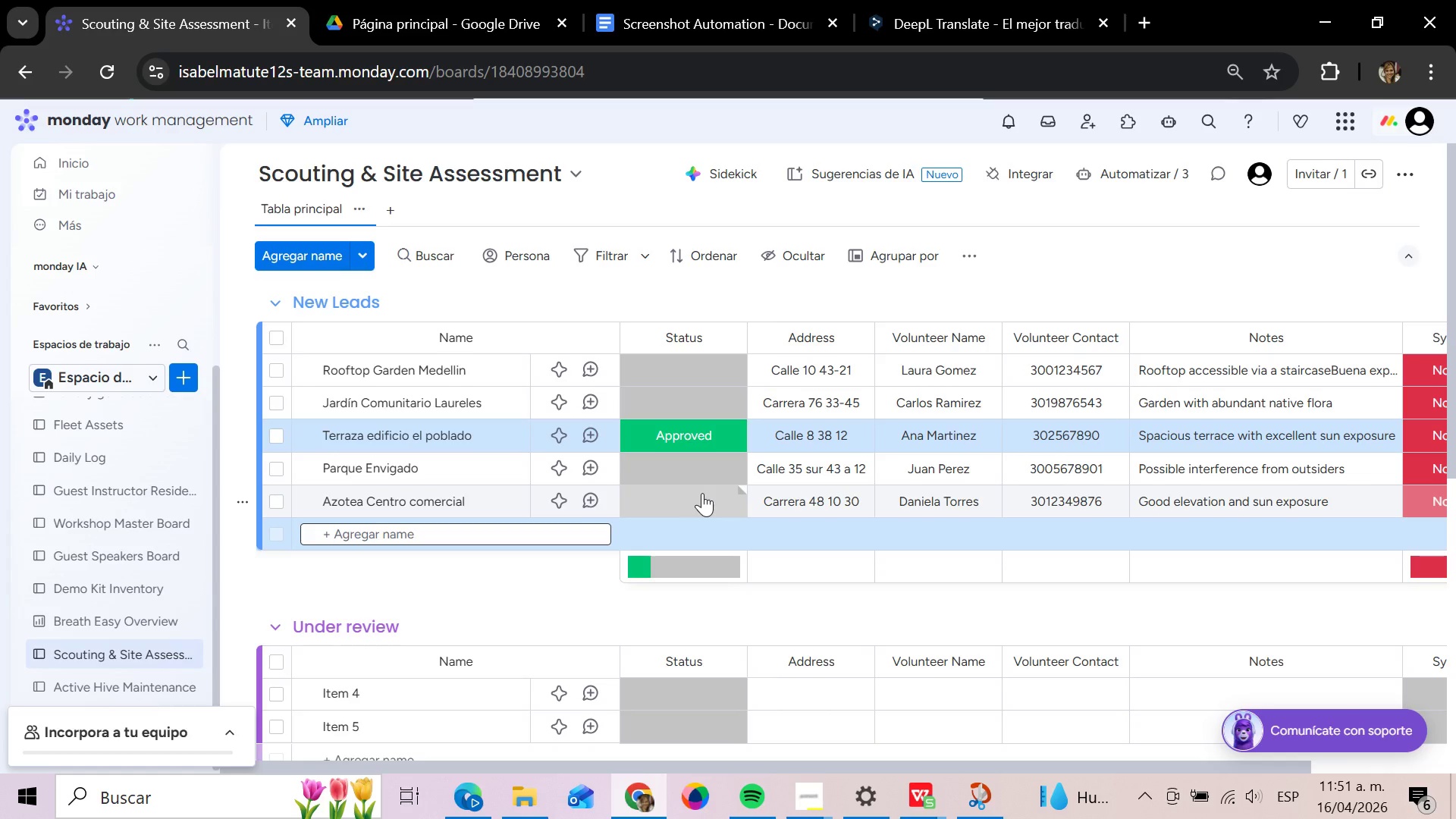 
left_click([104, 680])
 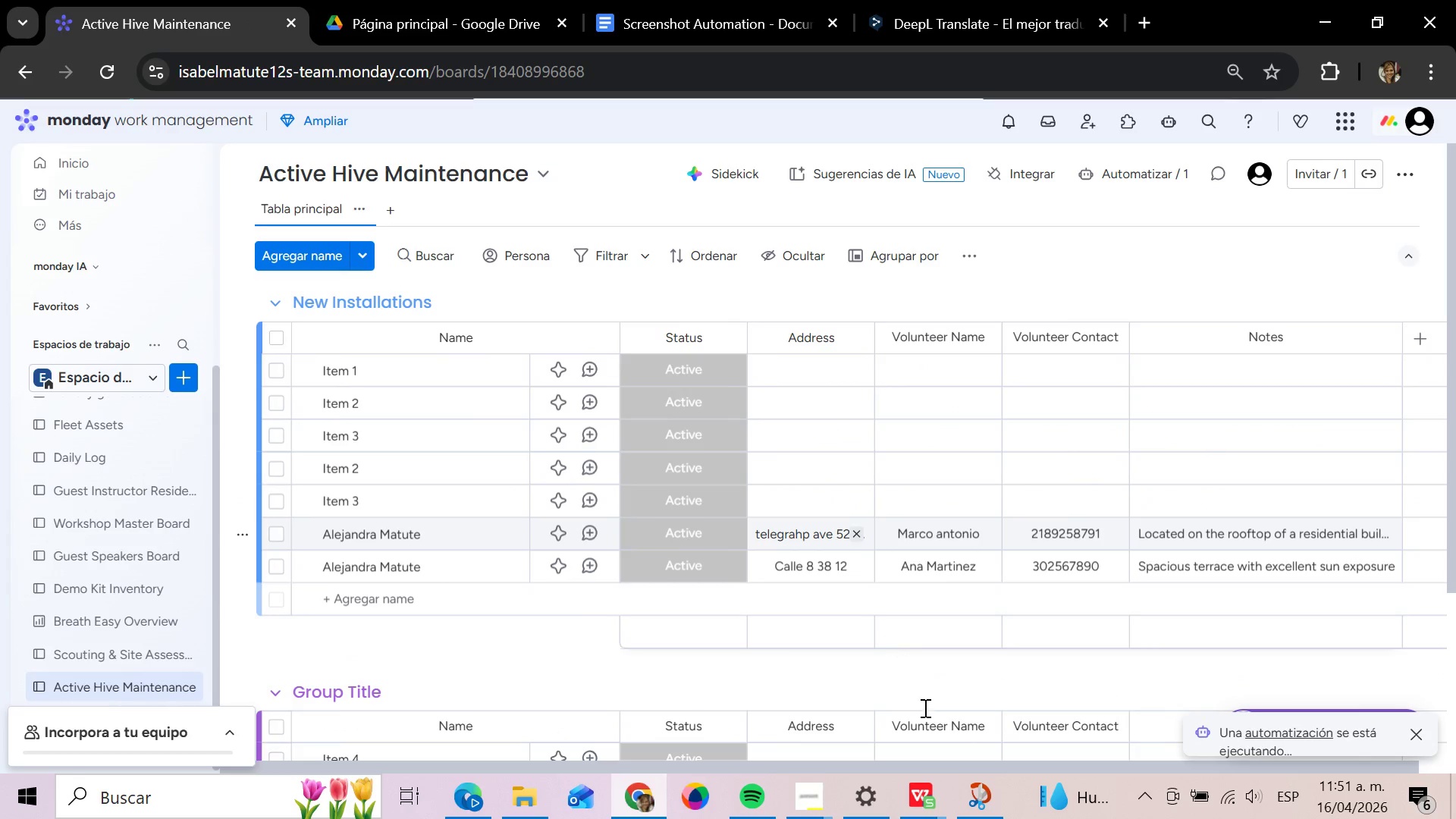 
wait(5.92)
 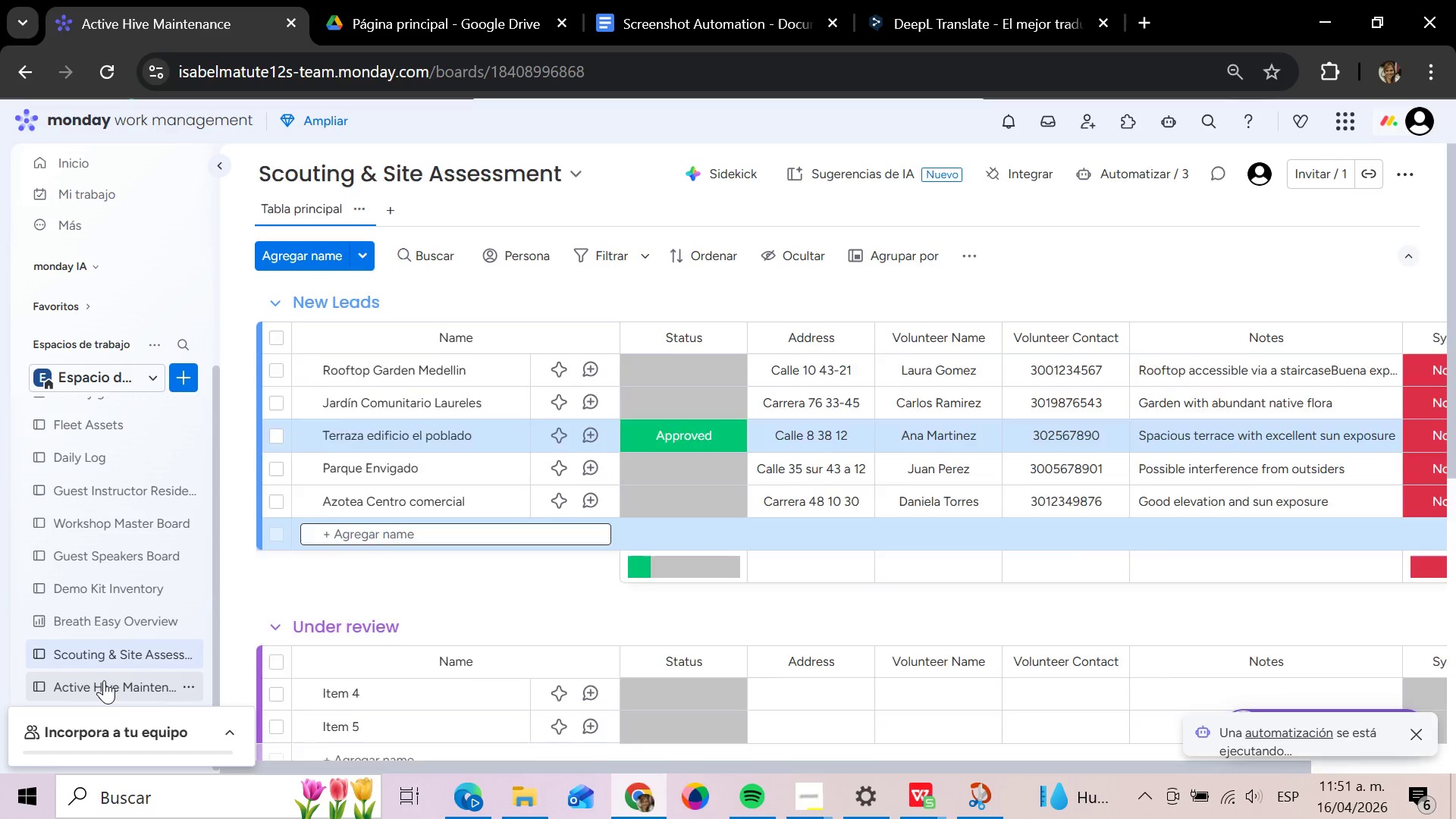 
left_click_drag(start_coordinate=[808, 768], to_coordinate=[541, 767])
 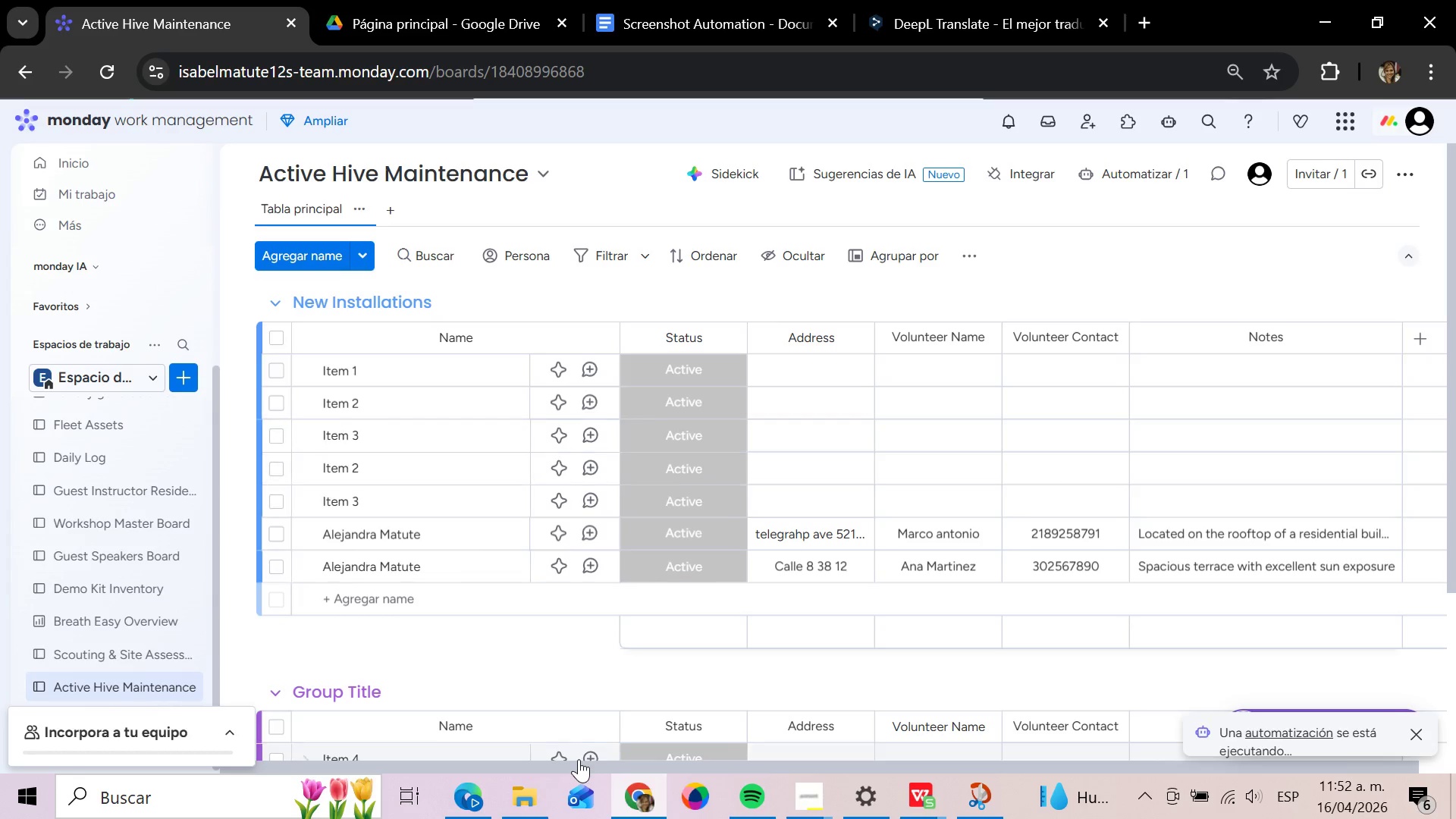 
left_click_drag(start_coordinate=[579, 759], to_coordinate=[425, 757])
 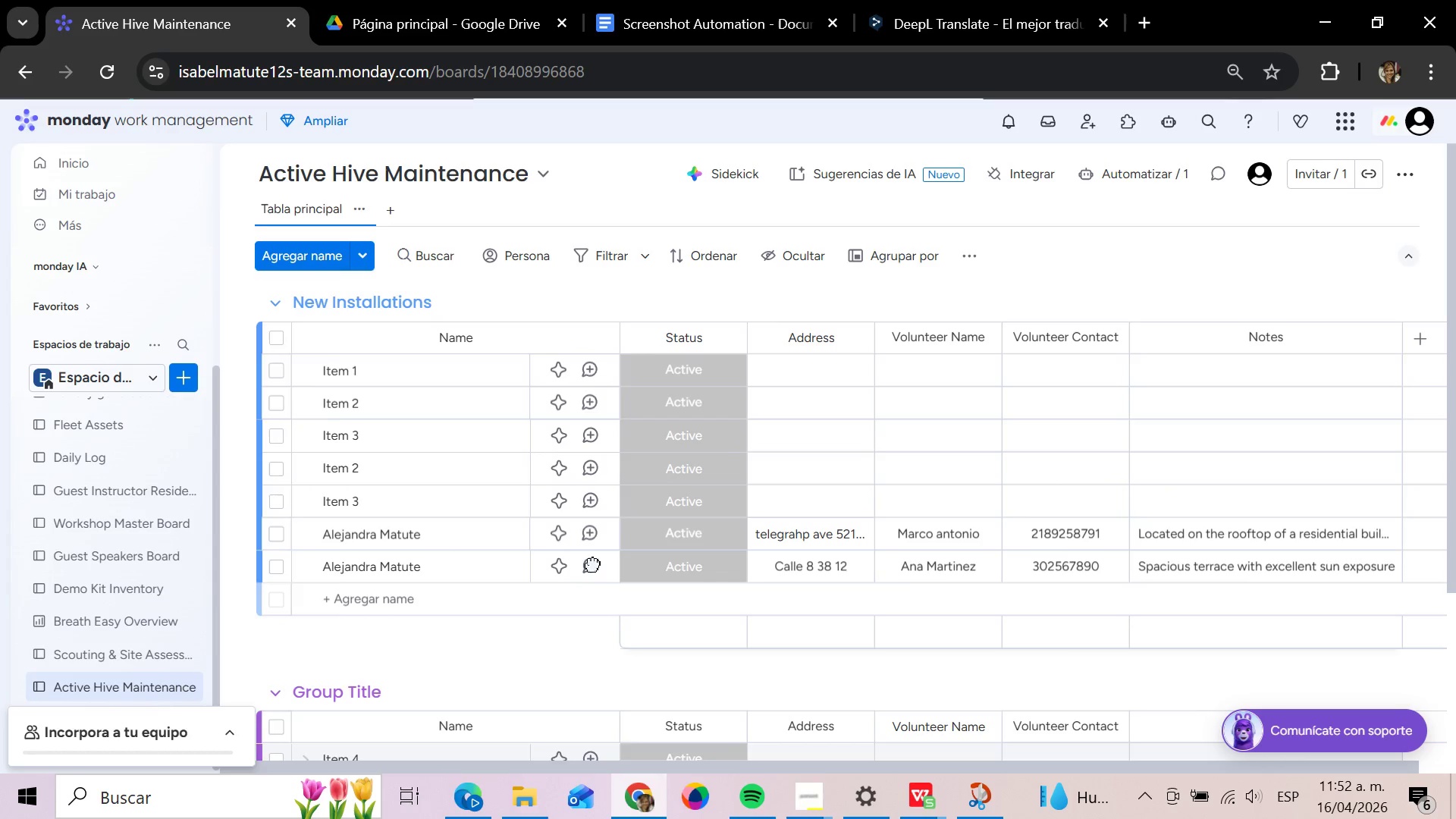 
scroll: coordinate [596, 576], scroll_direction: up, amount: 2.0
 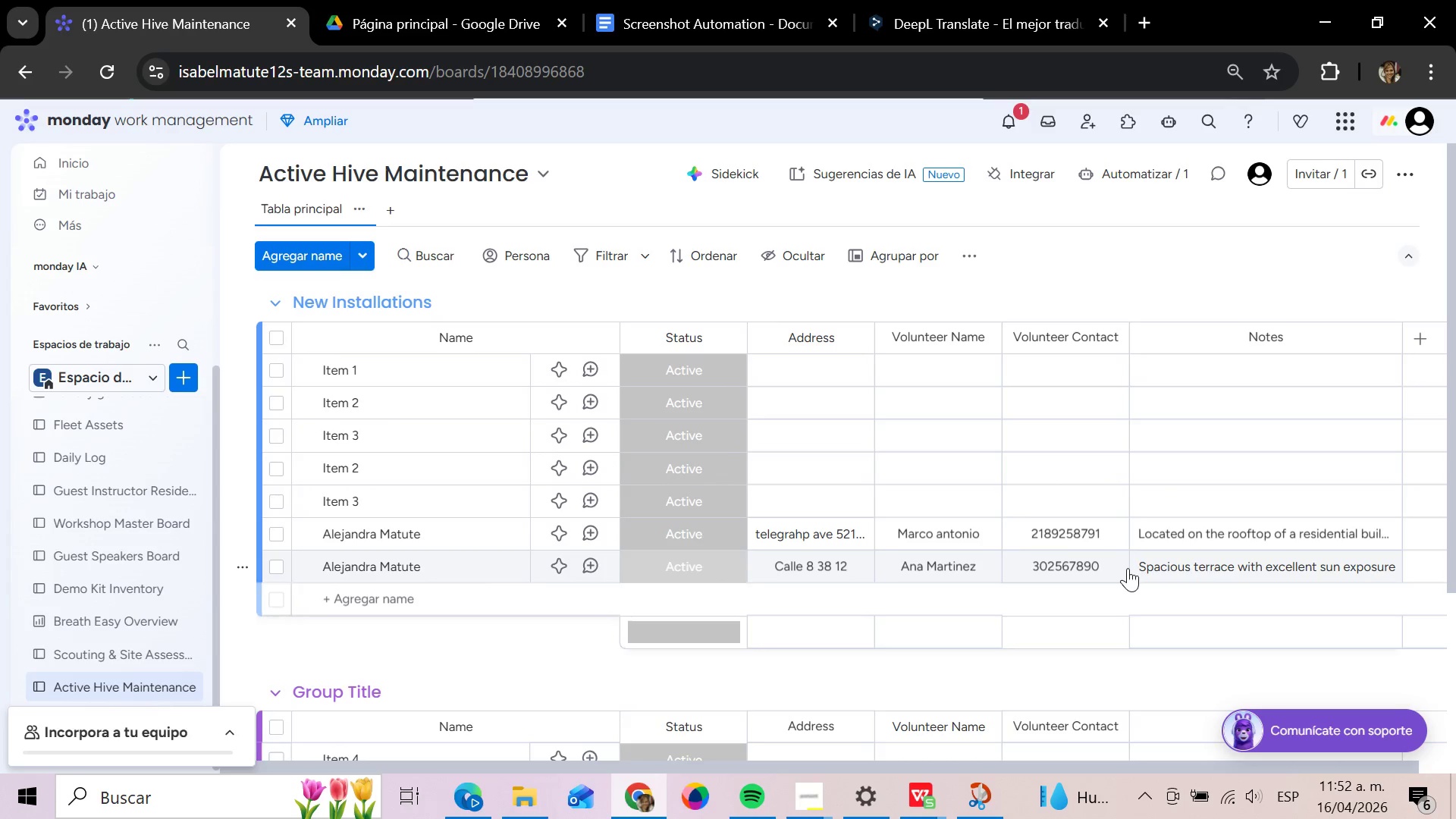 
mouse_move([1207, 576])
 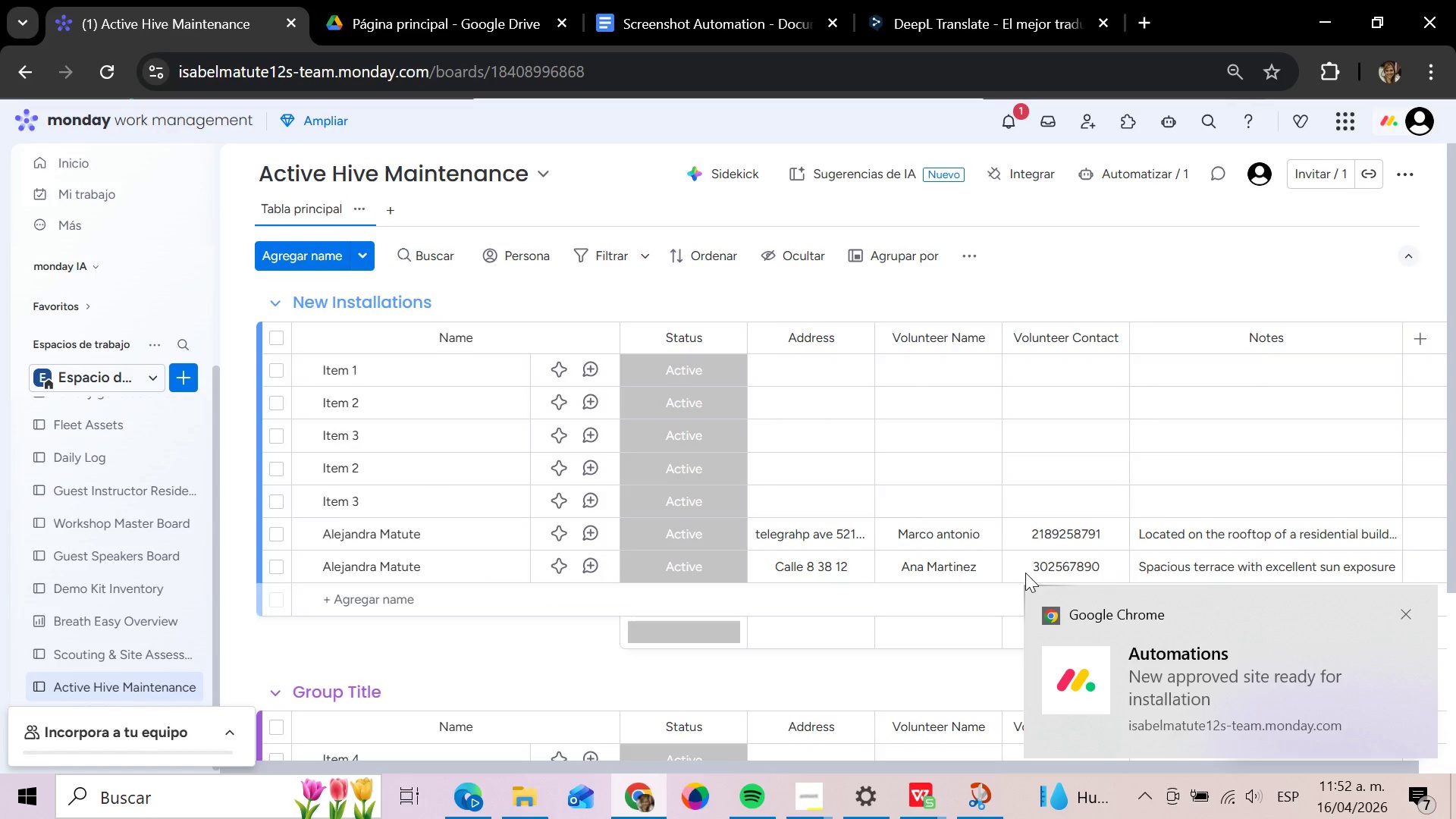 
wait(6.34)
 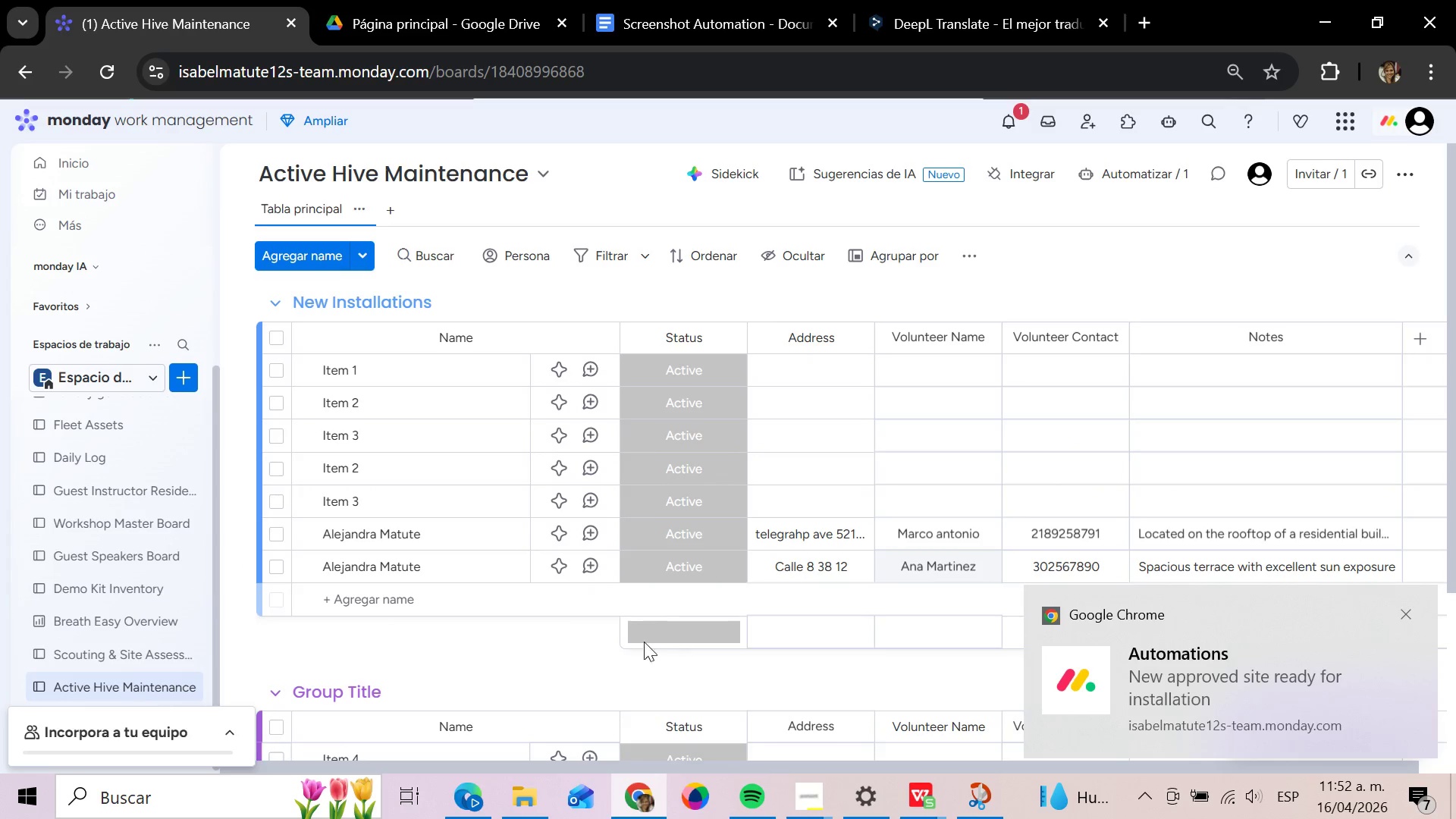 
left_click_drag(start_coordinate=[800, 767], to_coordinate=[400, 777])
 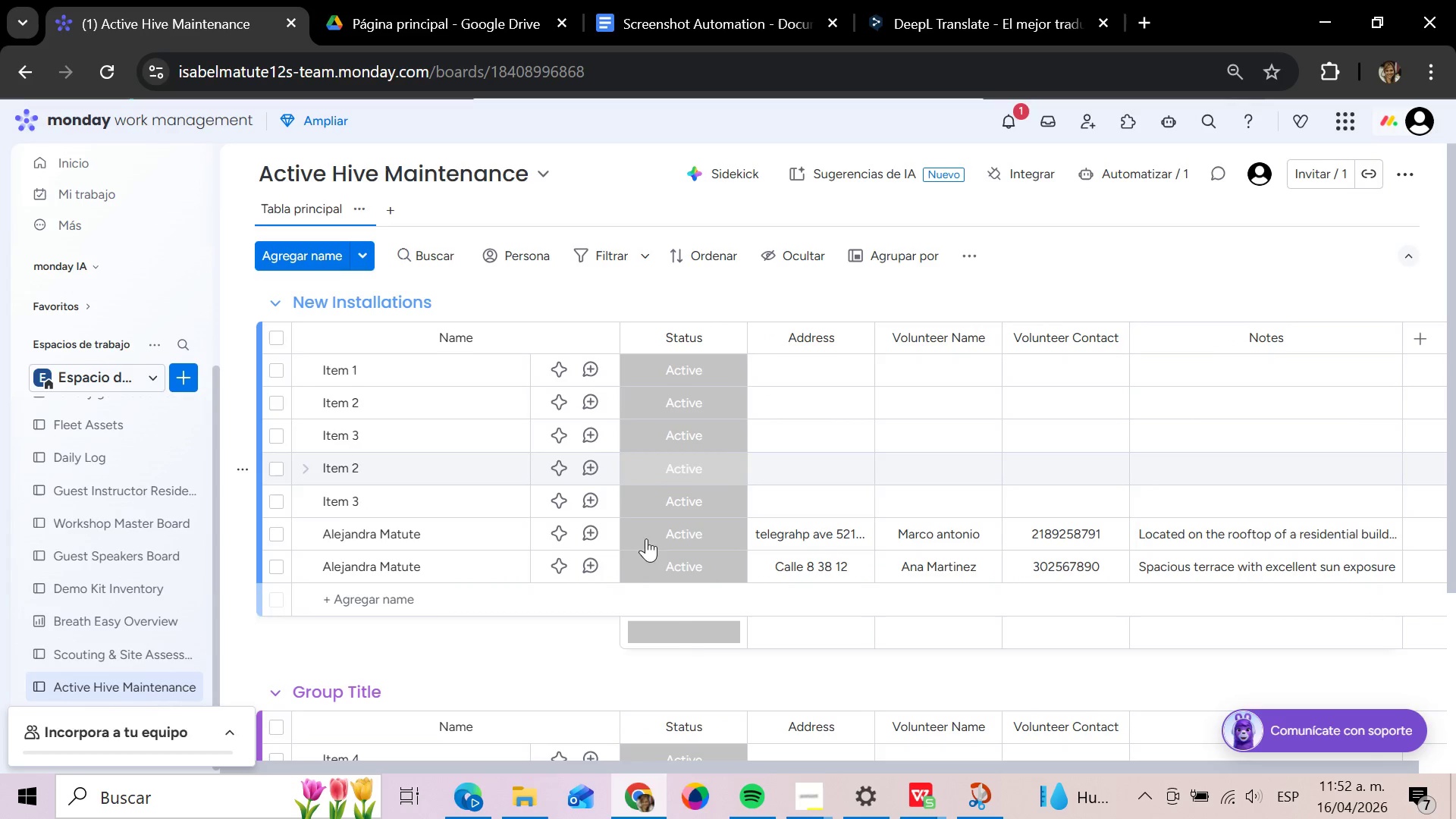 
mouse_move([689, 616])
 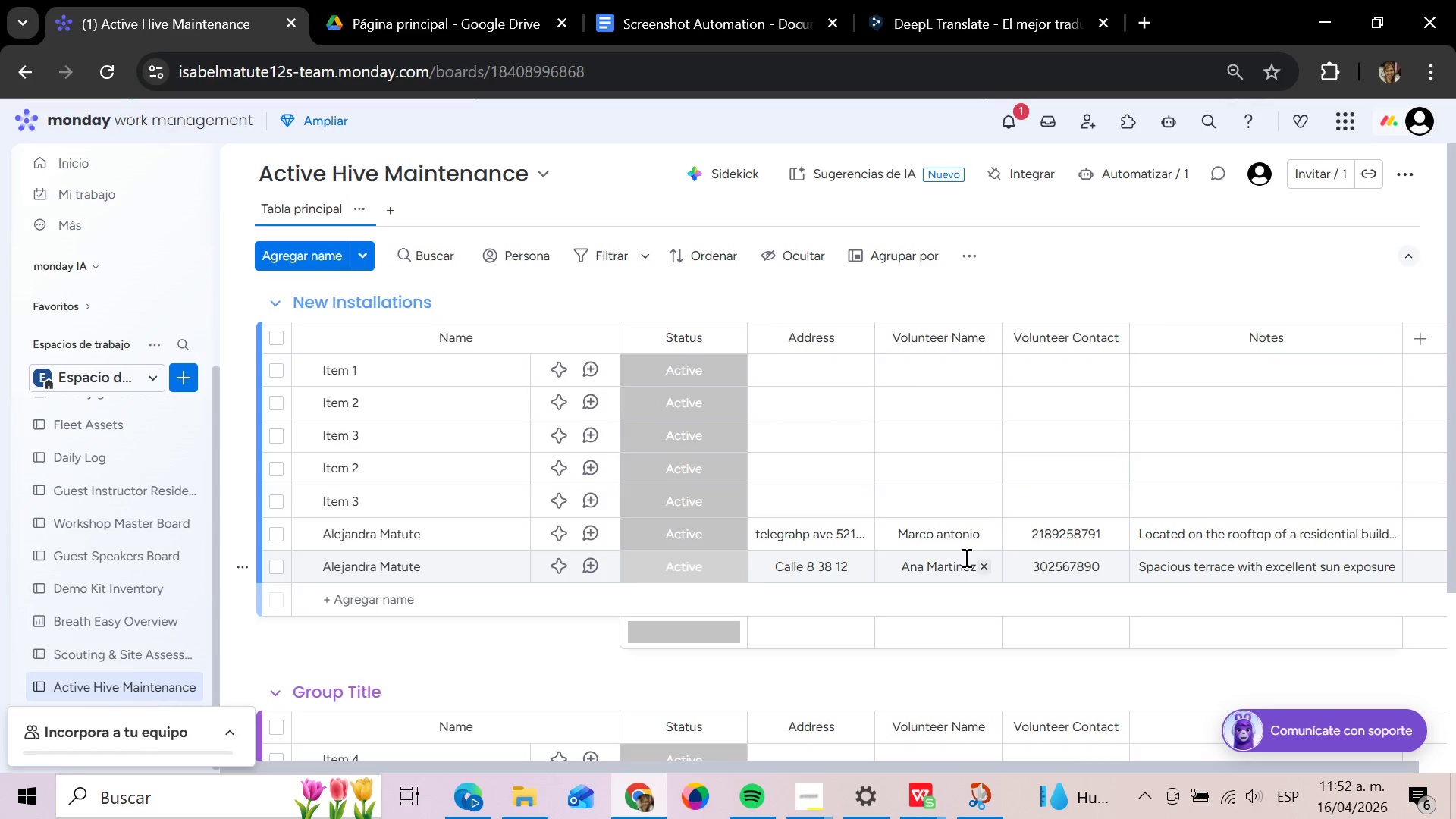 
wait(10.88)
 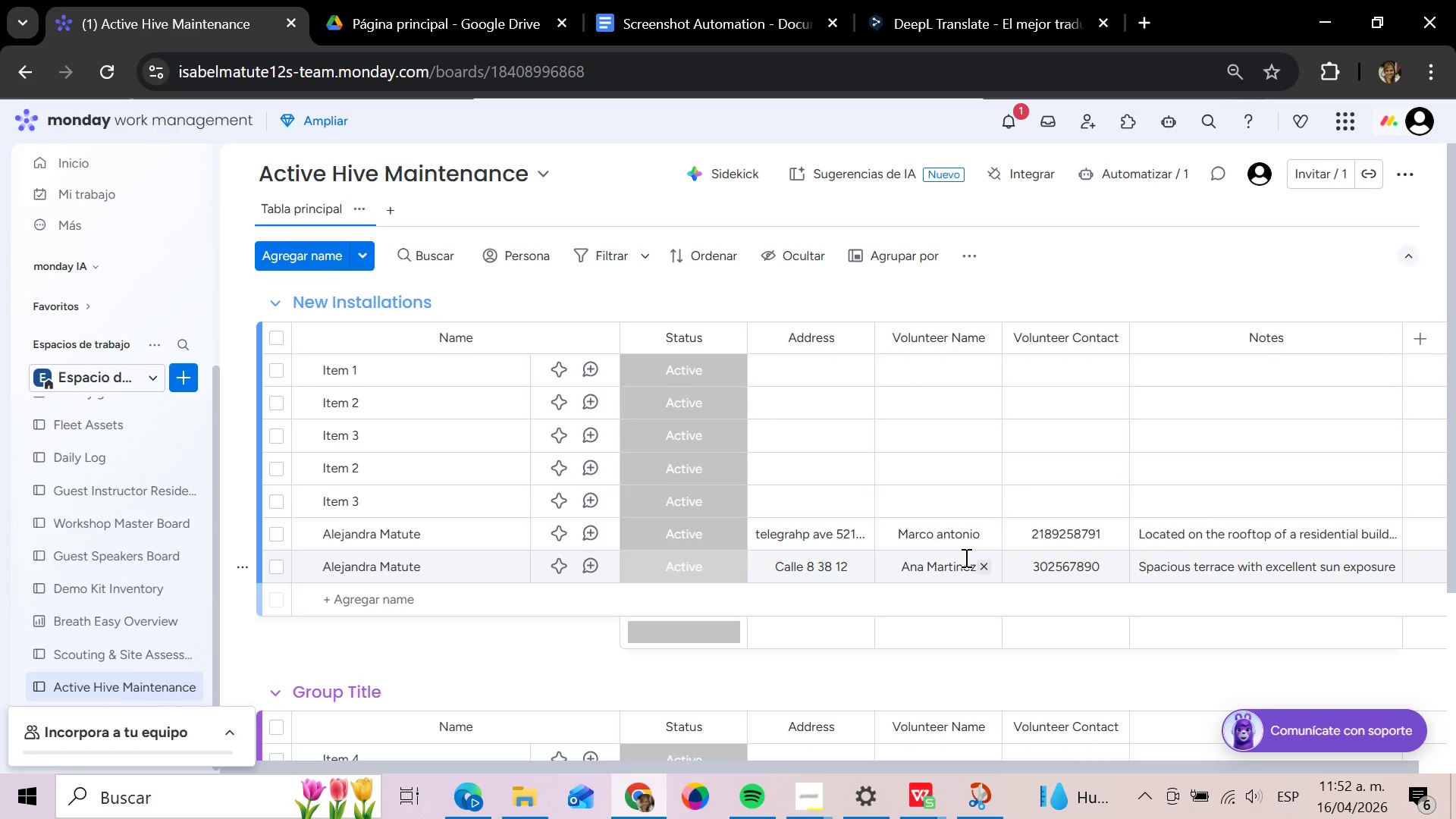 
left_click([238, 497])
 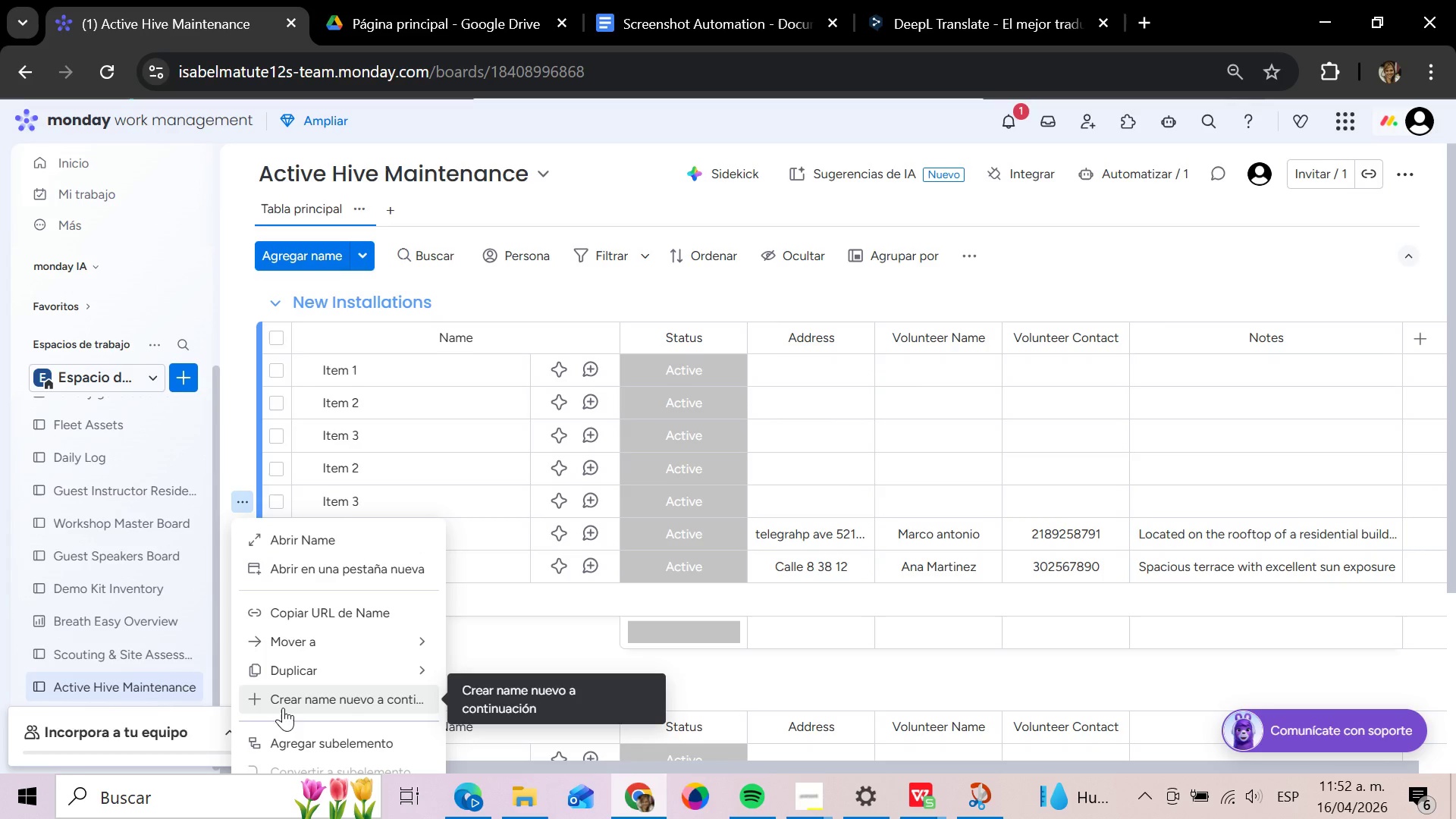 
scroll: coordinate [280, 752], scroll_direction: down, amount: 2.0
 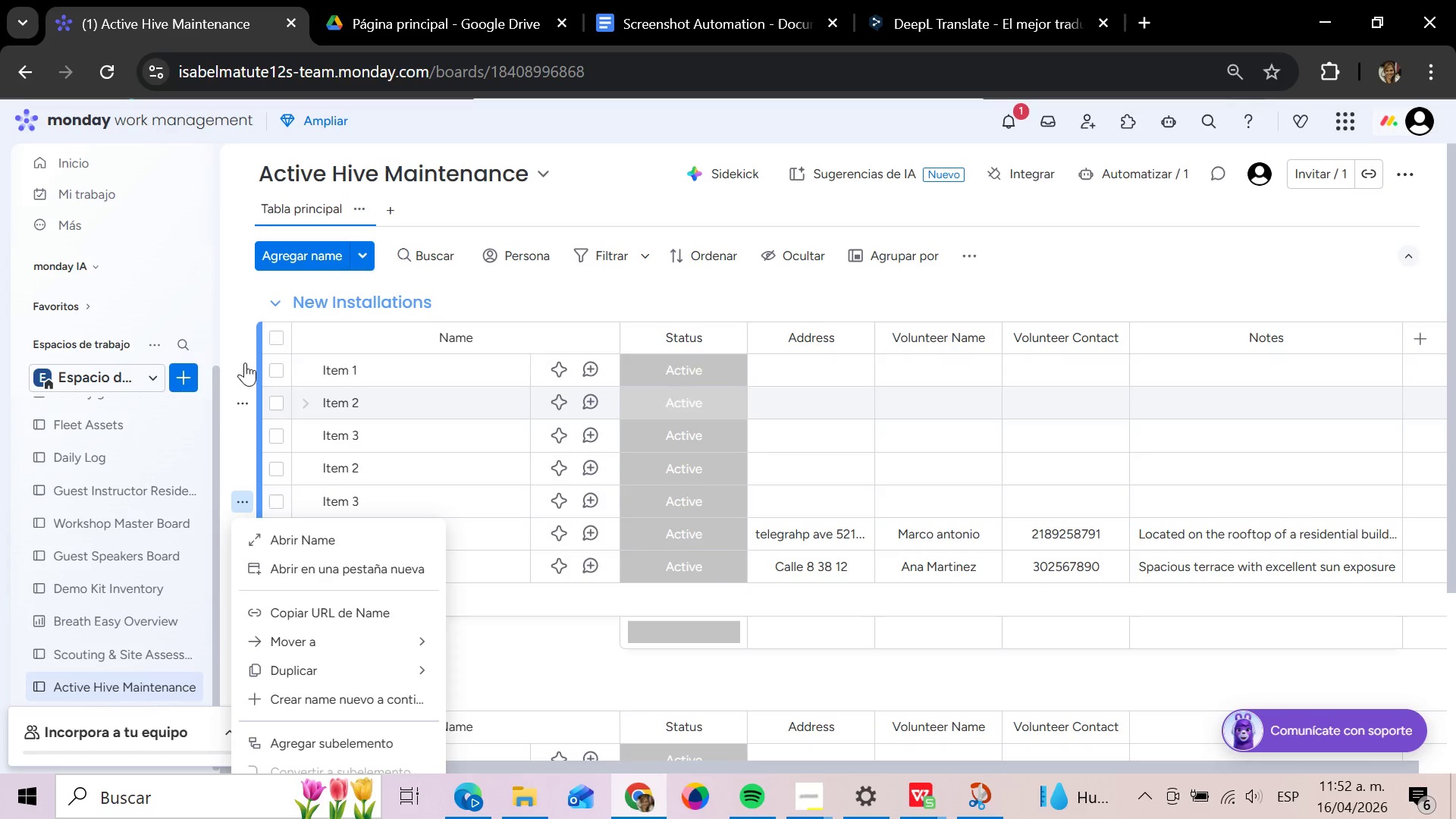 
left_click([244, 365])
 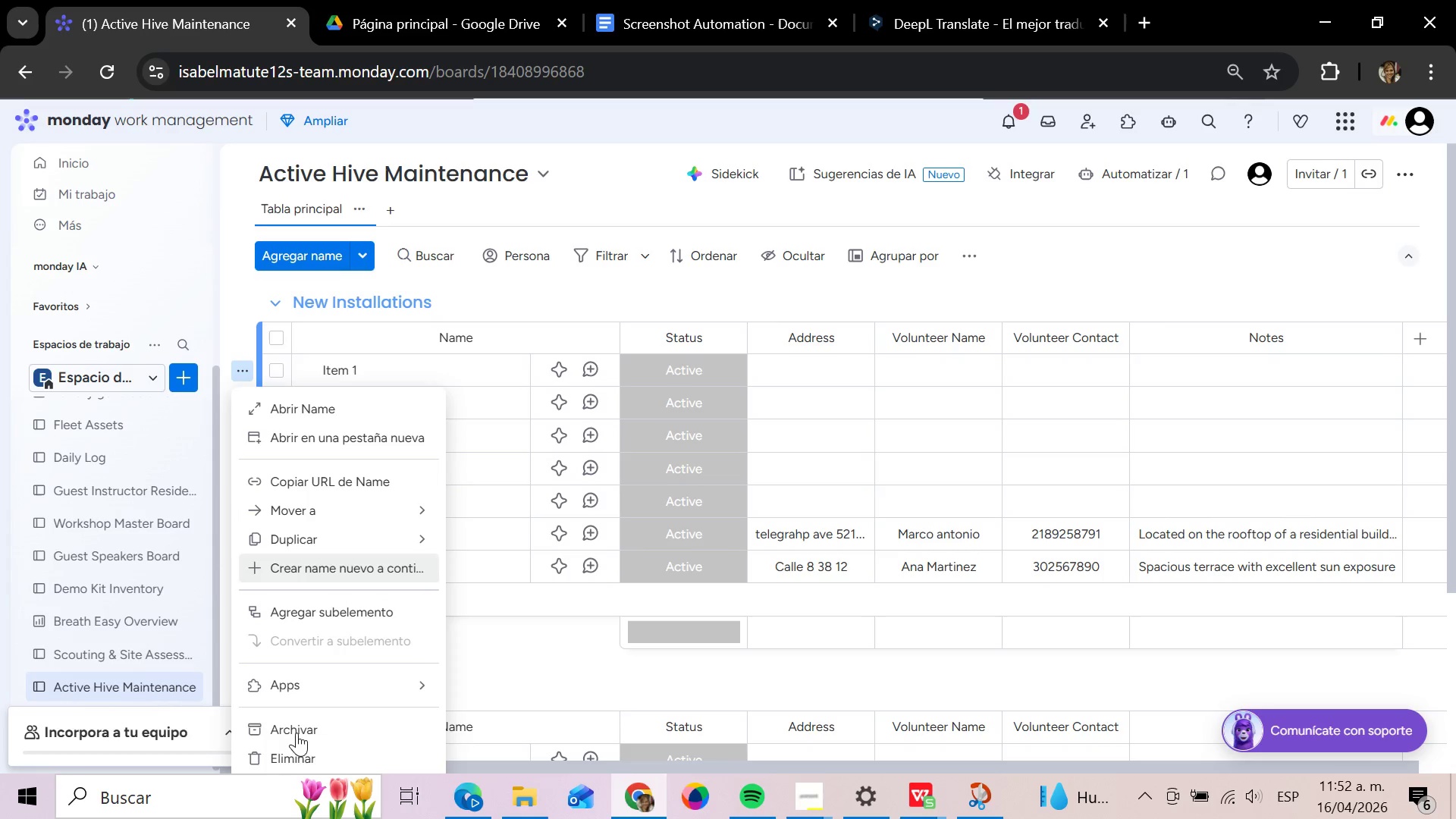 
left_click([292, 756])
 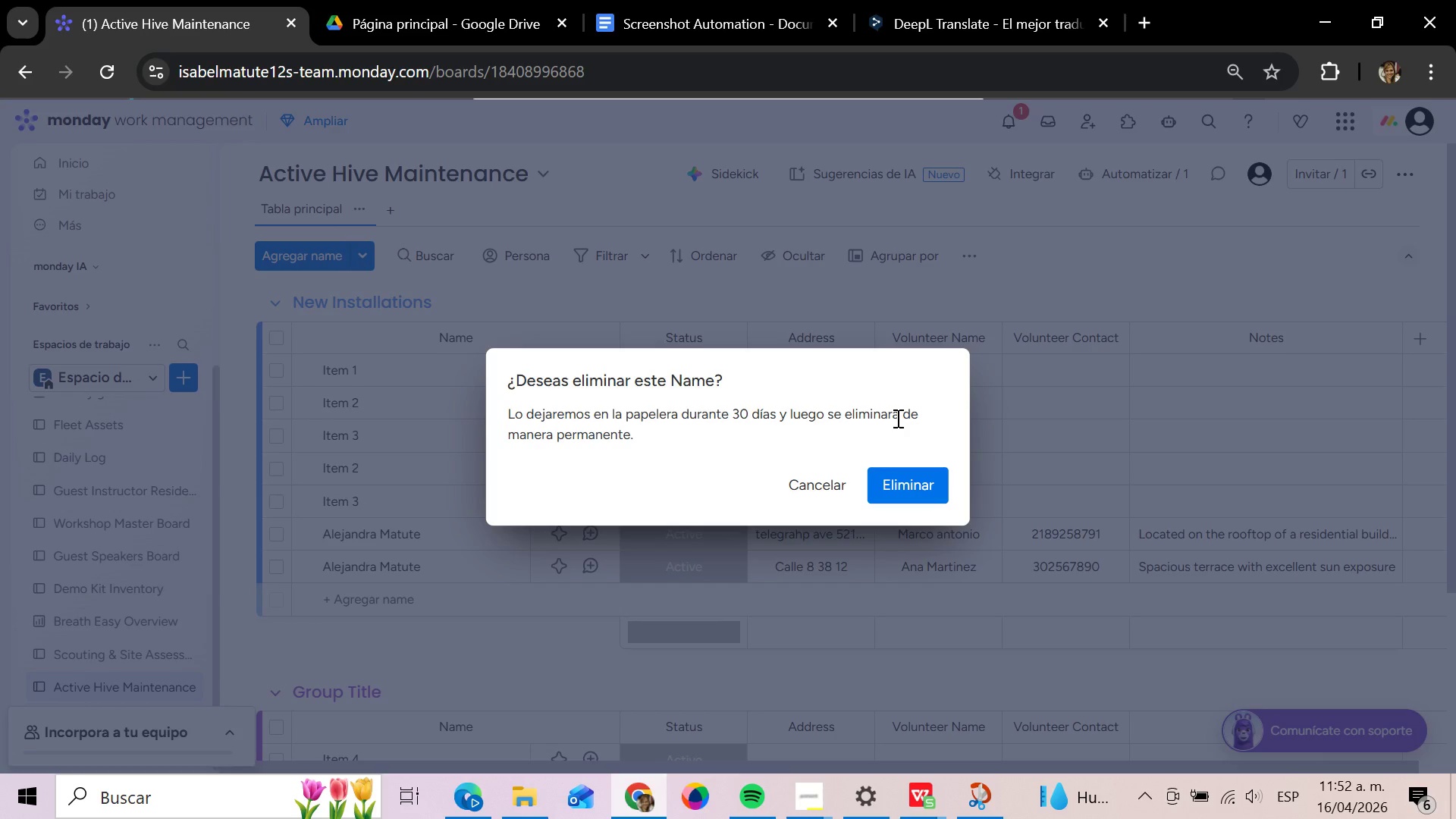 
left_click([882, 482])
 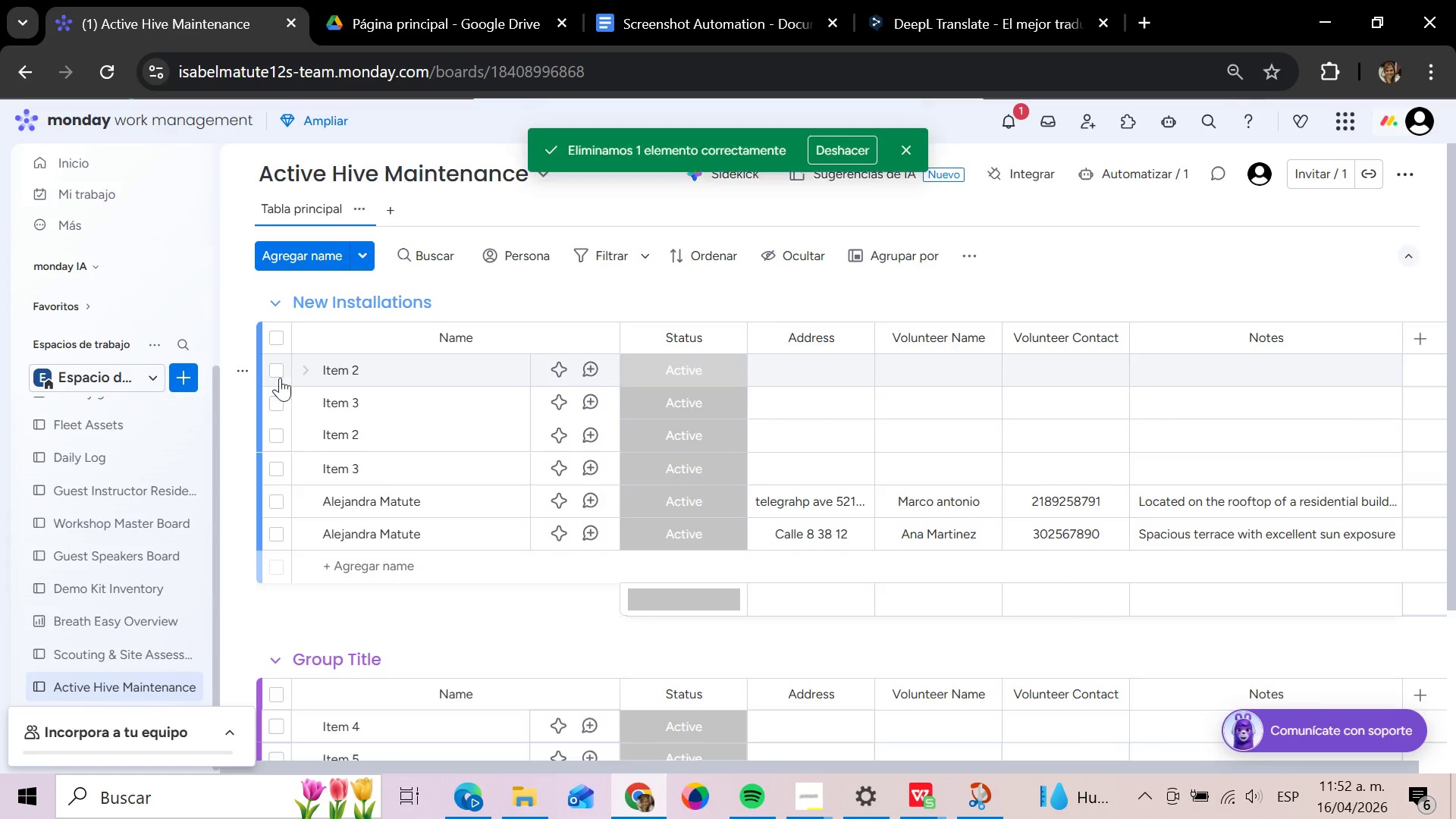 
left_click([237, 369])
 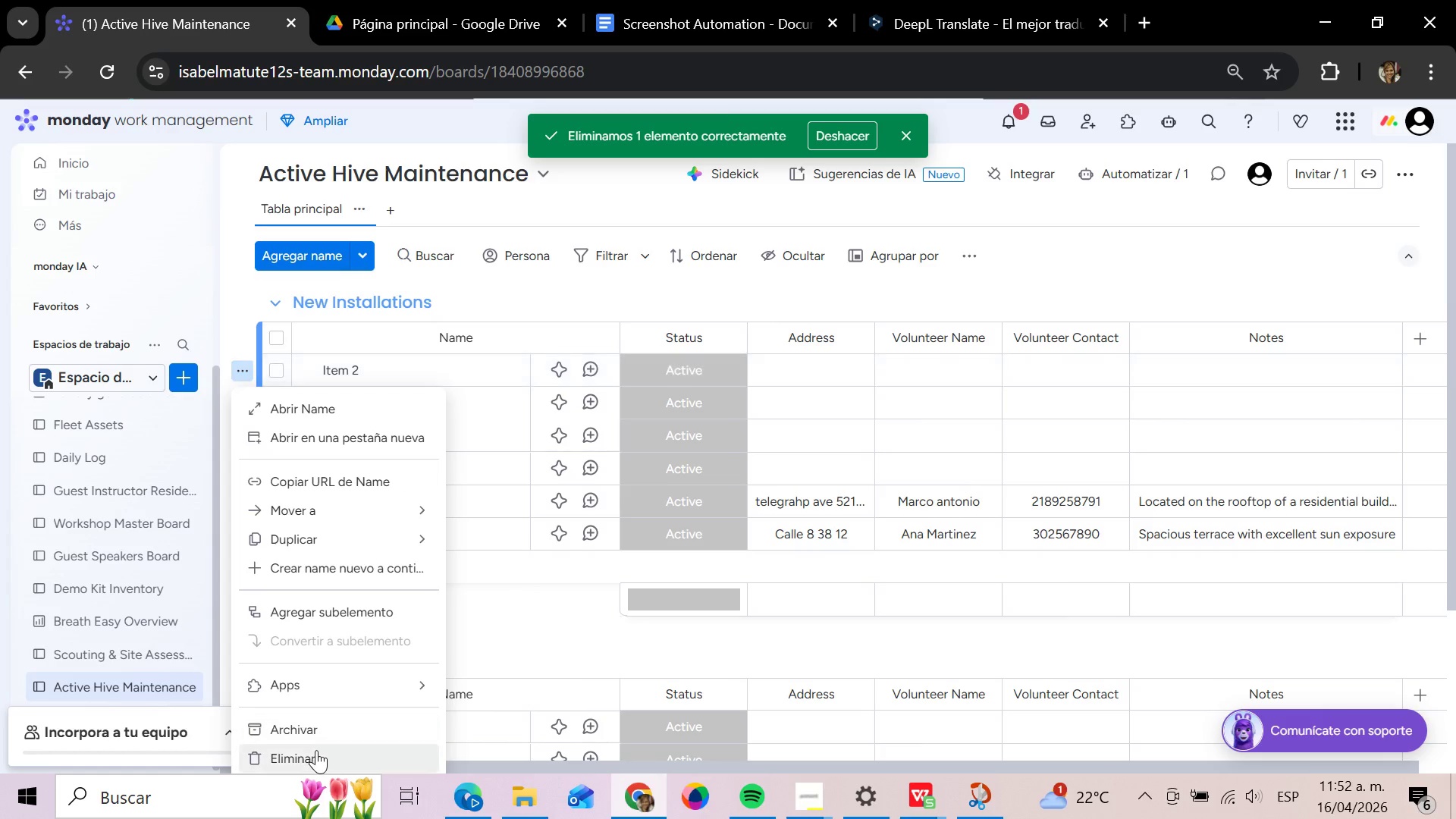 
left_click([316, 750])
 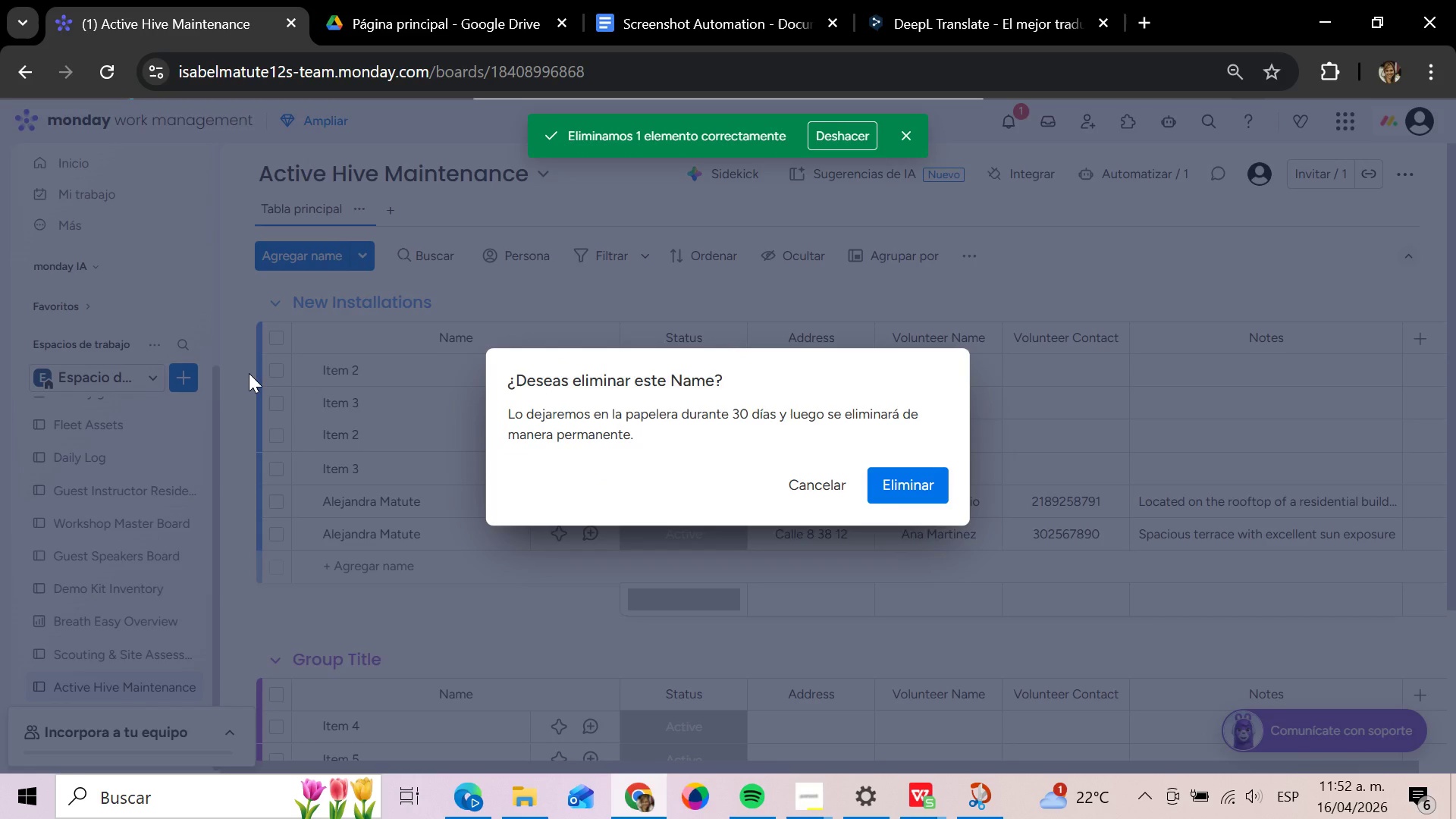 
left_click([894, 488])
 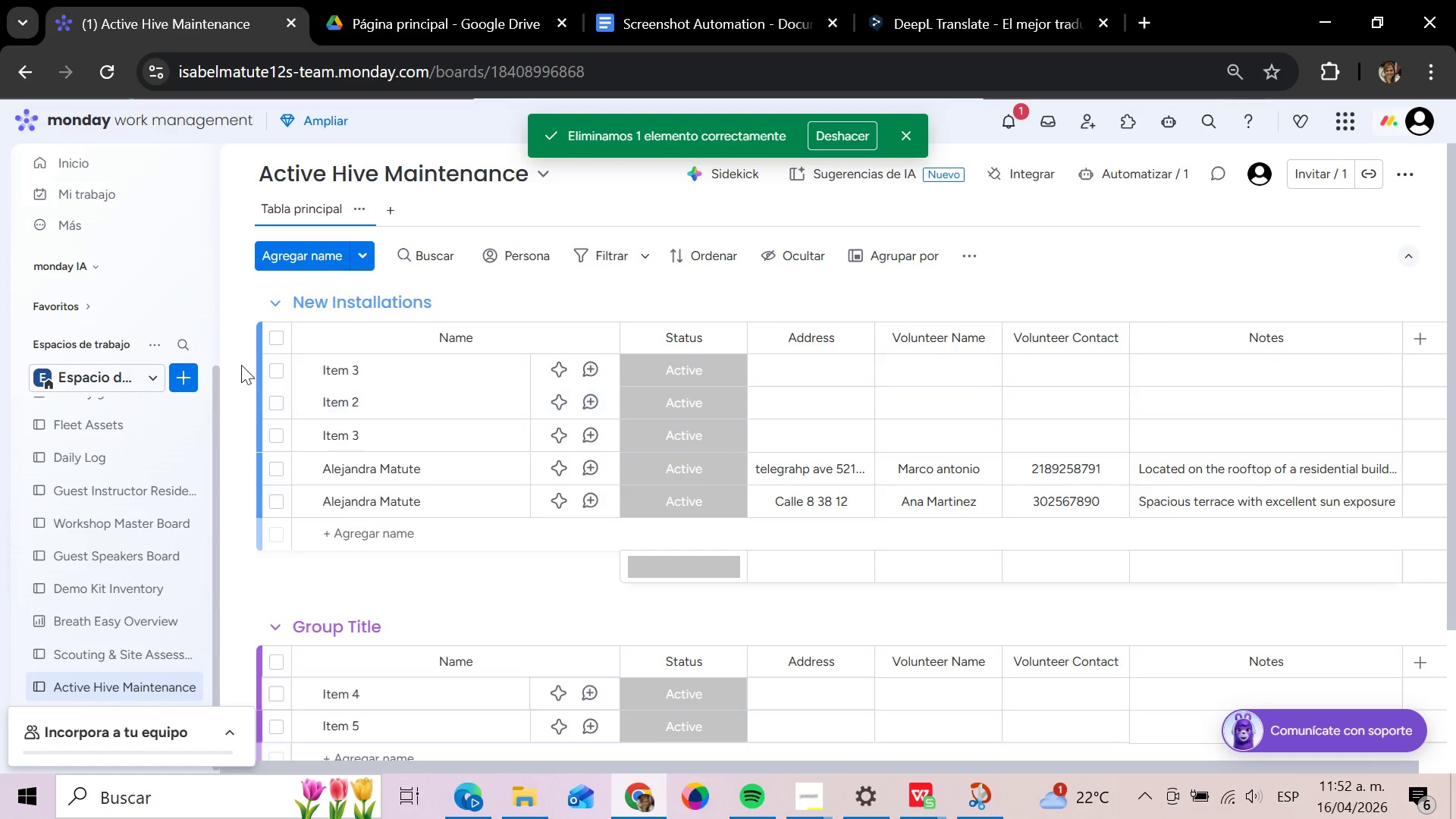 
left_click([240, 370])
 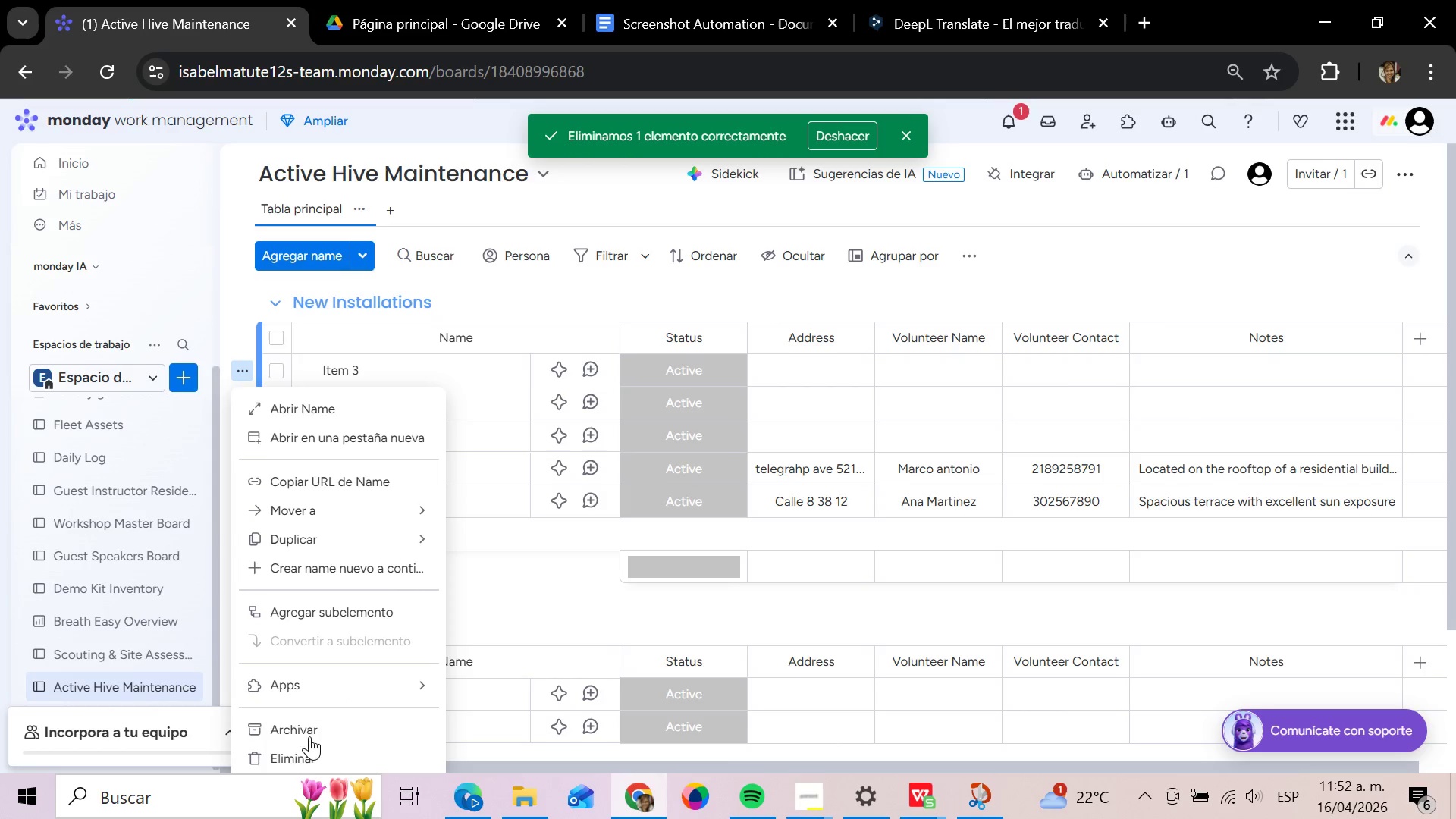 
left_click([293, 758])
 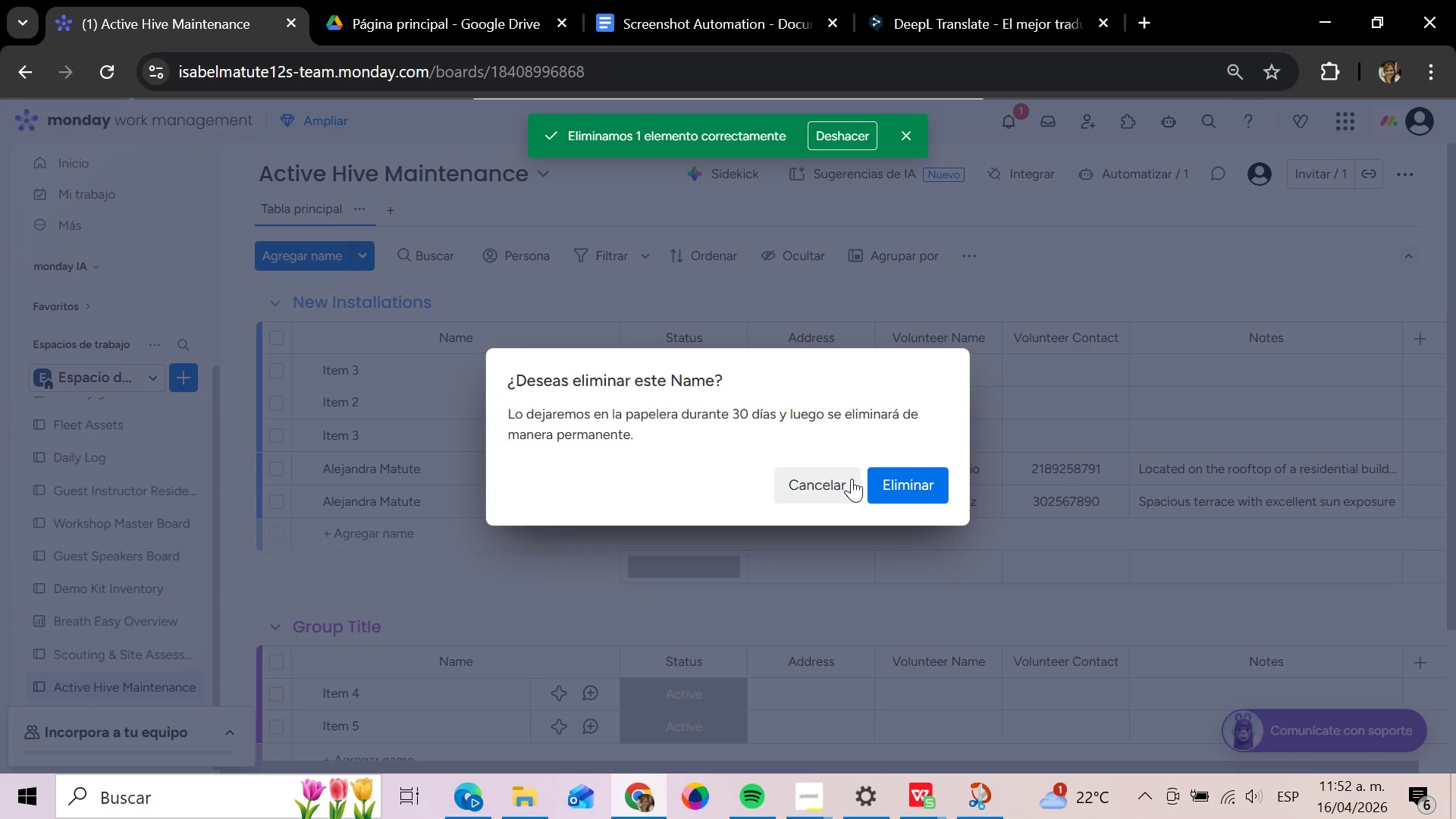 
left_click([919, 481])
 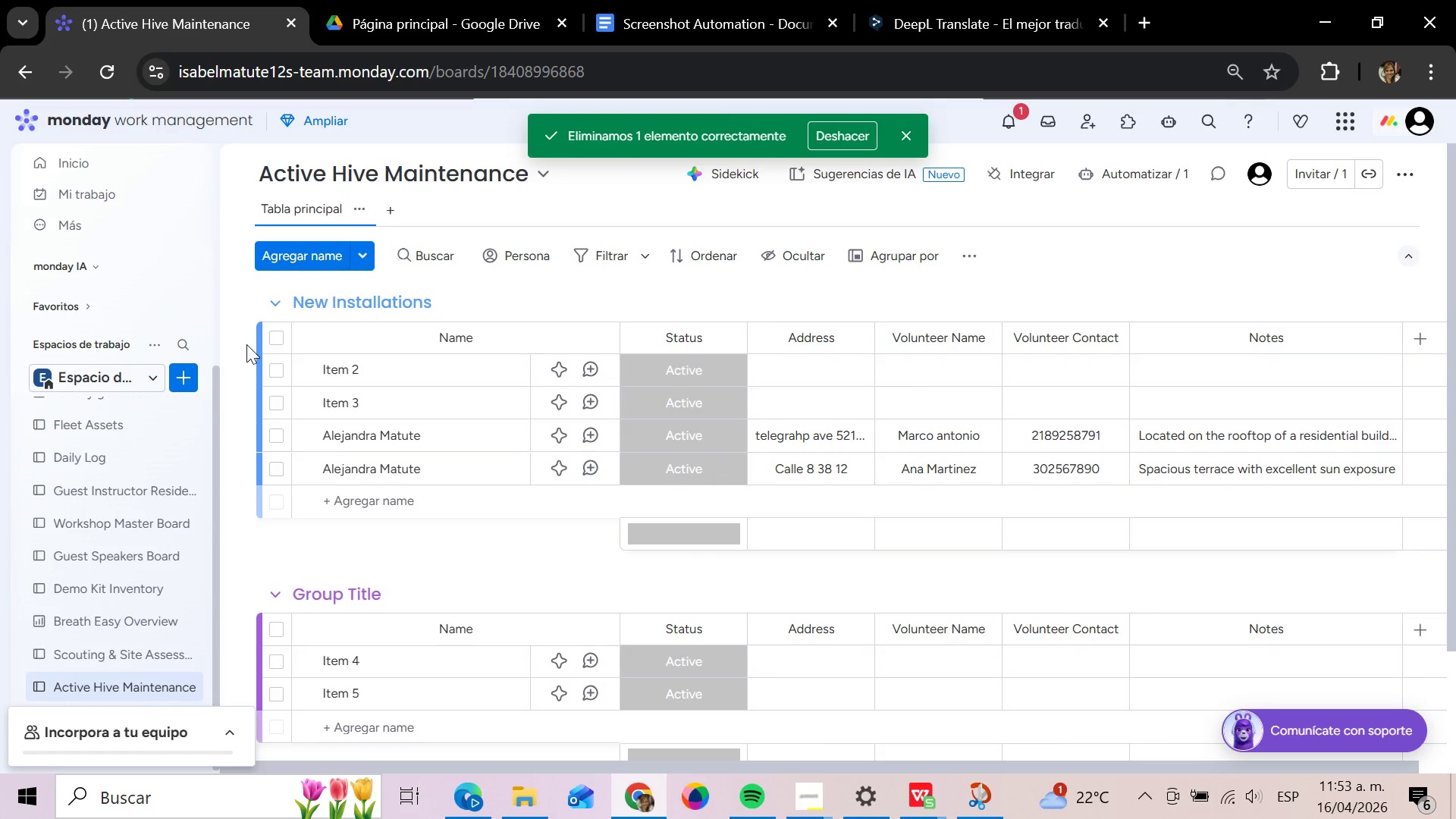 
wait(7.61)
 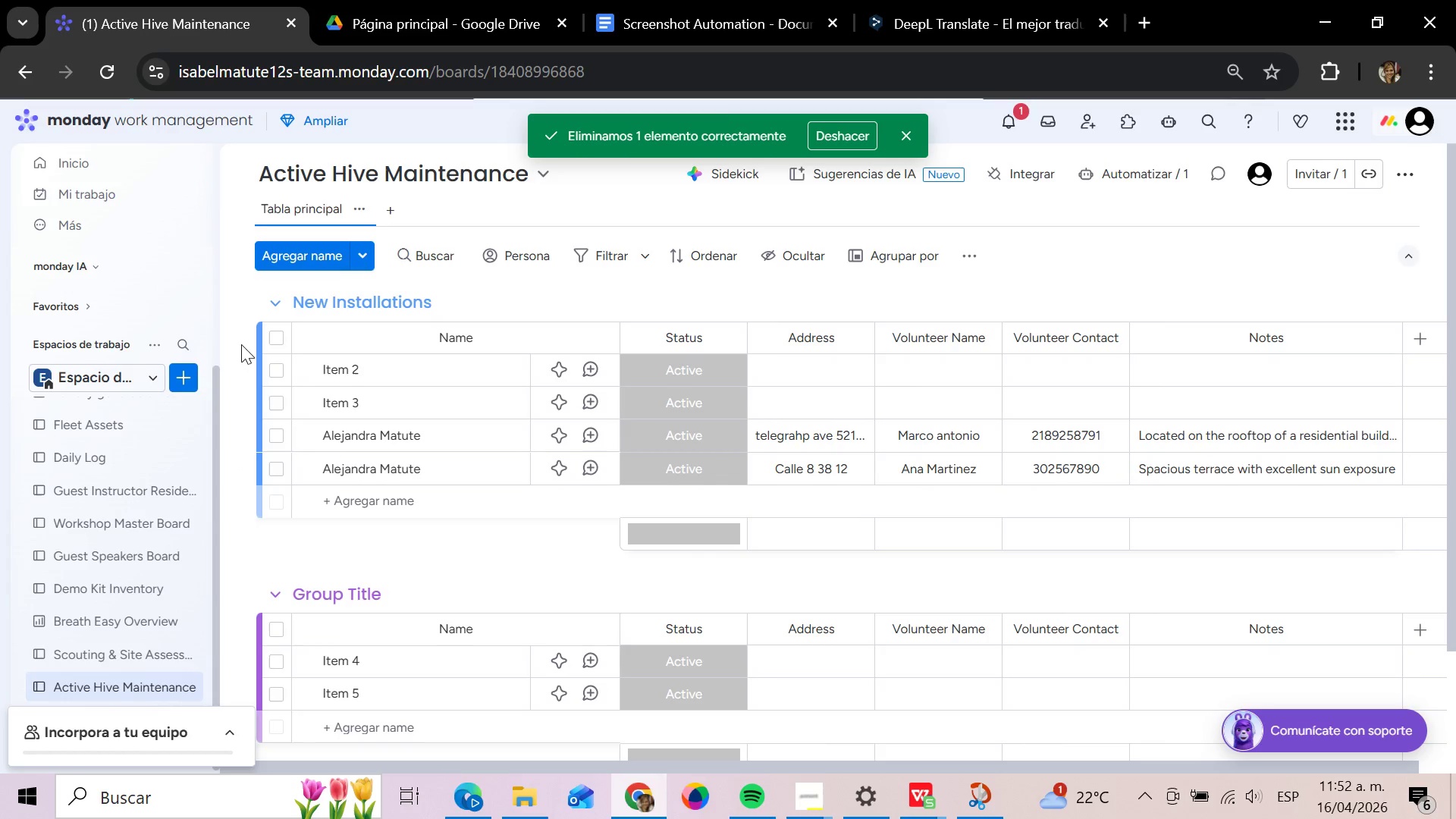 
left_click([244, 372])
 